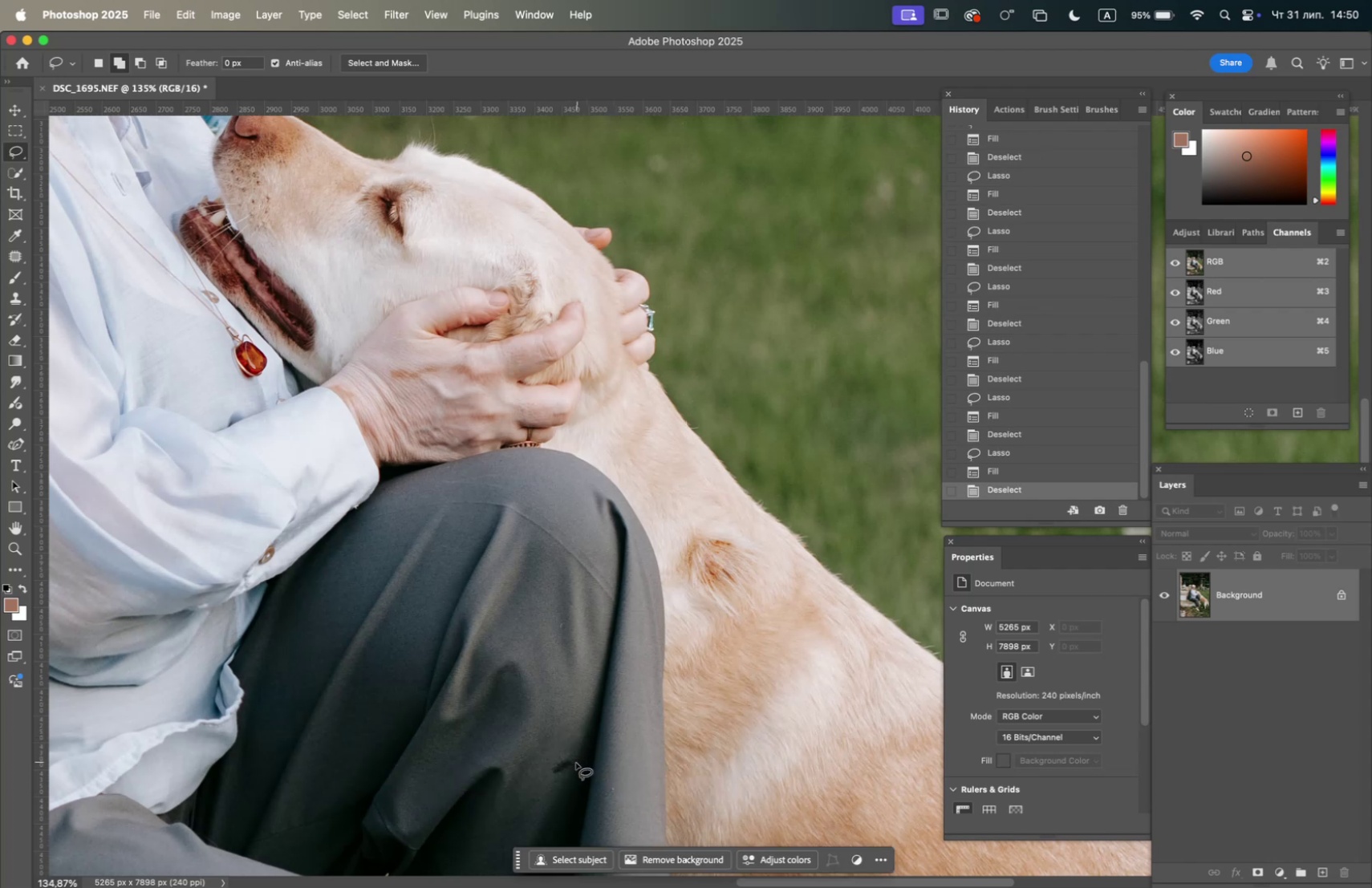 
hold_key(key=Space, duration=0.53)
 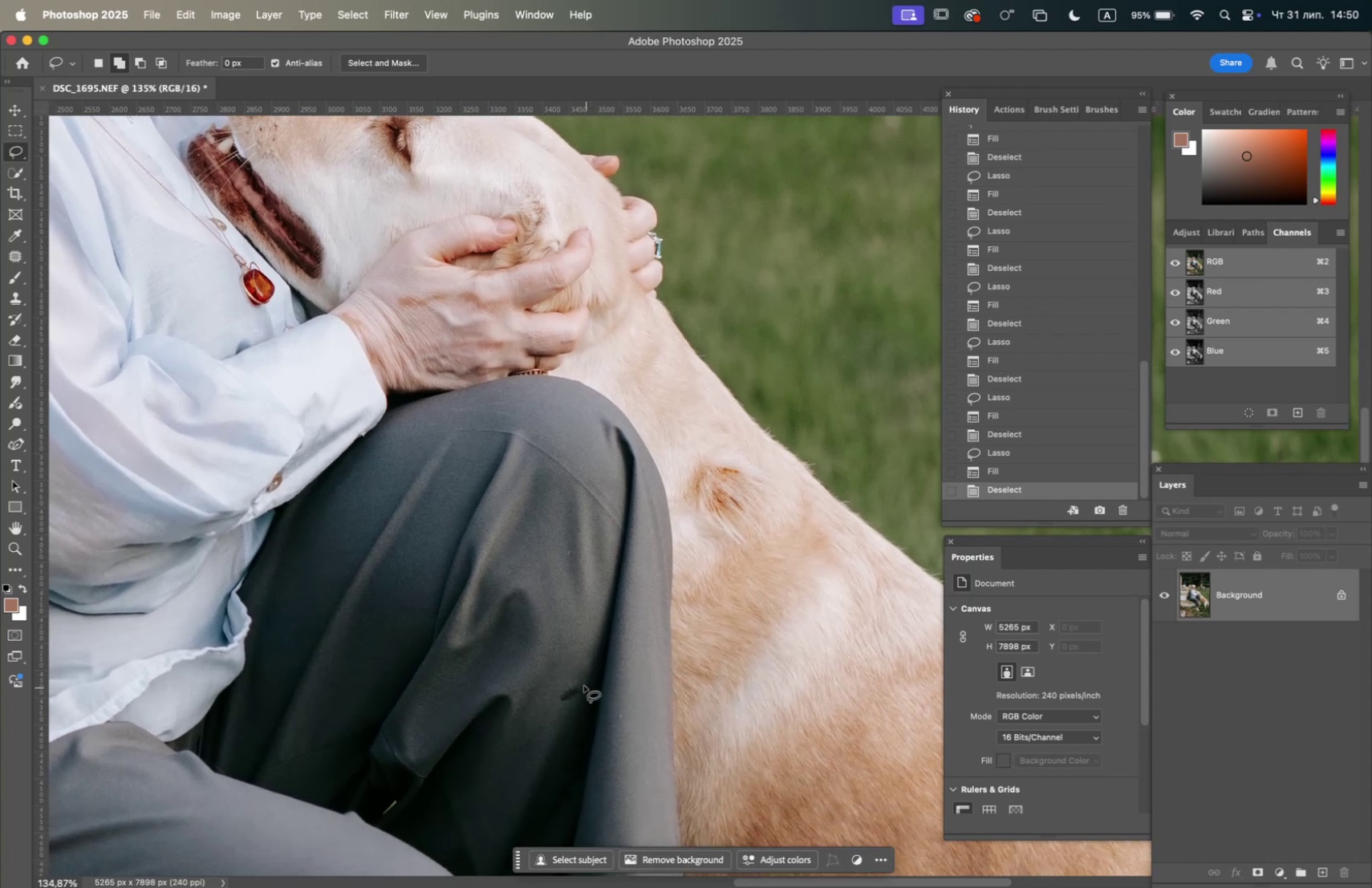 
left_click_drag(start_coordinate=[588, 748], to_coordinate=[593, 694])
 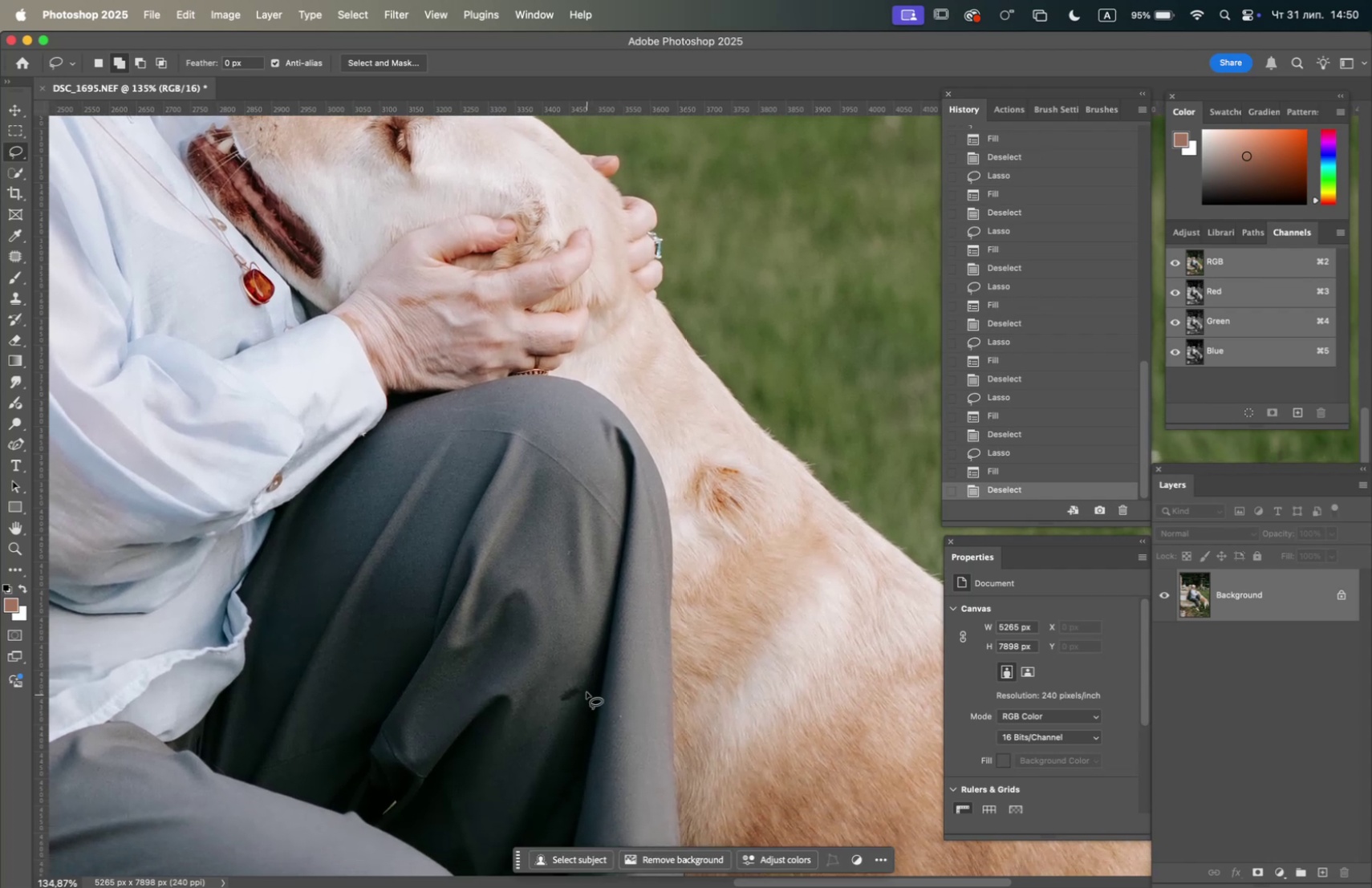 
left_click_drag(start_coordinate=[583, 683], to_coordinate=[578, 695])
 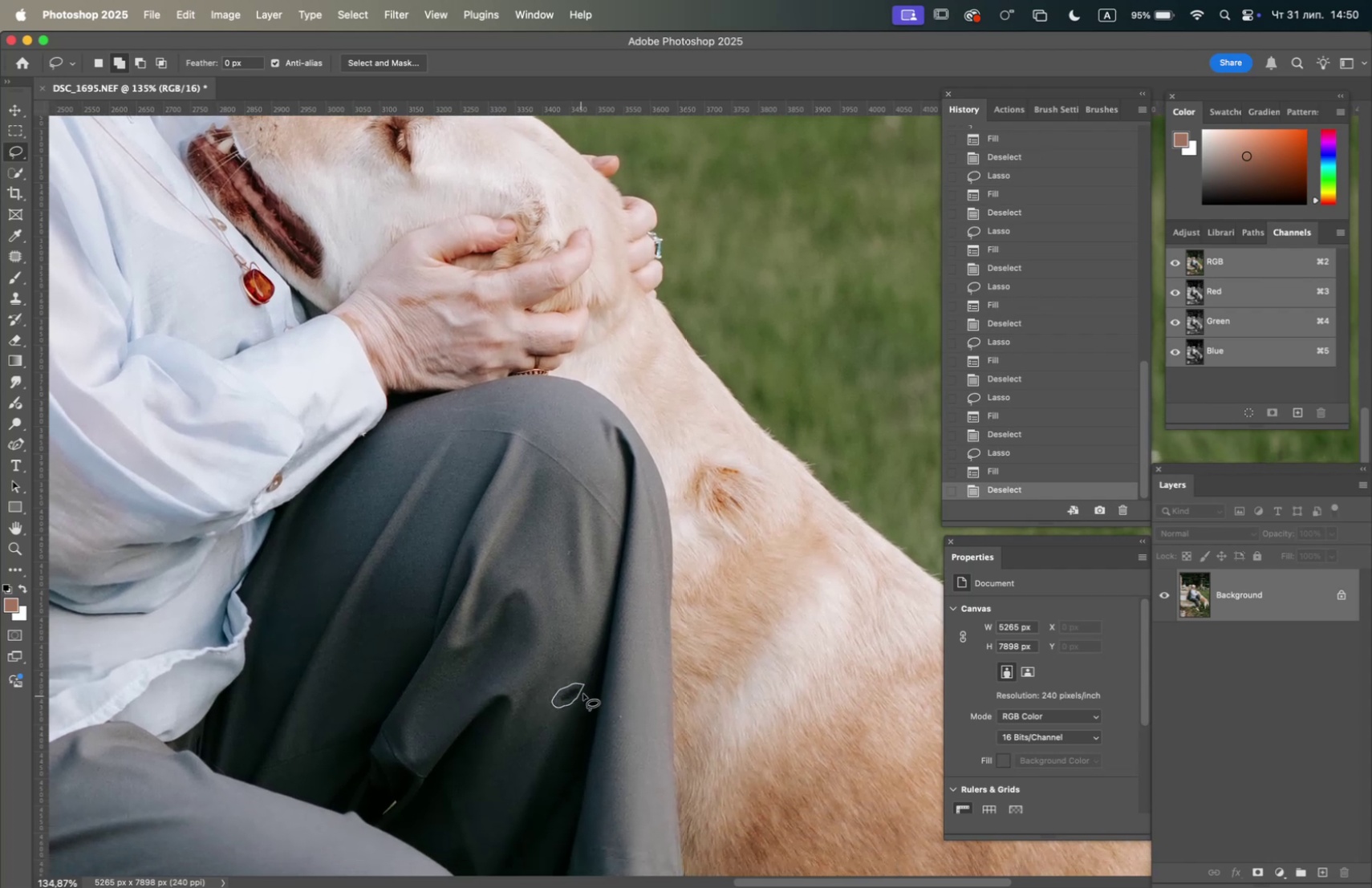 
key(F5)
 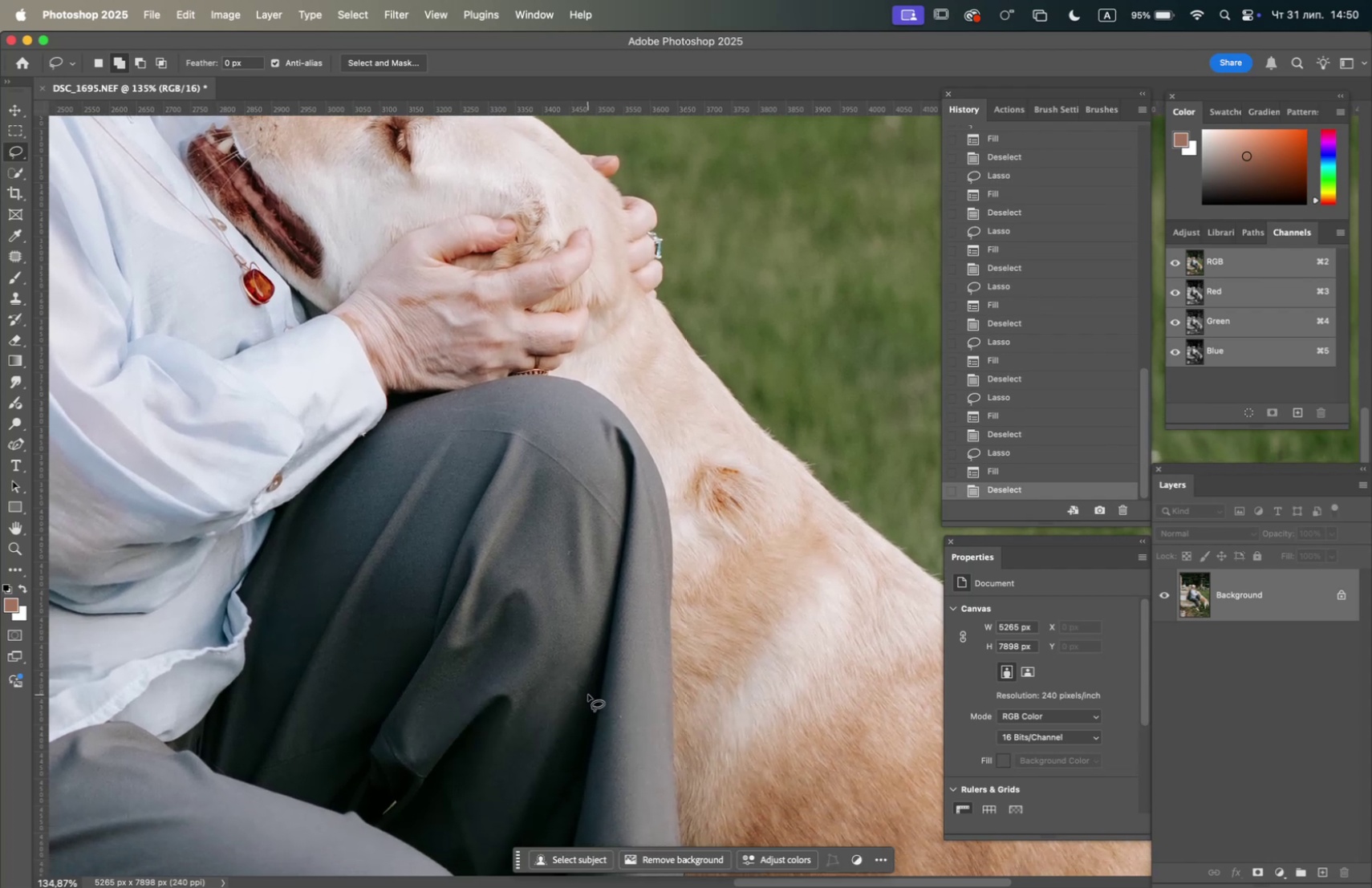 
hold_key(key=Space, duration=1.11)
 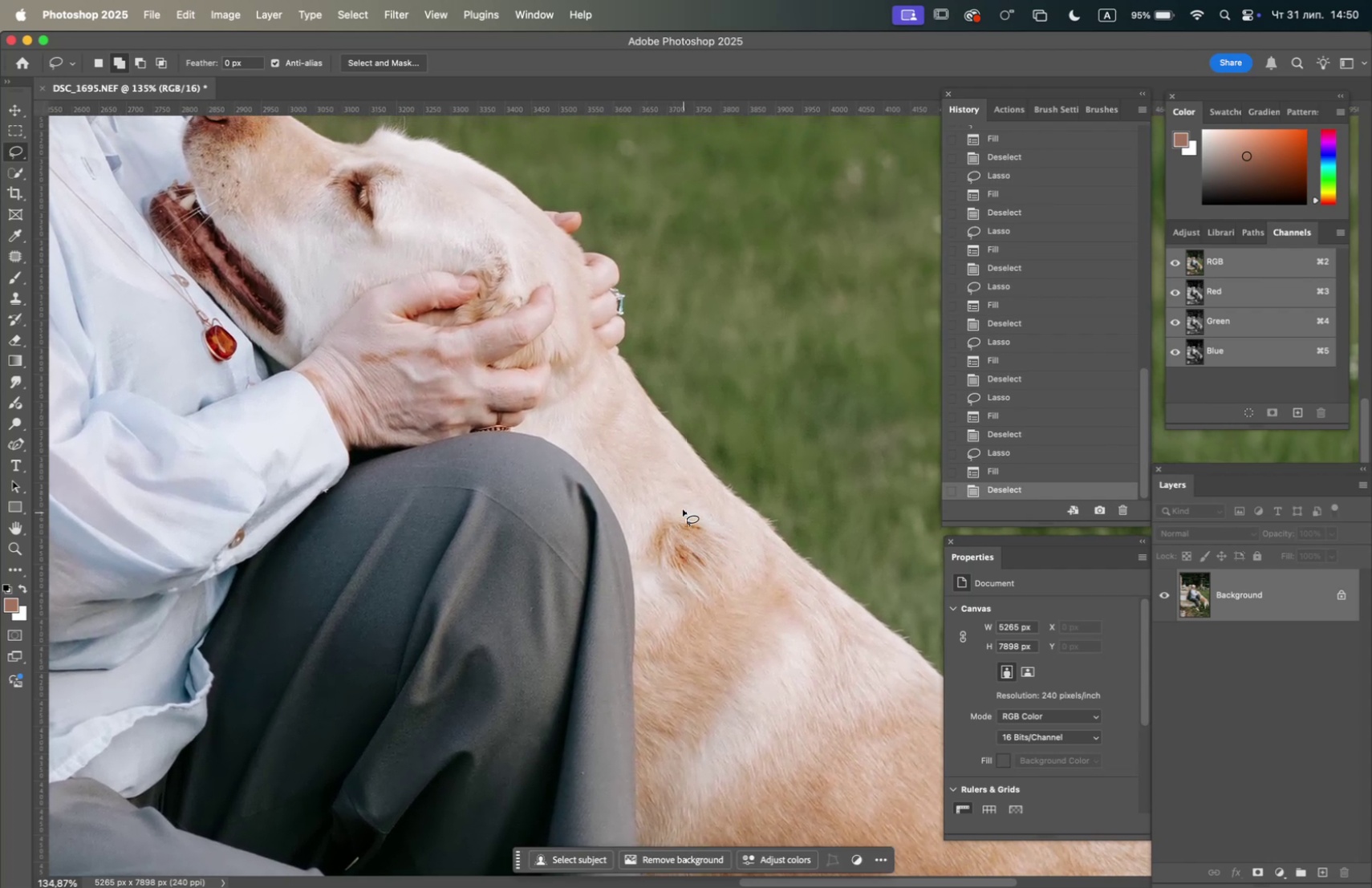 
left_click_drag(start_coordinate=[605, 667], to_coordinate=[567, 723])
 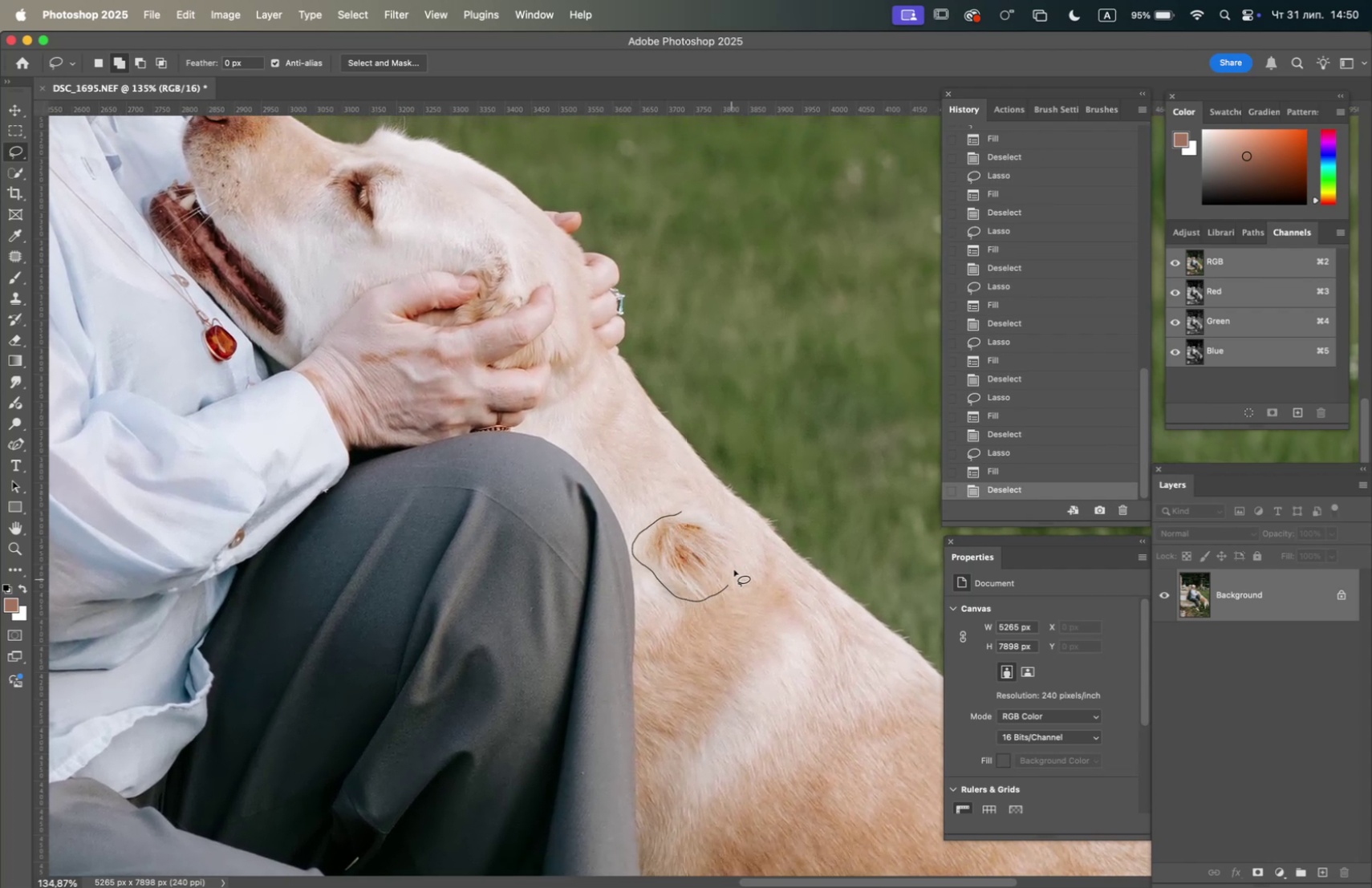 
key(F5)
 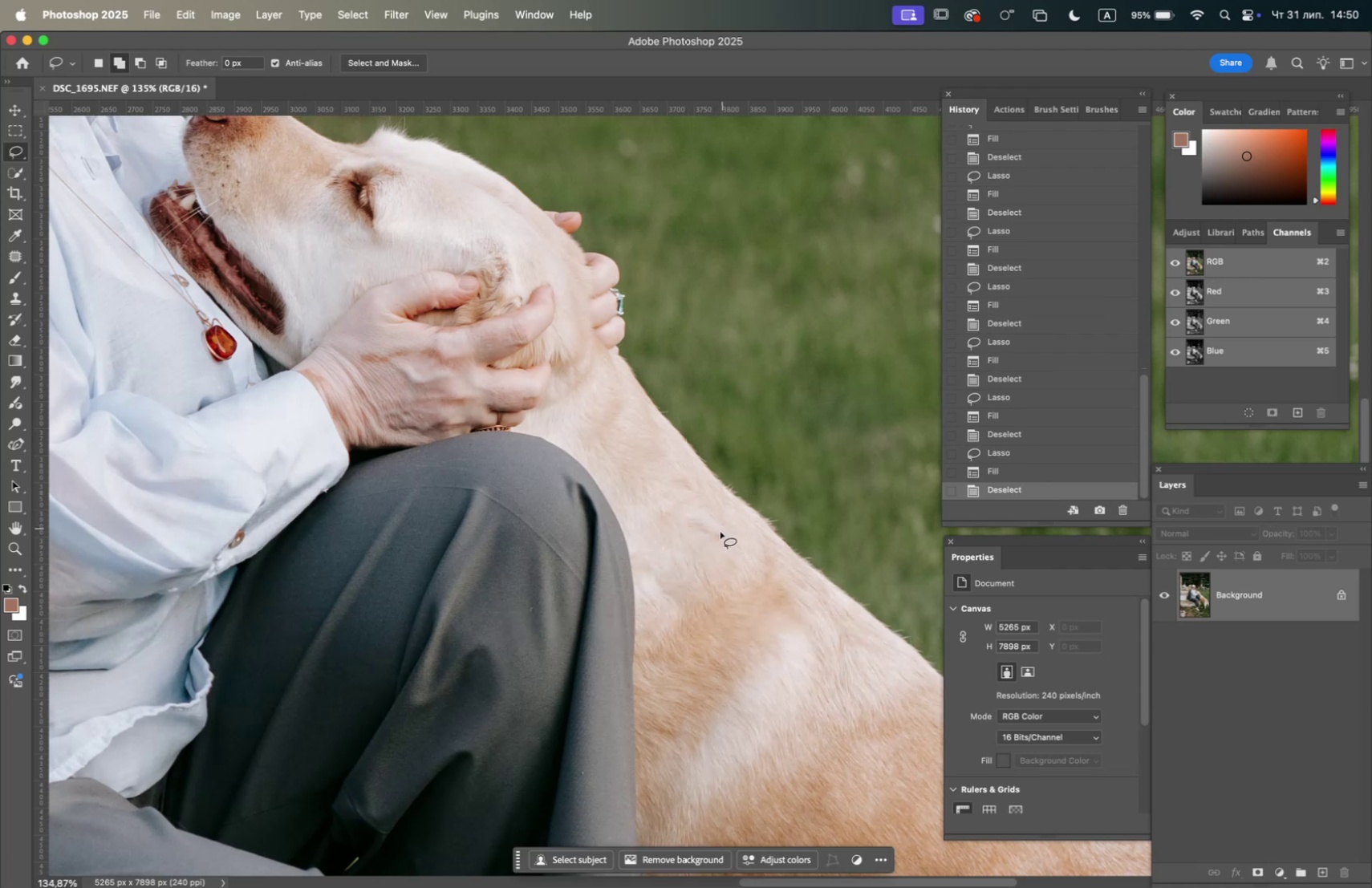 
left_click_drag(start_coordinate=[664, 556], to_coordinate=[678, 598])
 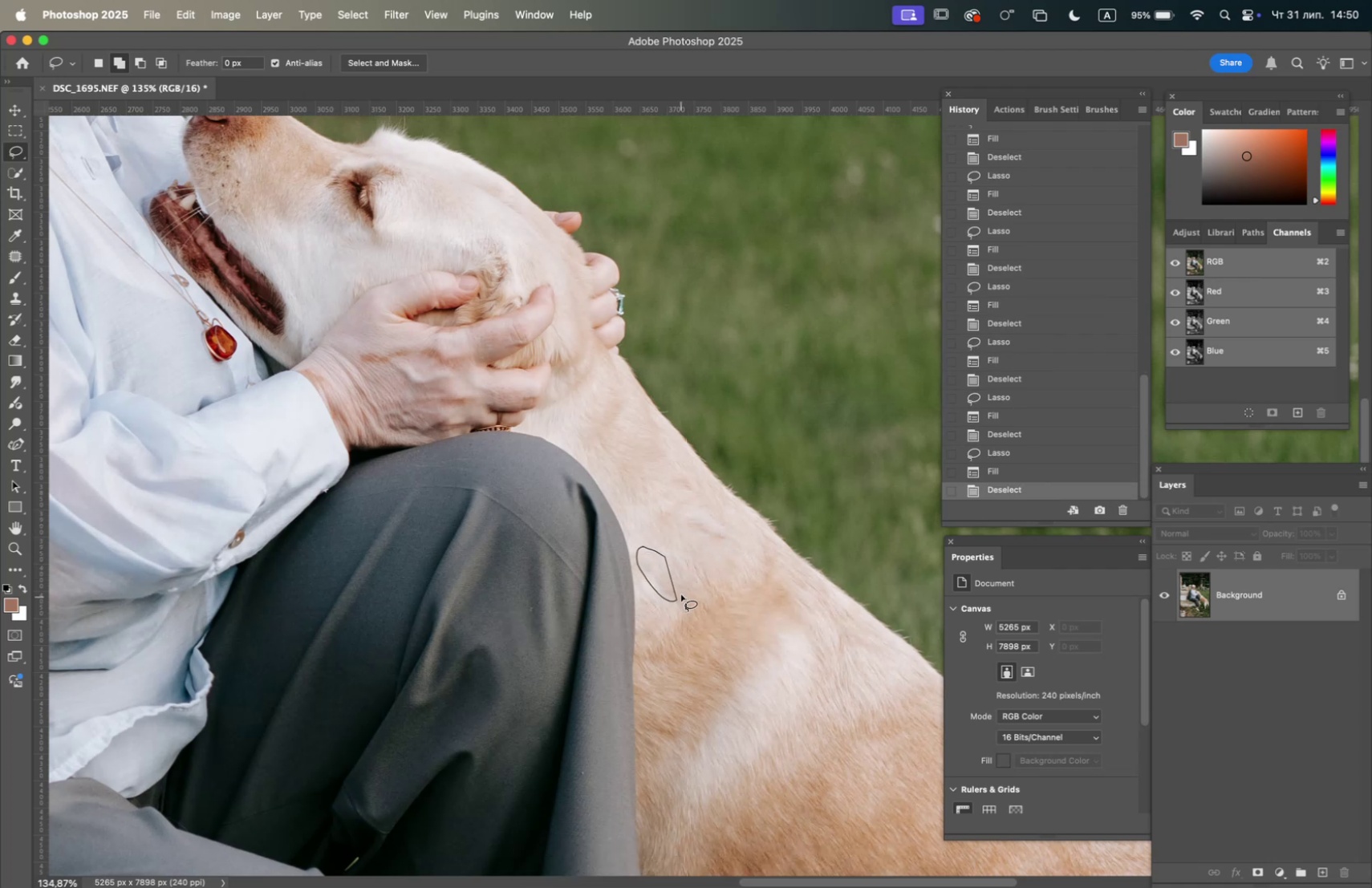 
key(F5)
 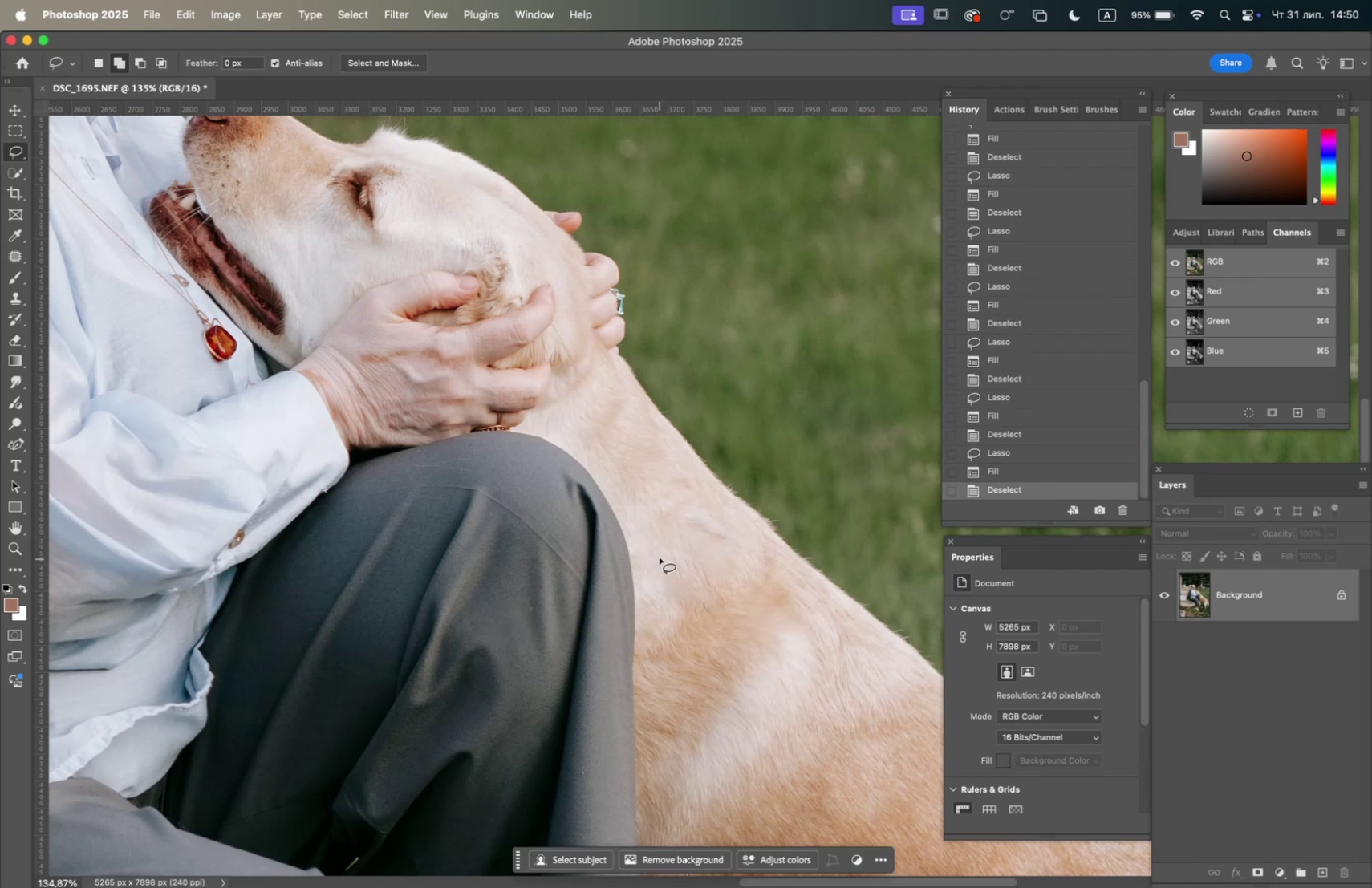 
hold_key(key=Space, duration=1.51)
 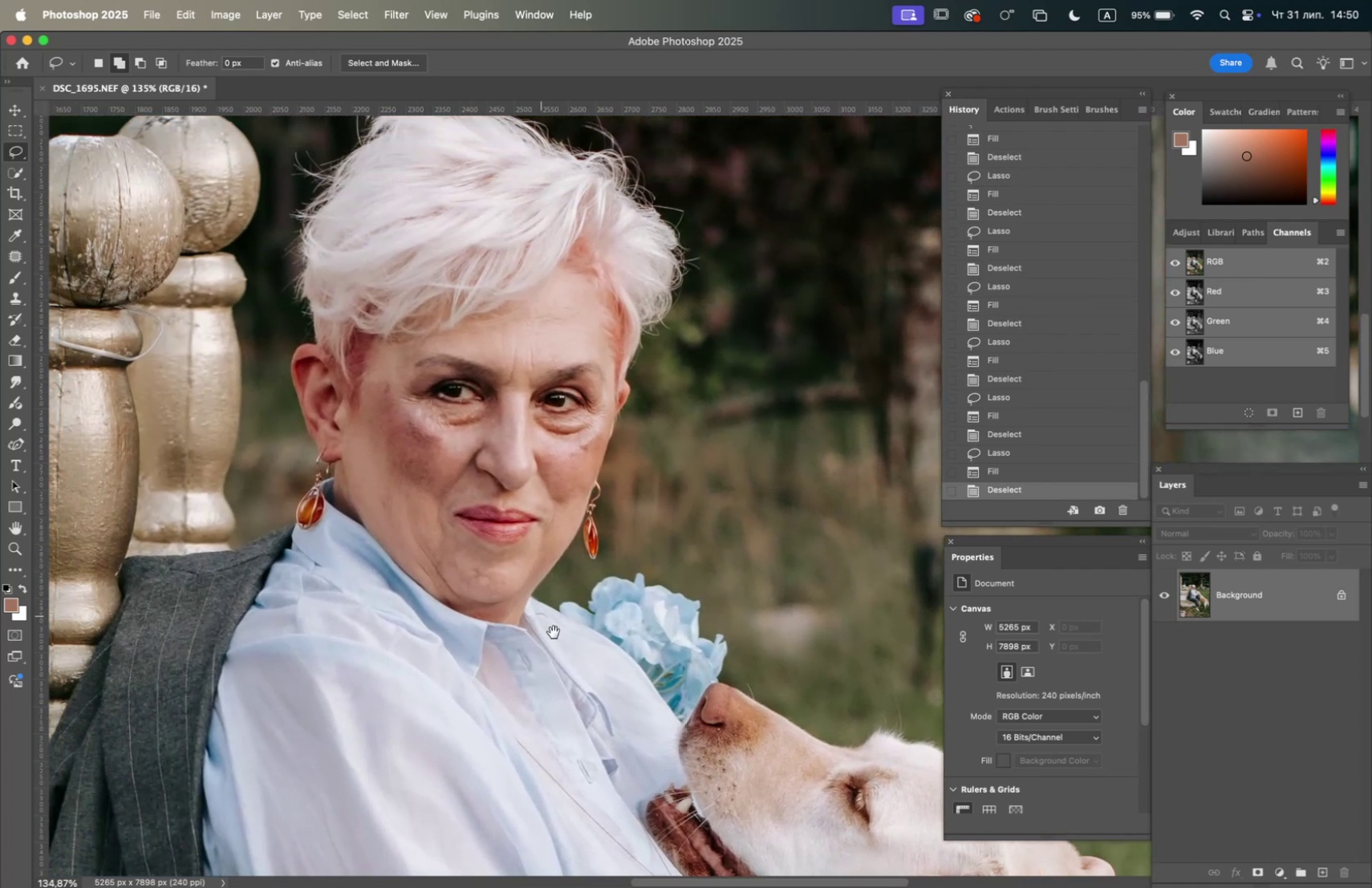 
left_click_drag(start_coordinate=[604, 508], to_coordinate=[726, 660])
 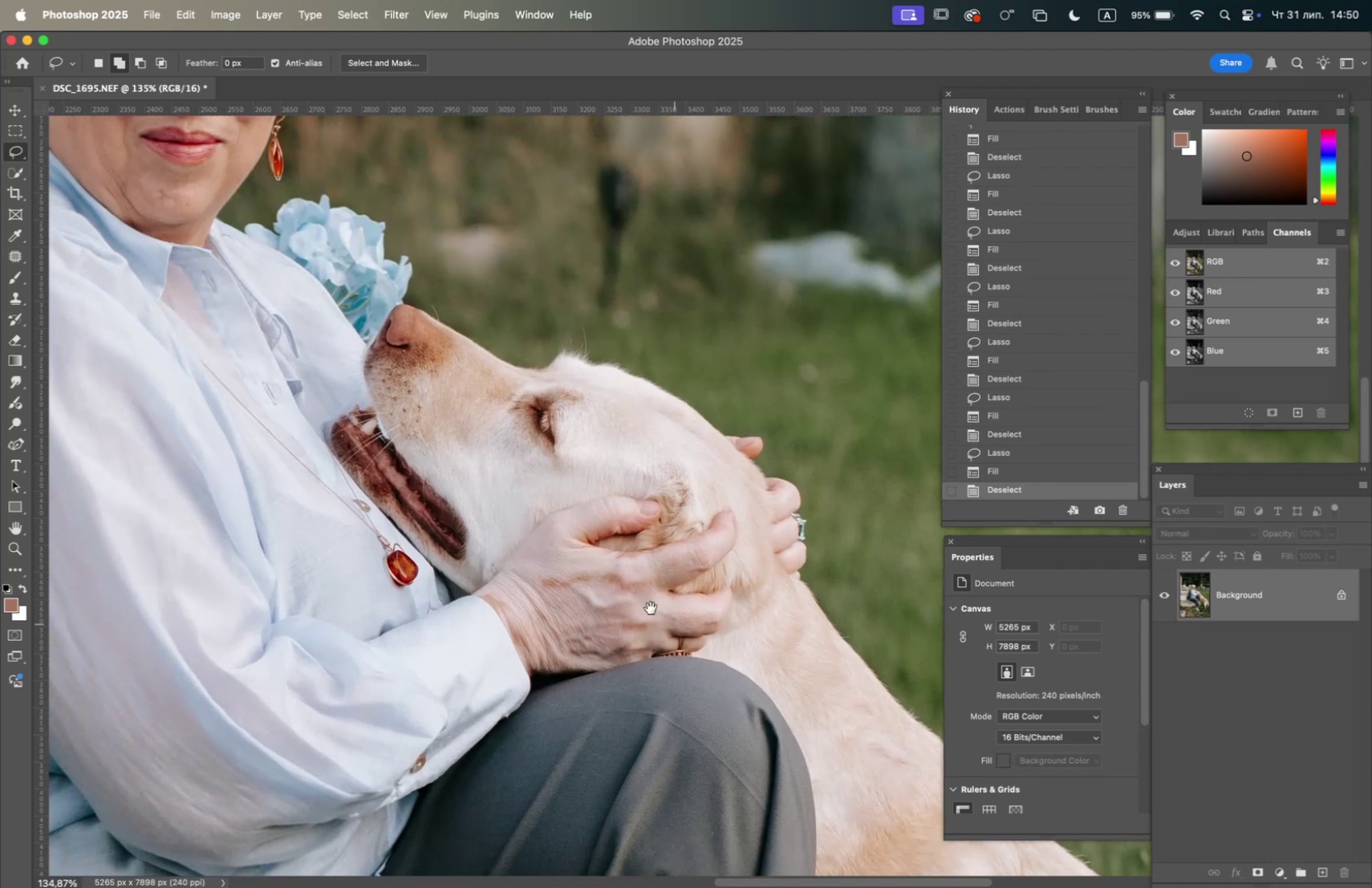 
left_click_drag(start_coordinate=[635, 597], to_coordinate=[731, 700])
 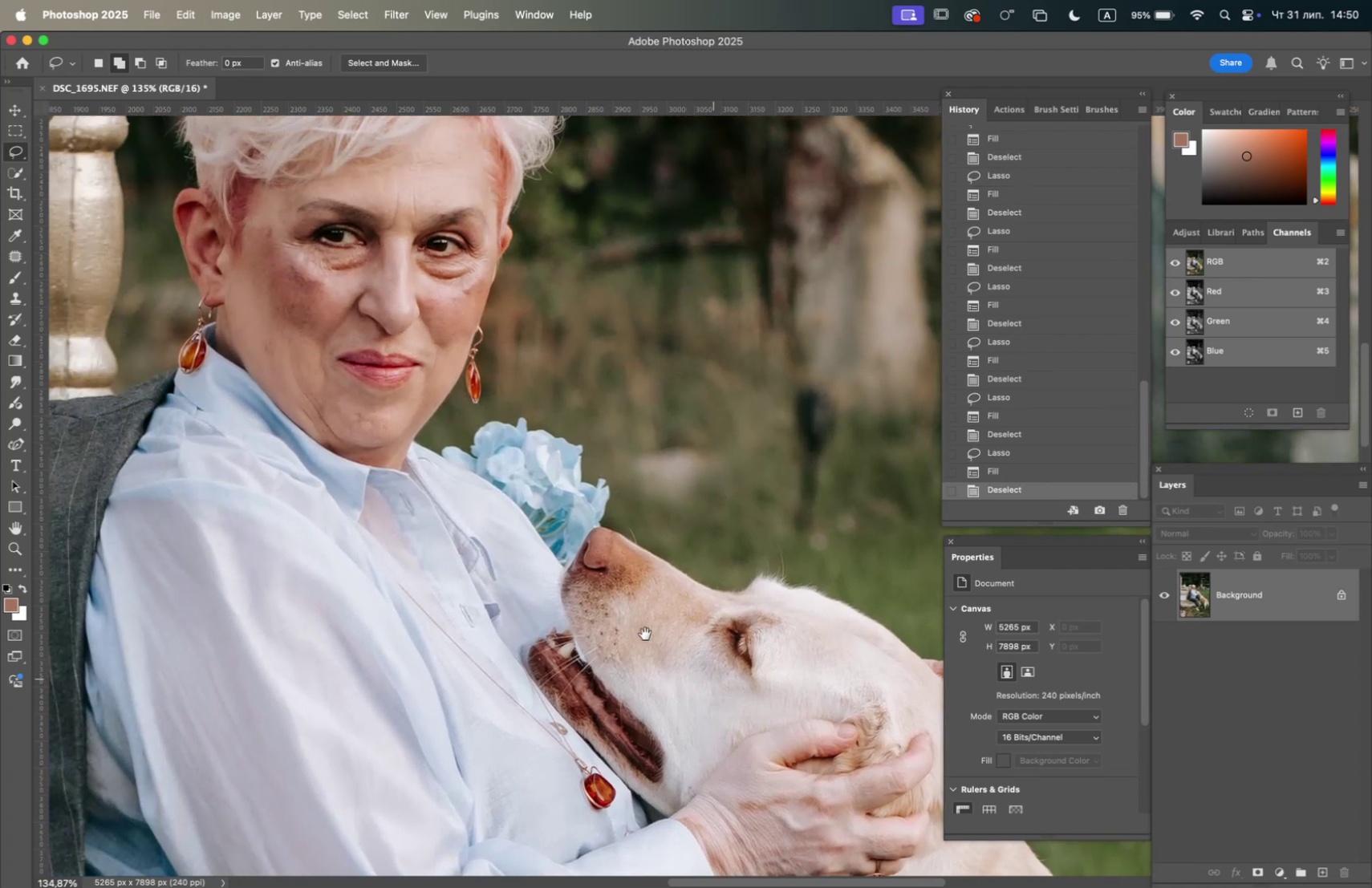 
hold_key(key=Space, duration=1.25)
 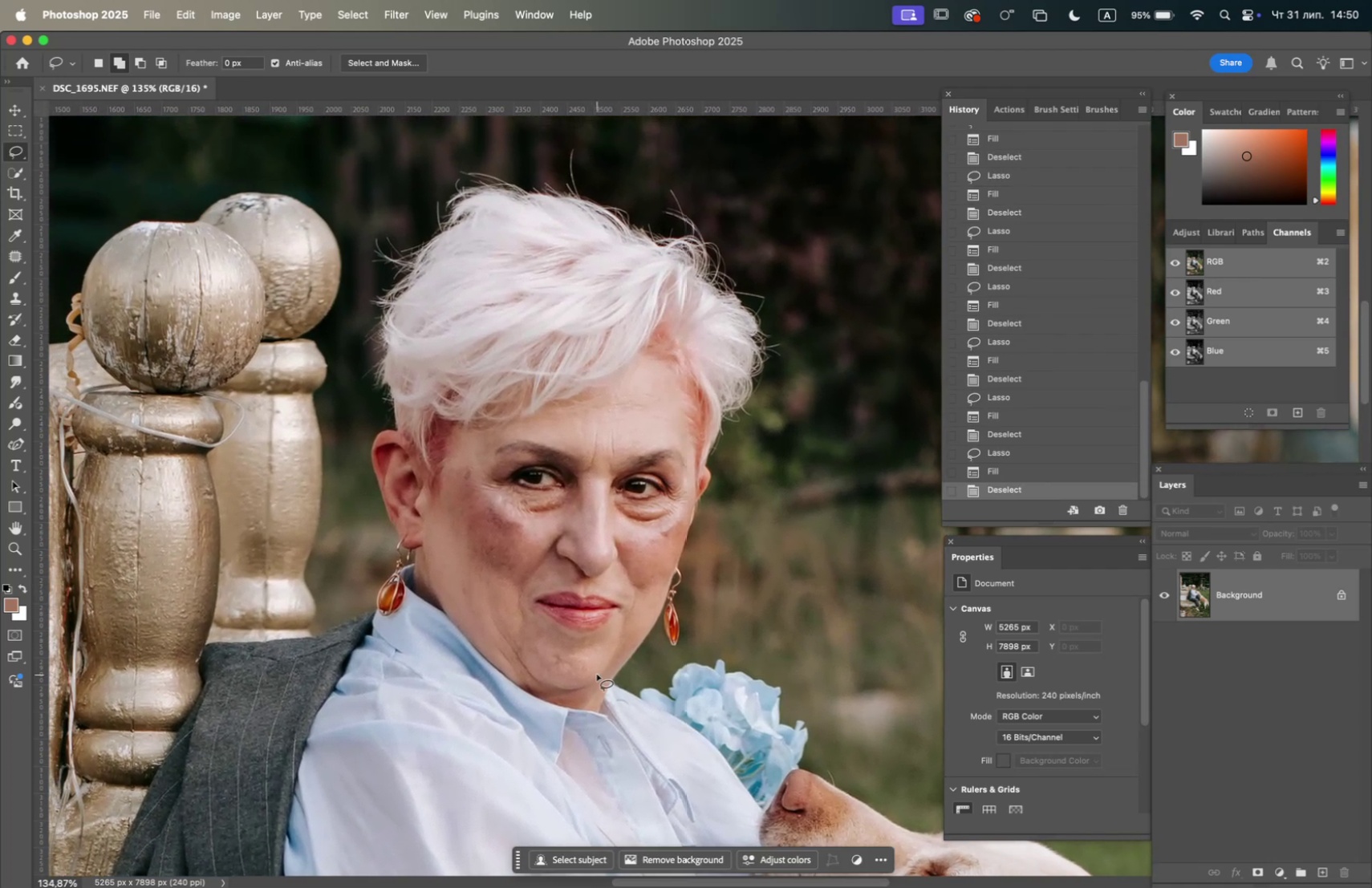 
left_click_drag(start_coordinate=[481, 520], to_coordinate=[600, 676])
 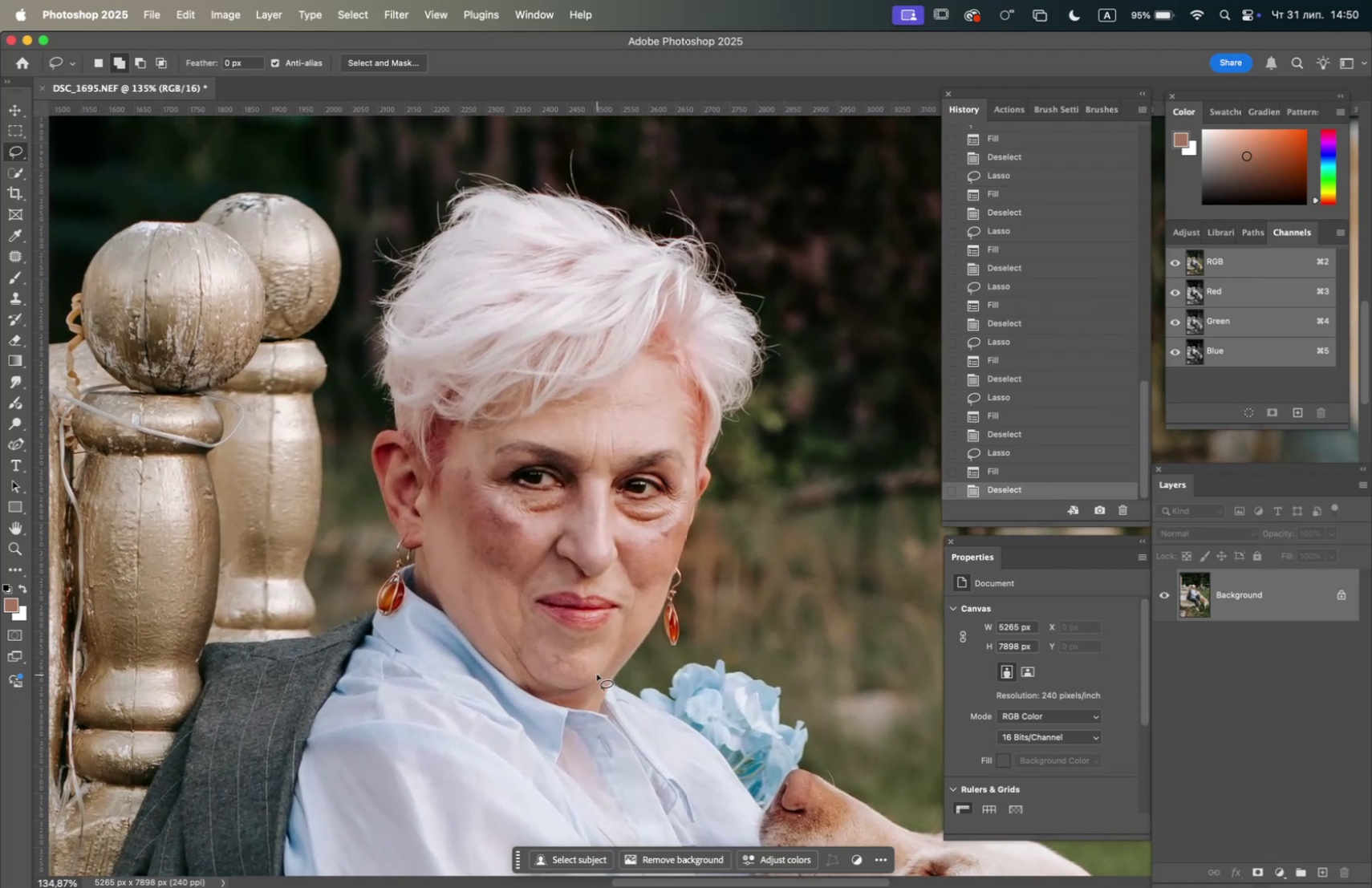 
hold_key(key=OptionLeft, duration=0.95)
scroll: coordinate [575, 663], scroll_direction: up, amount: 4.0
 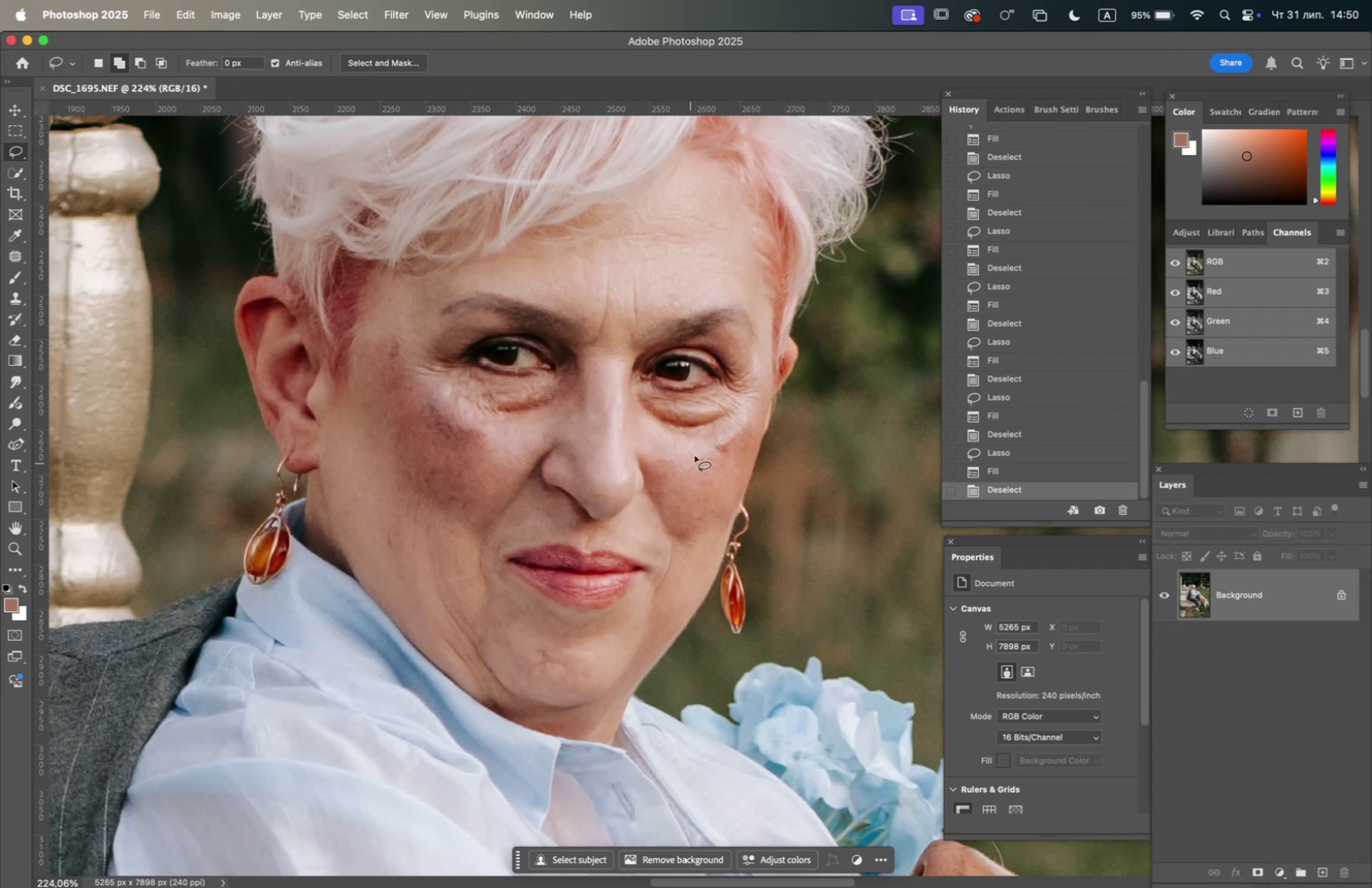 
left_click_drag(start_coordinate=[728, 444], to_coordinate=[738, 452])
 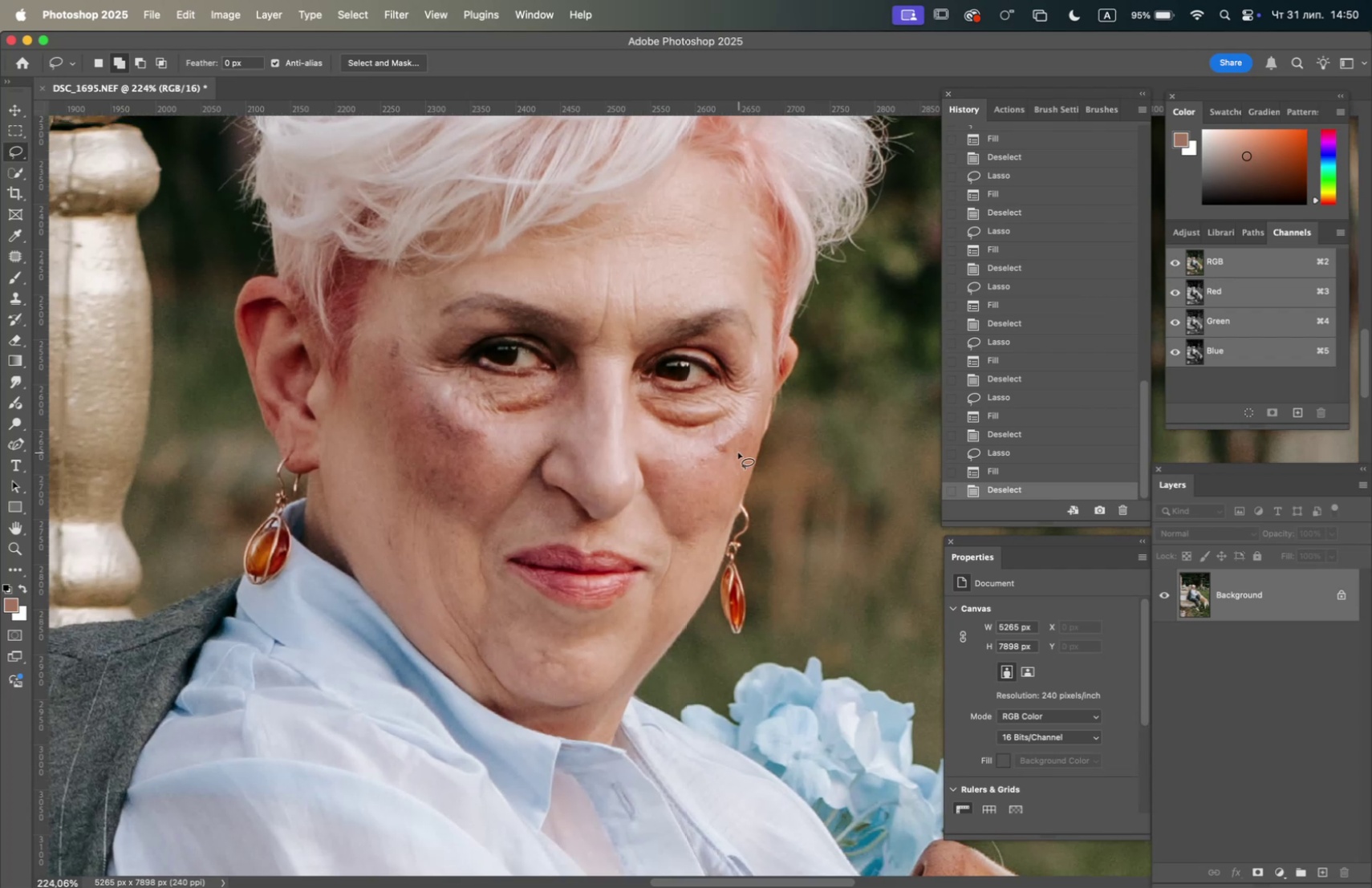 
key(F5)
 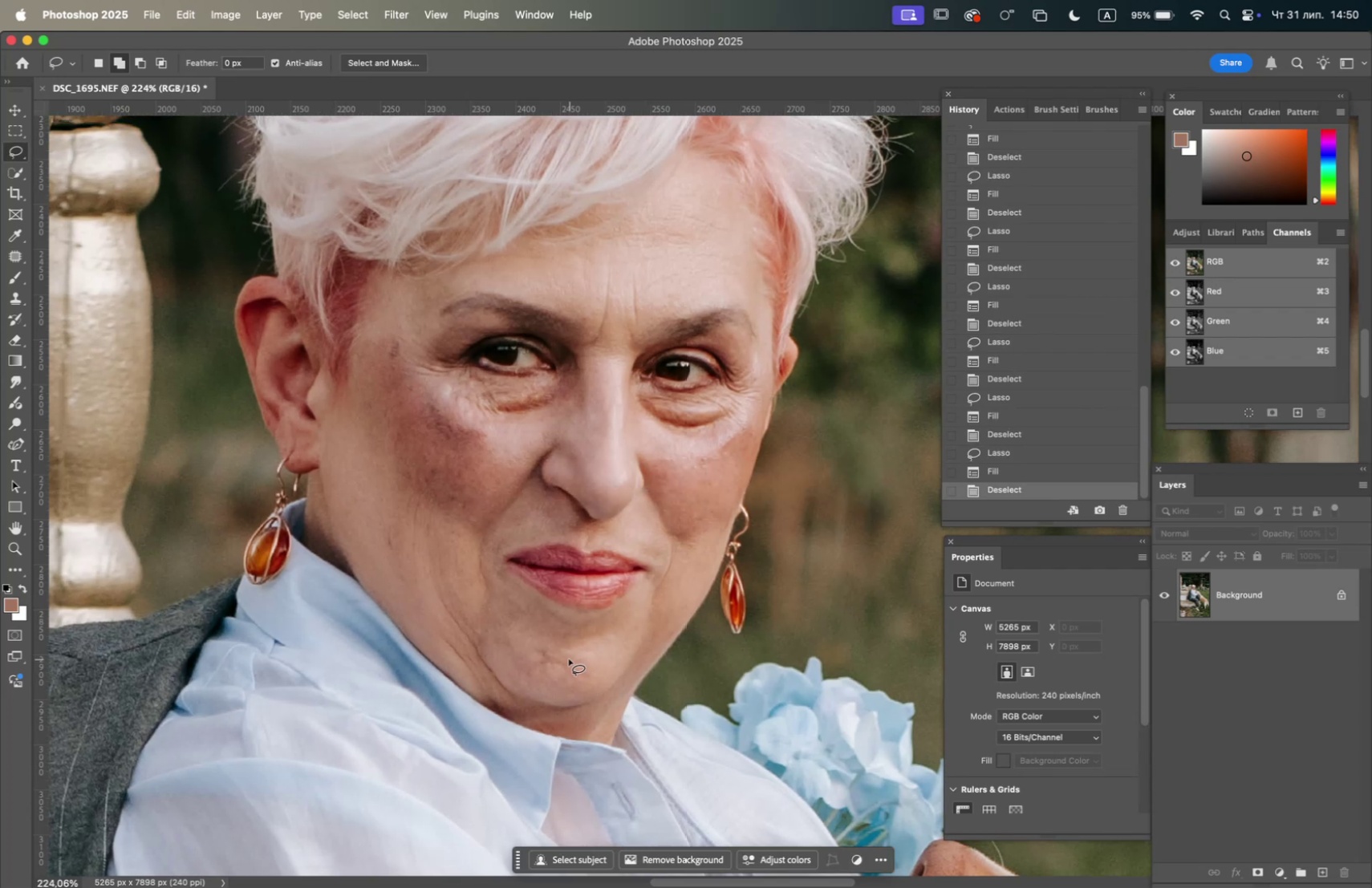 
left_click_drag(start_coordinate=[558, 656], to_coordinate=[573, 659])
 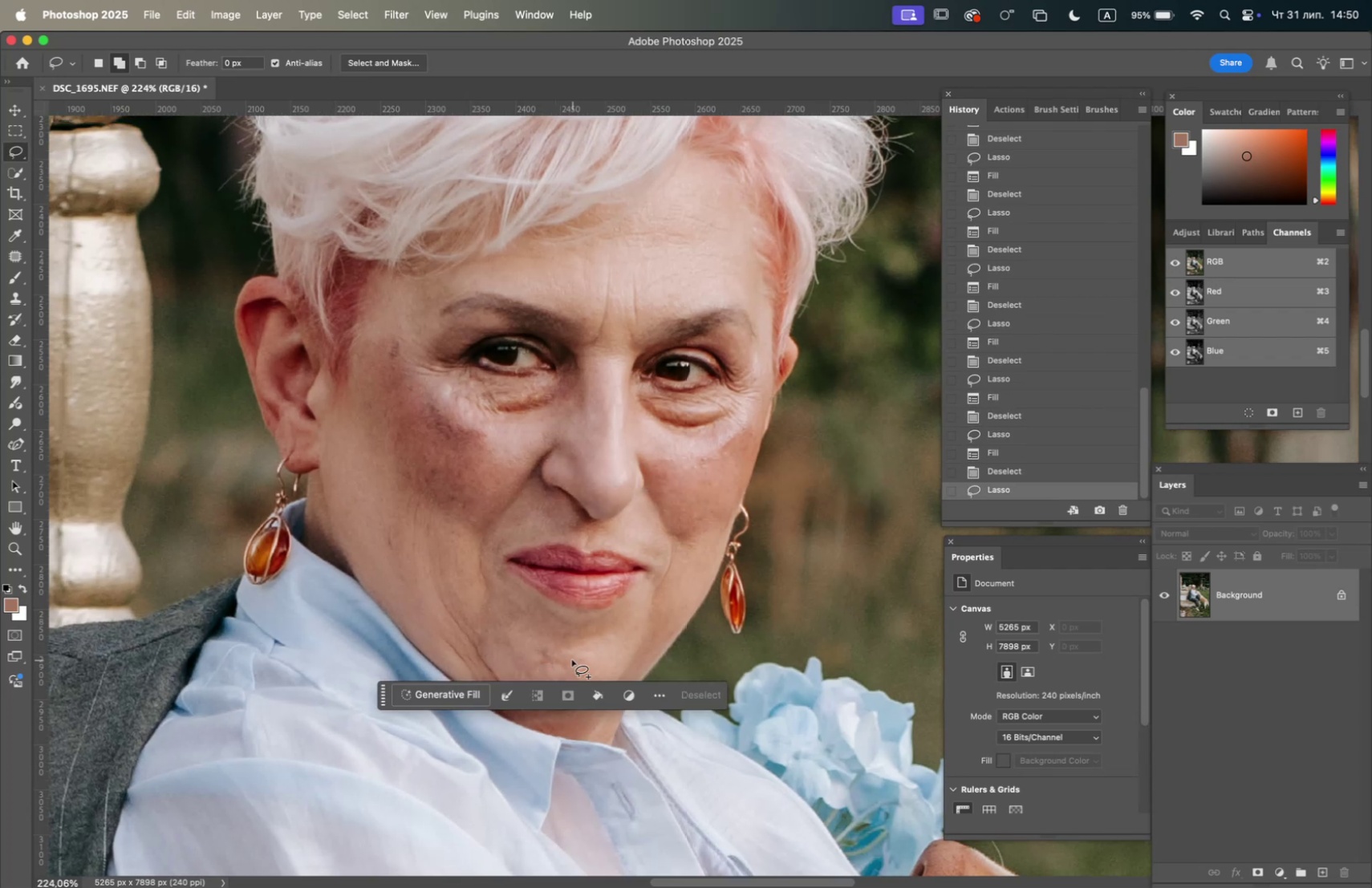 
key(F5)
 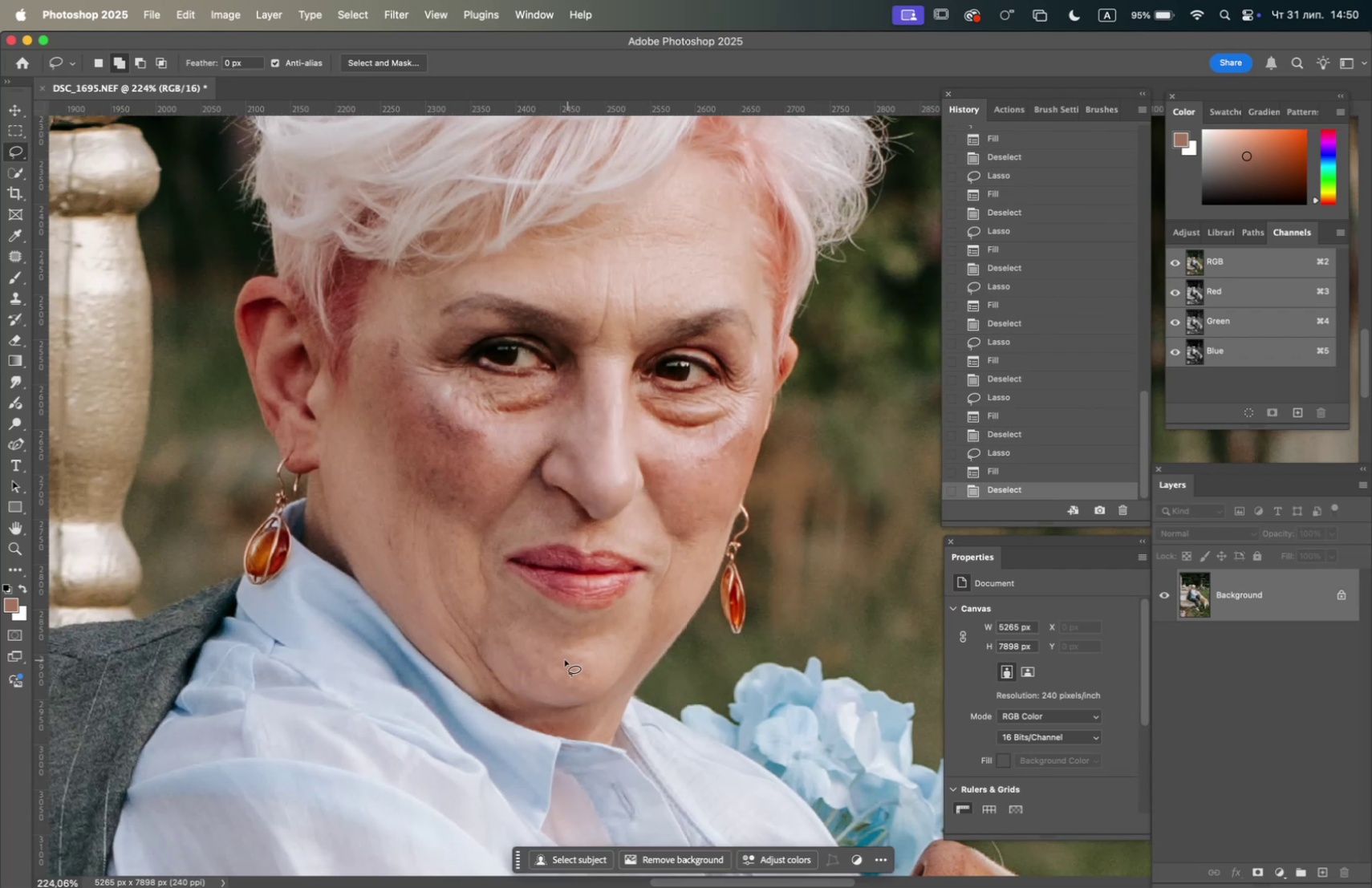 
left_click_drag(start_coordinate=[547, 649], to_coordinate=[544, 655])
 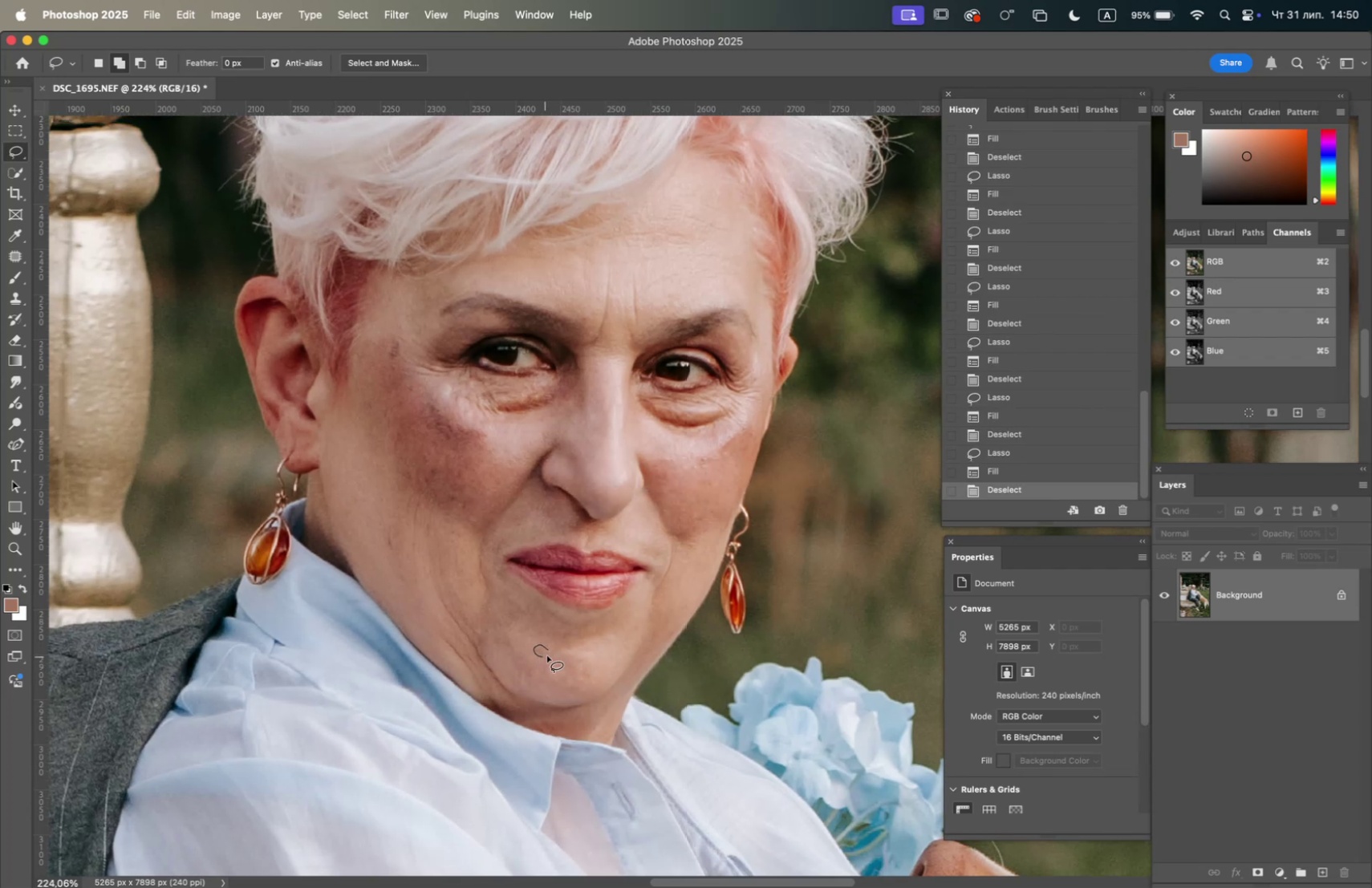 
key(F5)
 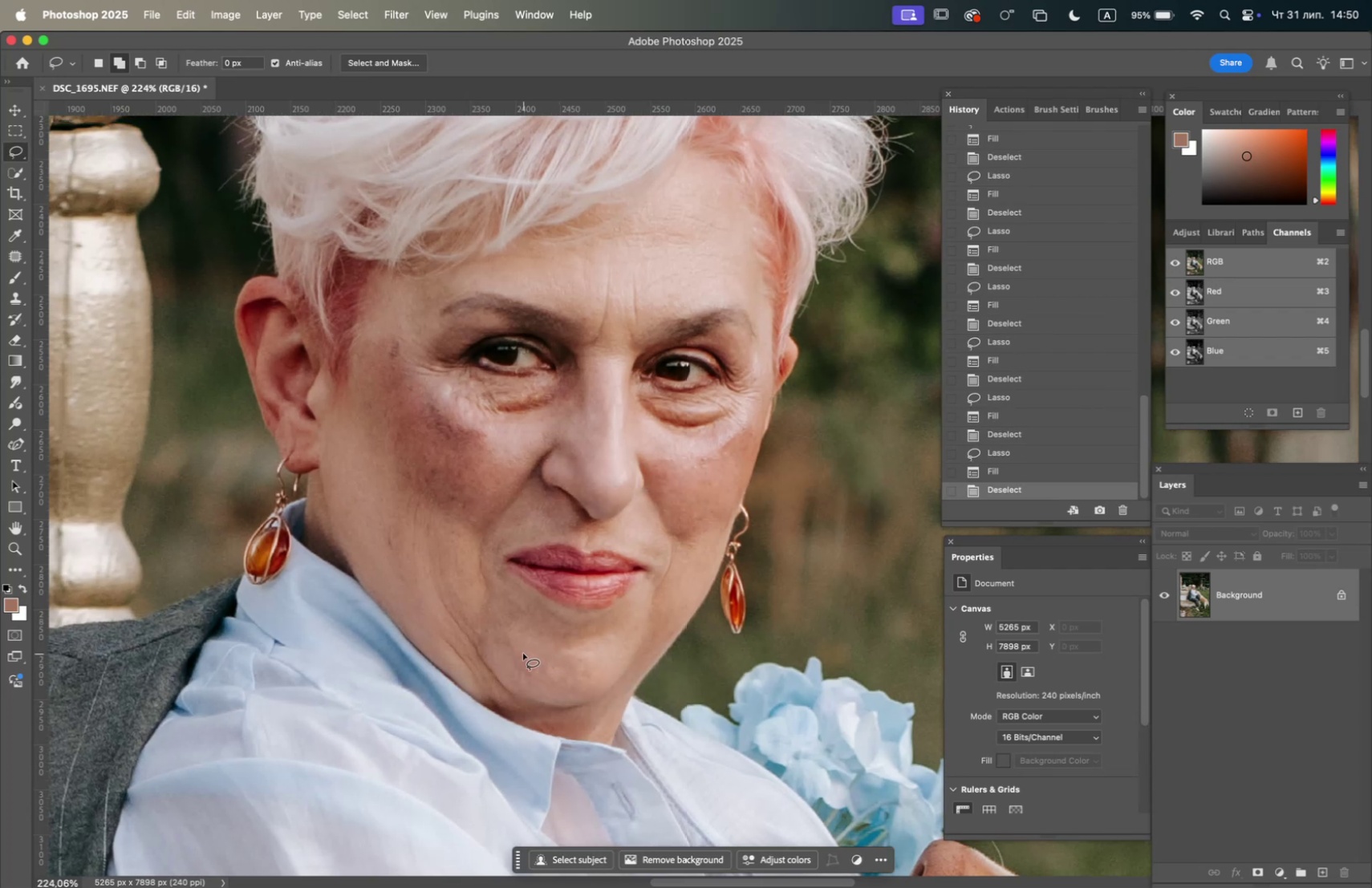 
hold_key(key=Space, duration=0.92)
 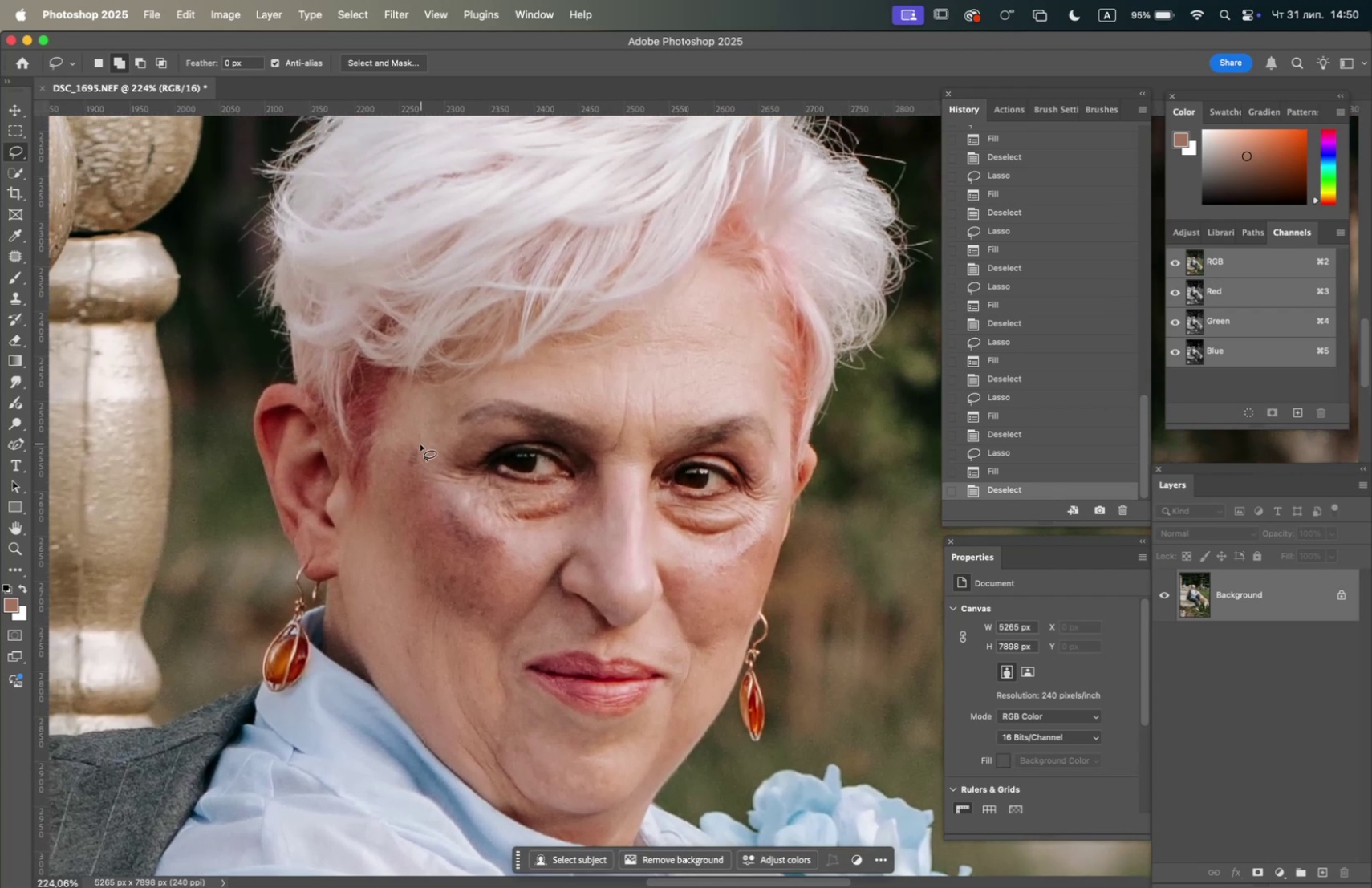 
left_click_drag(start_coordinate=[507, 602], to_coordinate=[522, 679])
 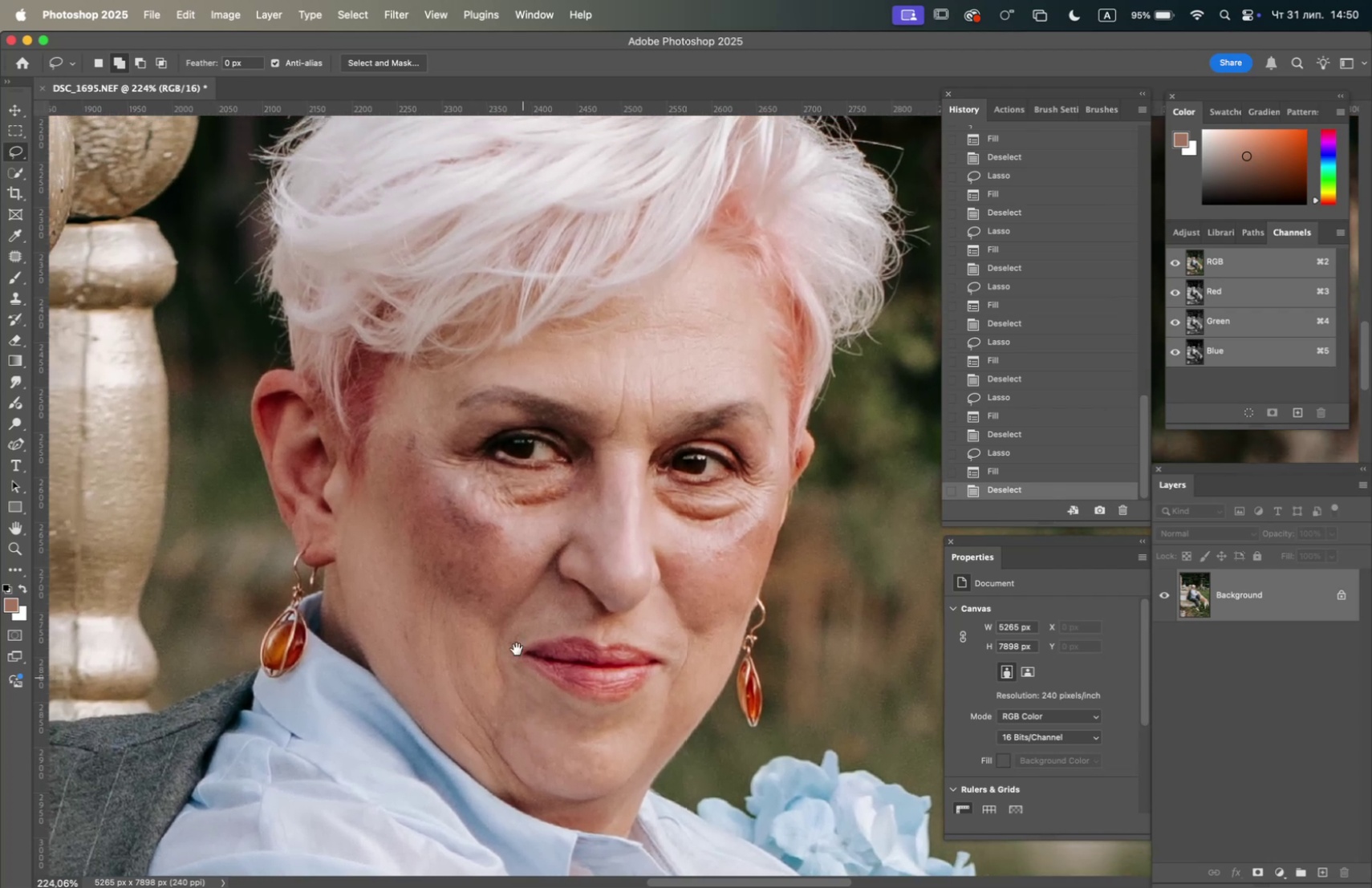 
hold_key(key=Space, duration=3.68)
 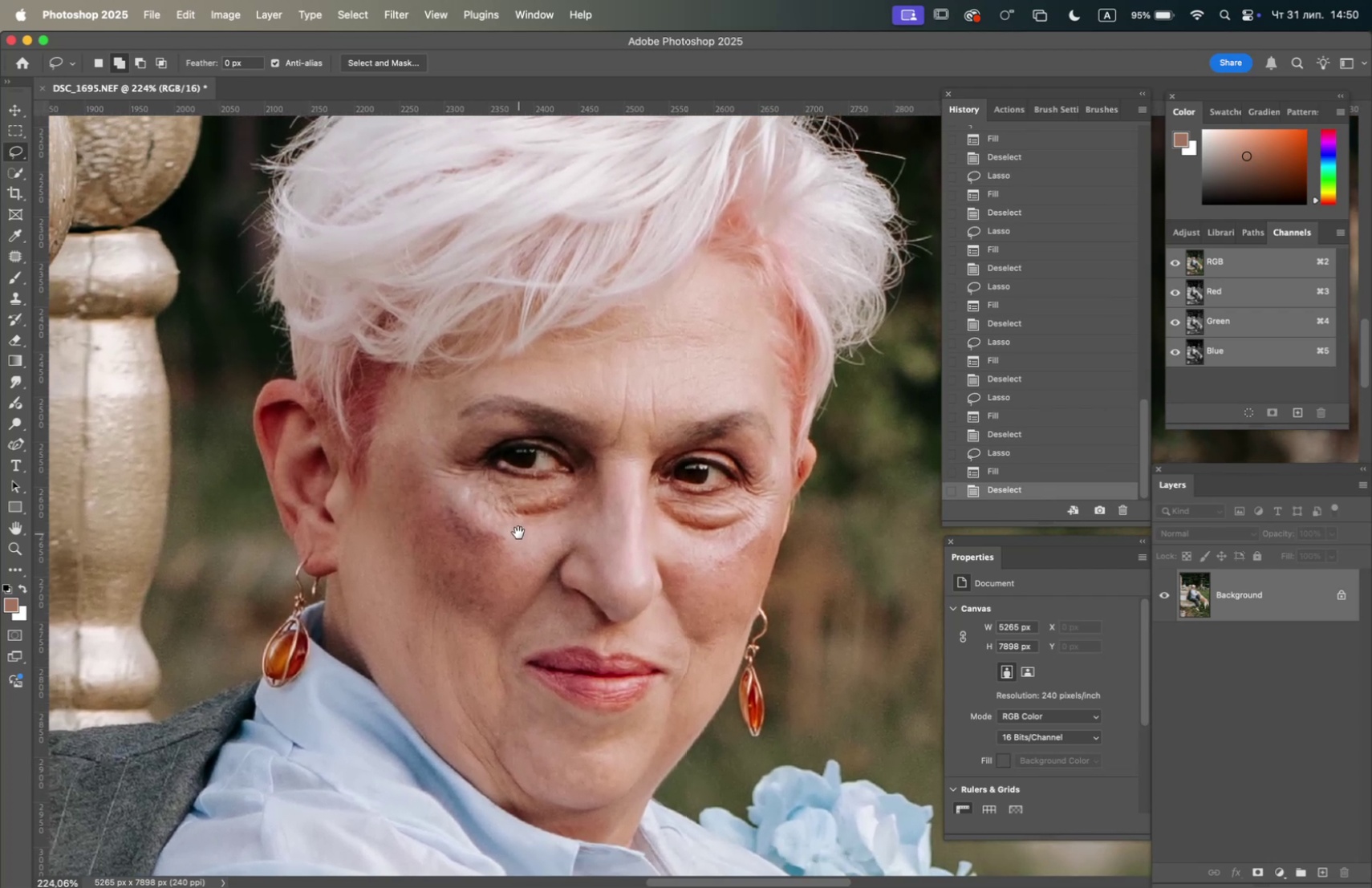 
left_click_drag(start_coordinate=[422, 451], to_coordinate=[416, 461])
 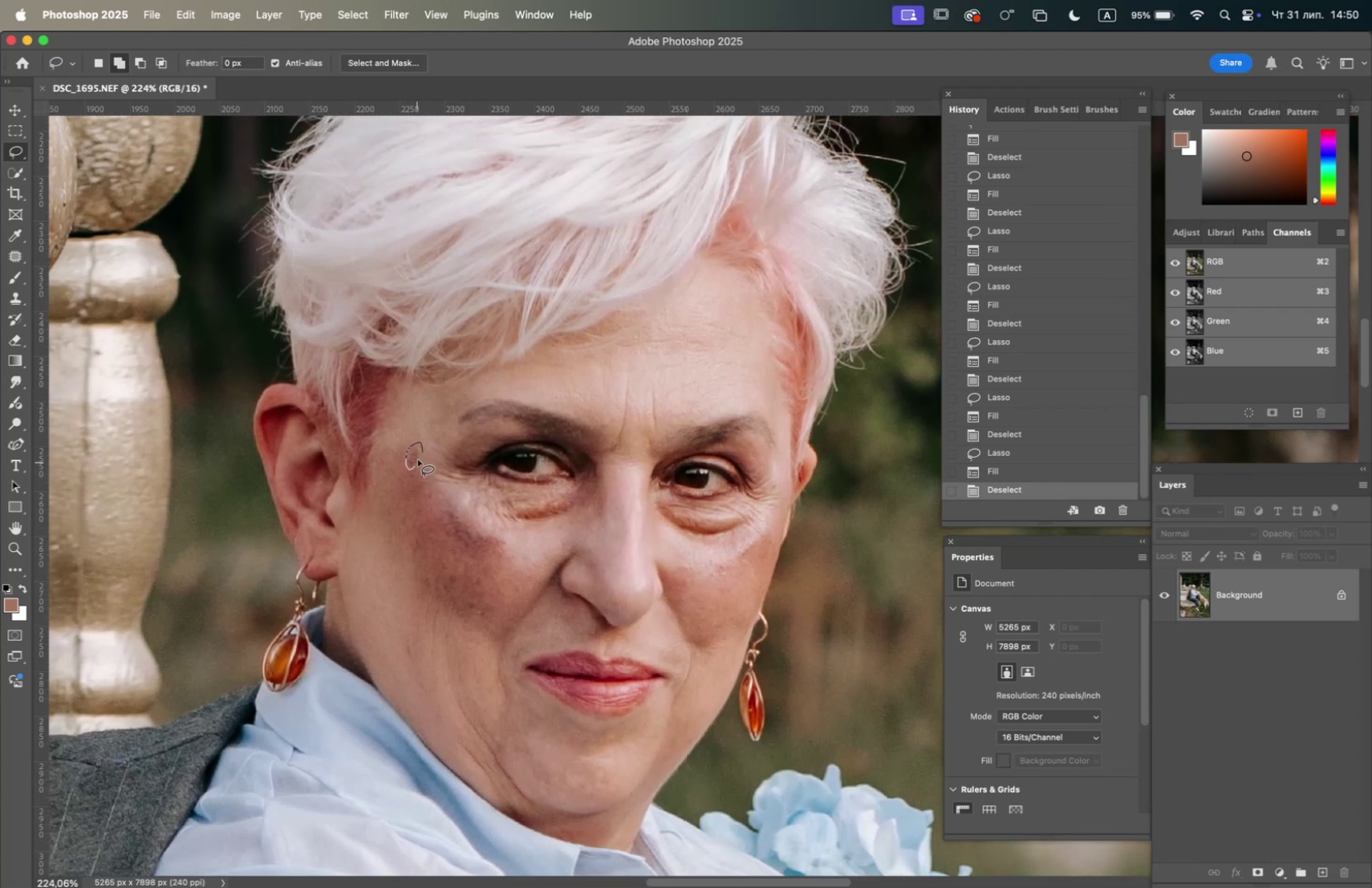 
key(F5)
 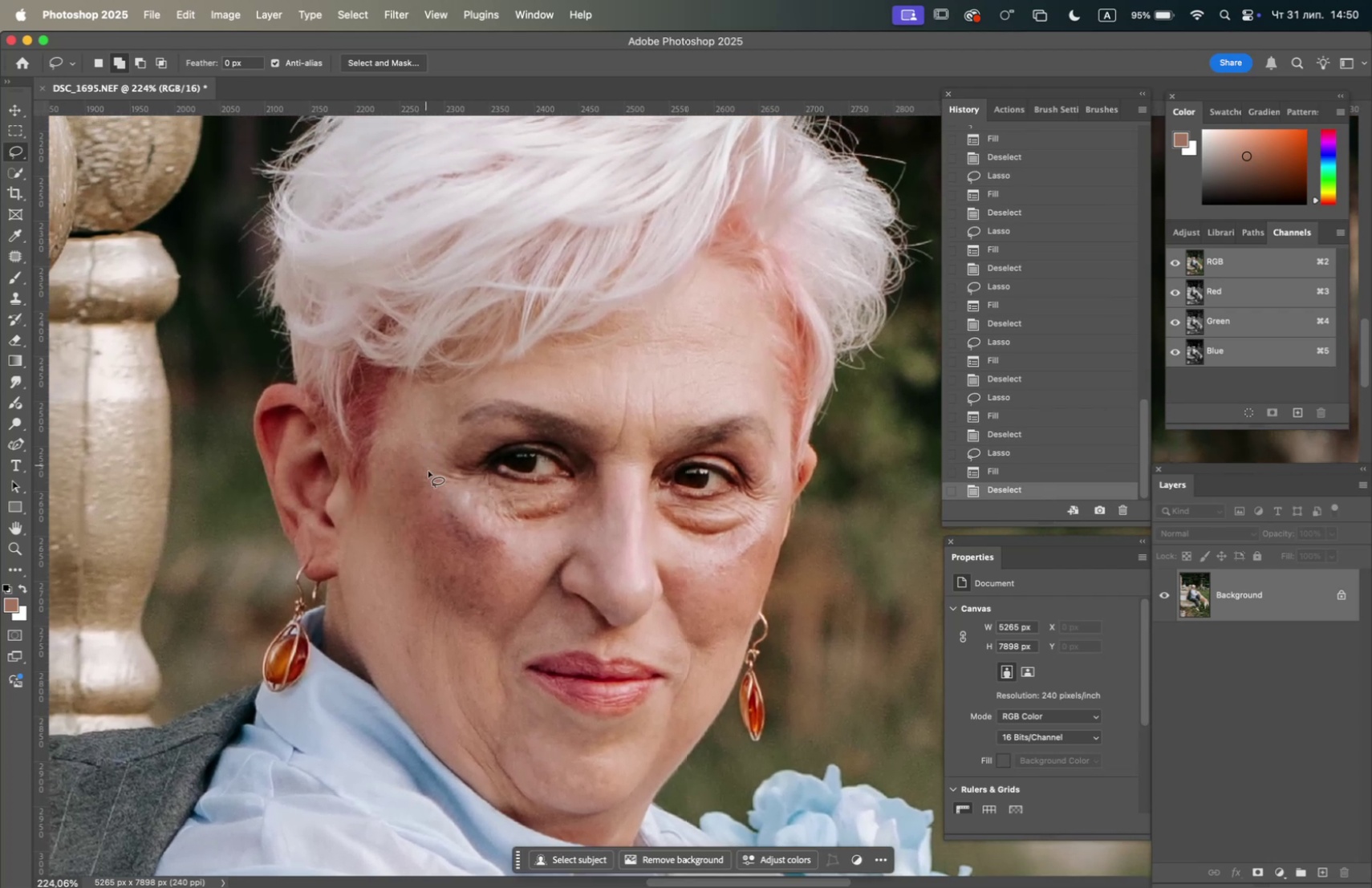 
hold_key(key=Space, duration=0.87)
 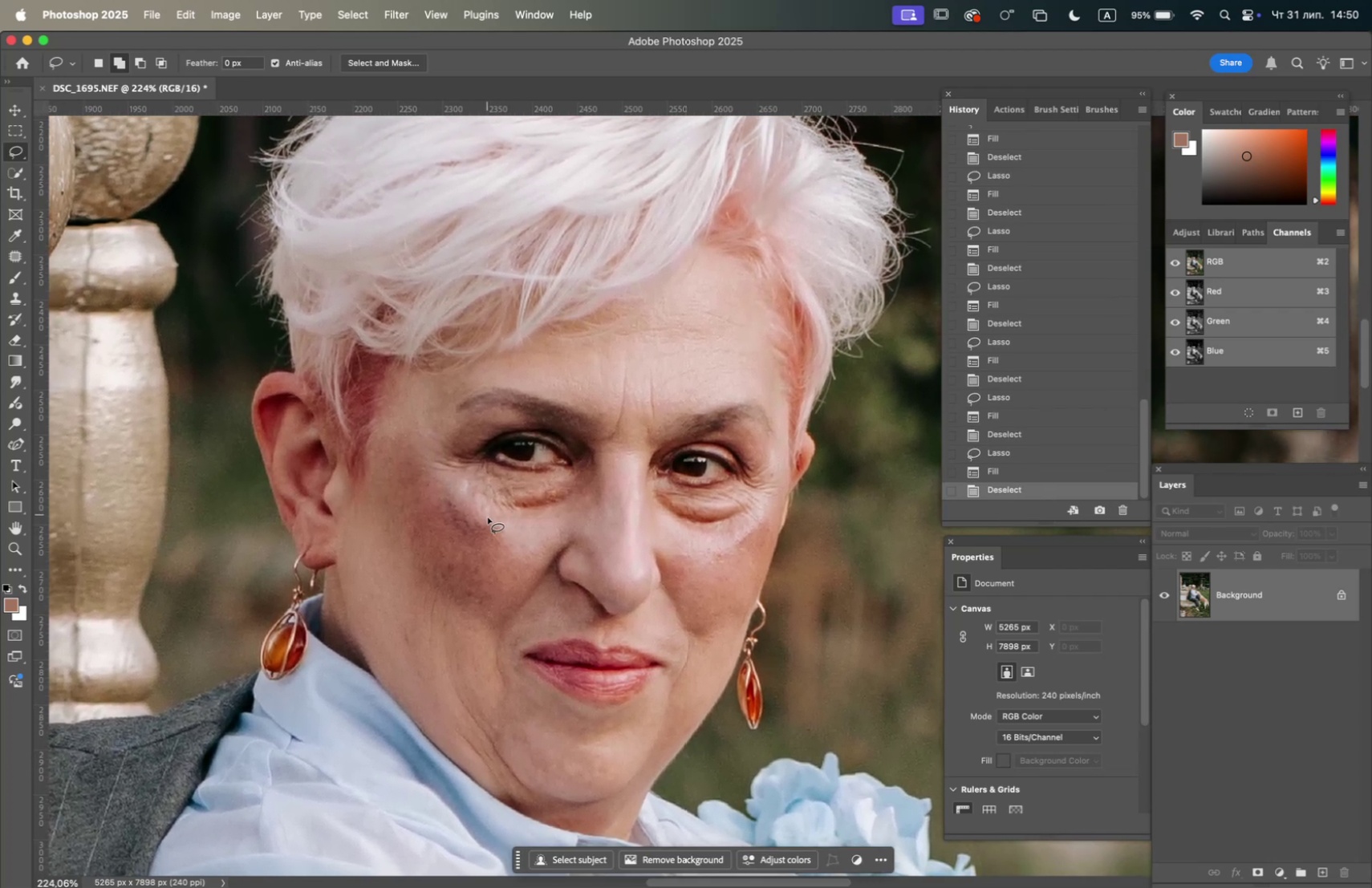 
left_click_drag(start_coordinate=[519, 539], to_coordinate=[517, 528])
 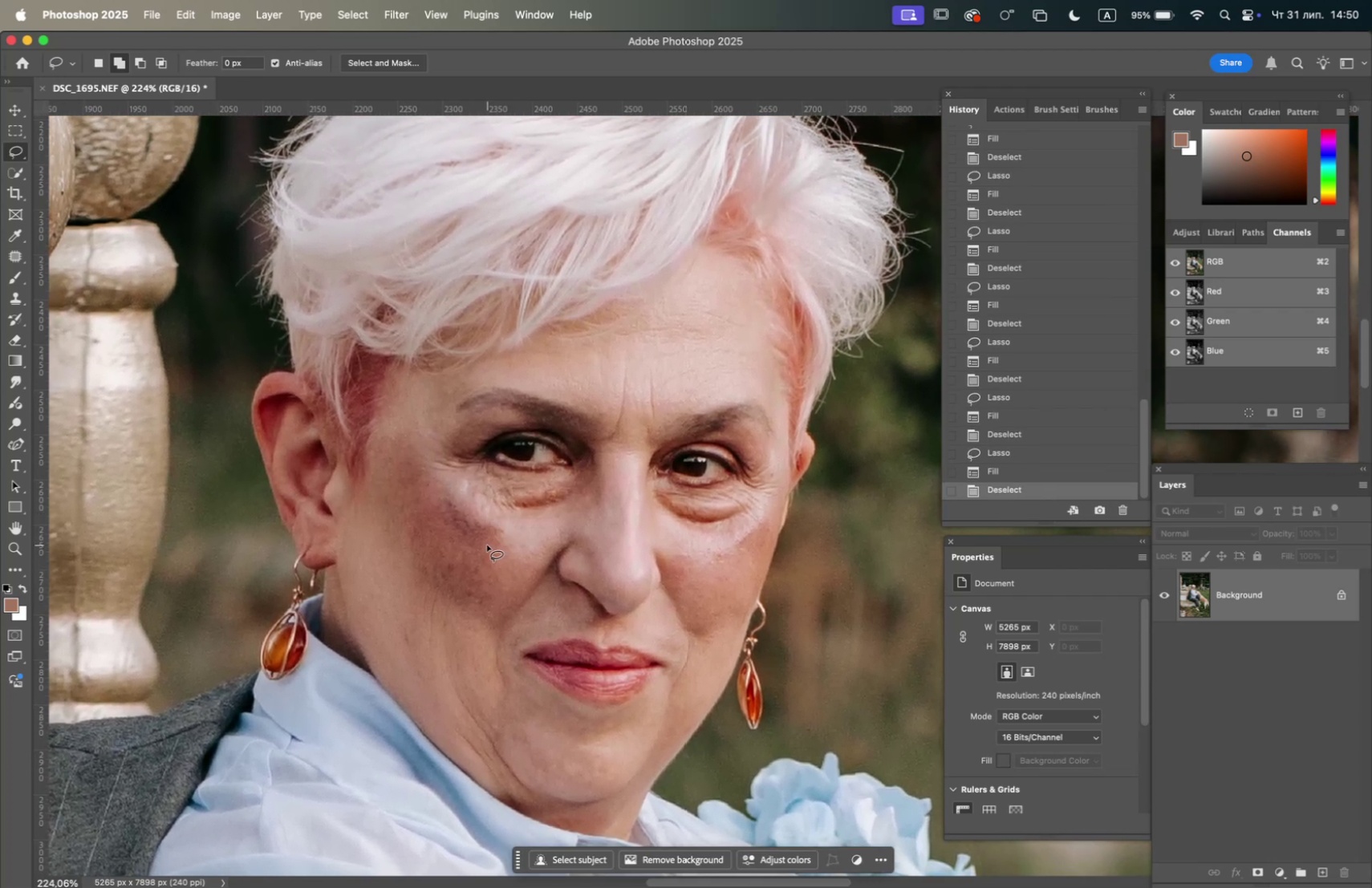 
key(F6)
 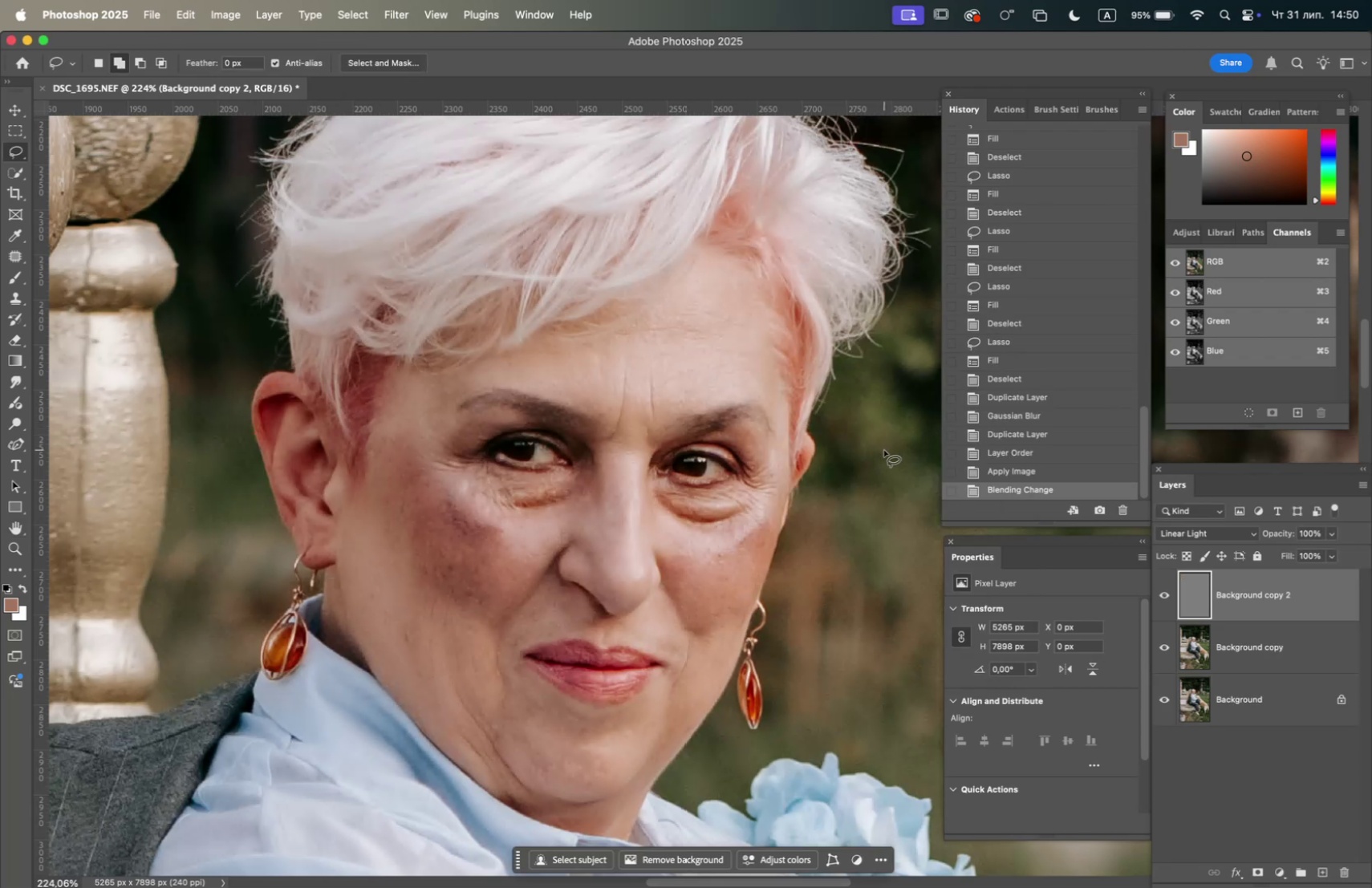 
wait(7.61)
 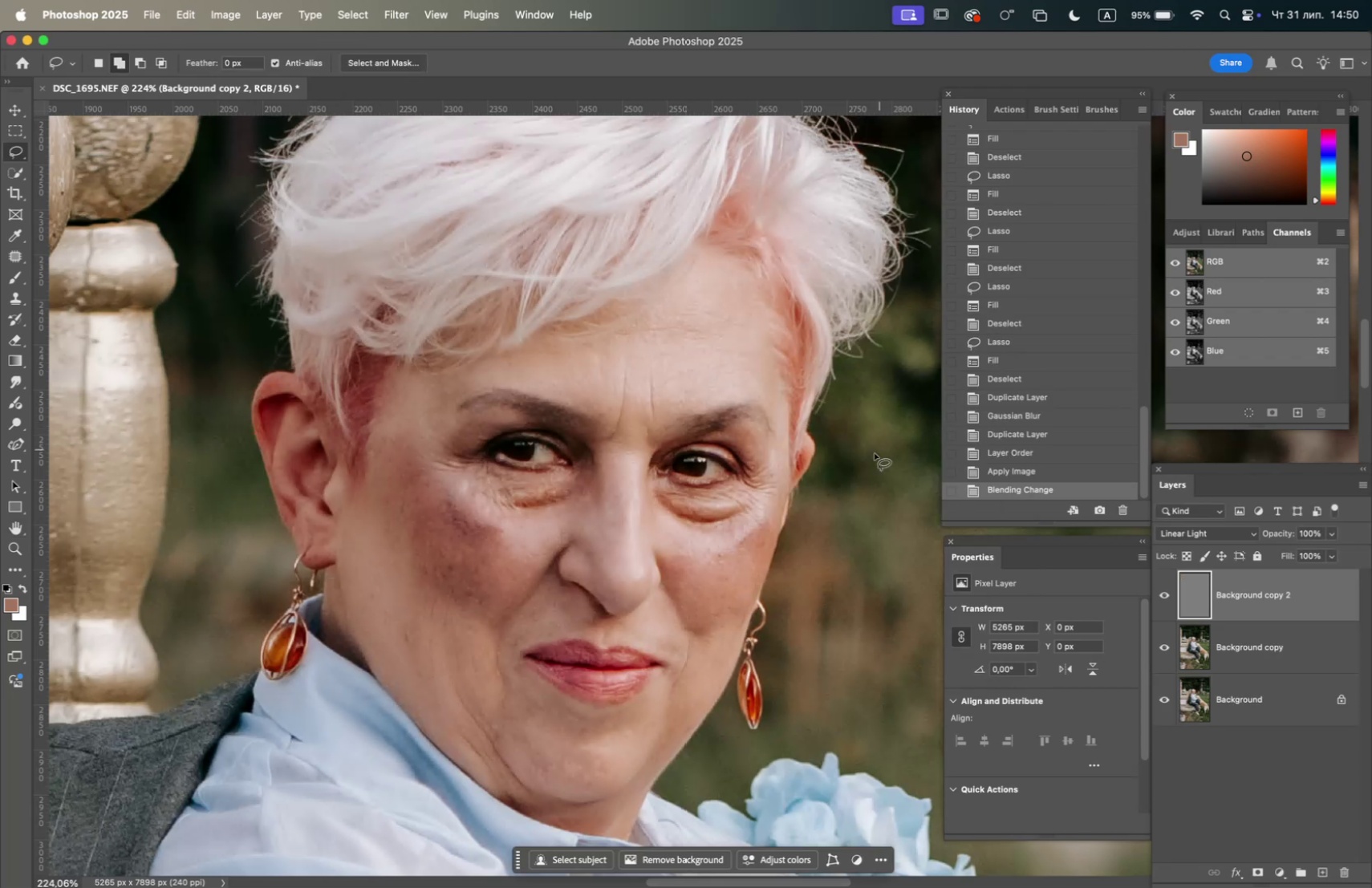 
left_click_drag(start_coordinate=[1289, 649], to_coordinate=[1321, 870])
 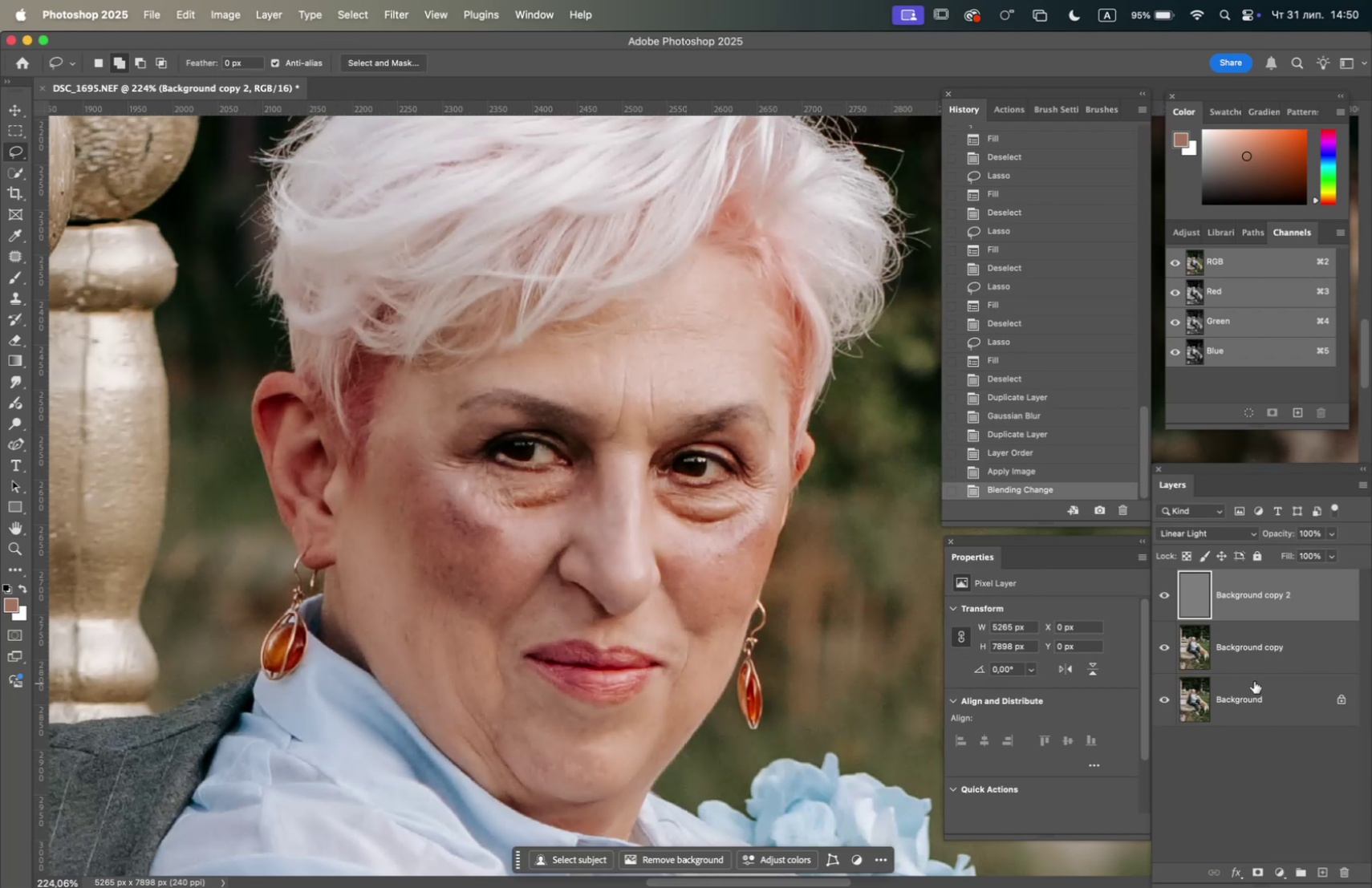 
left_click_drag(start_coordinate=[1254, 659], to_coordinate=[1320, 878])
 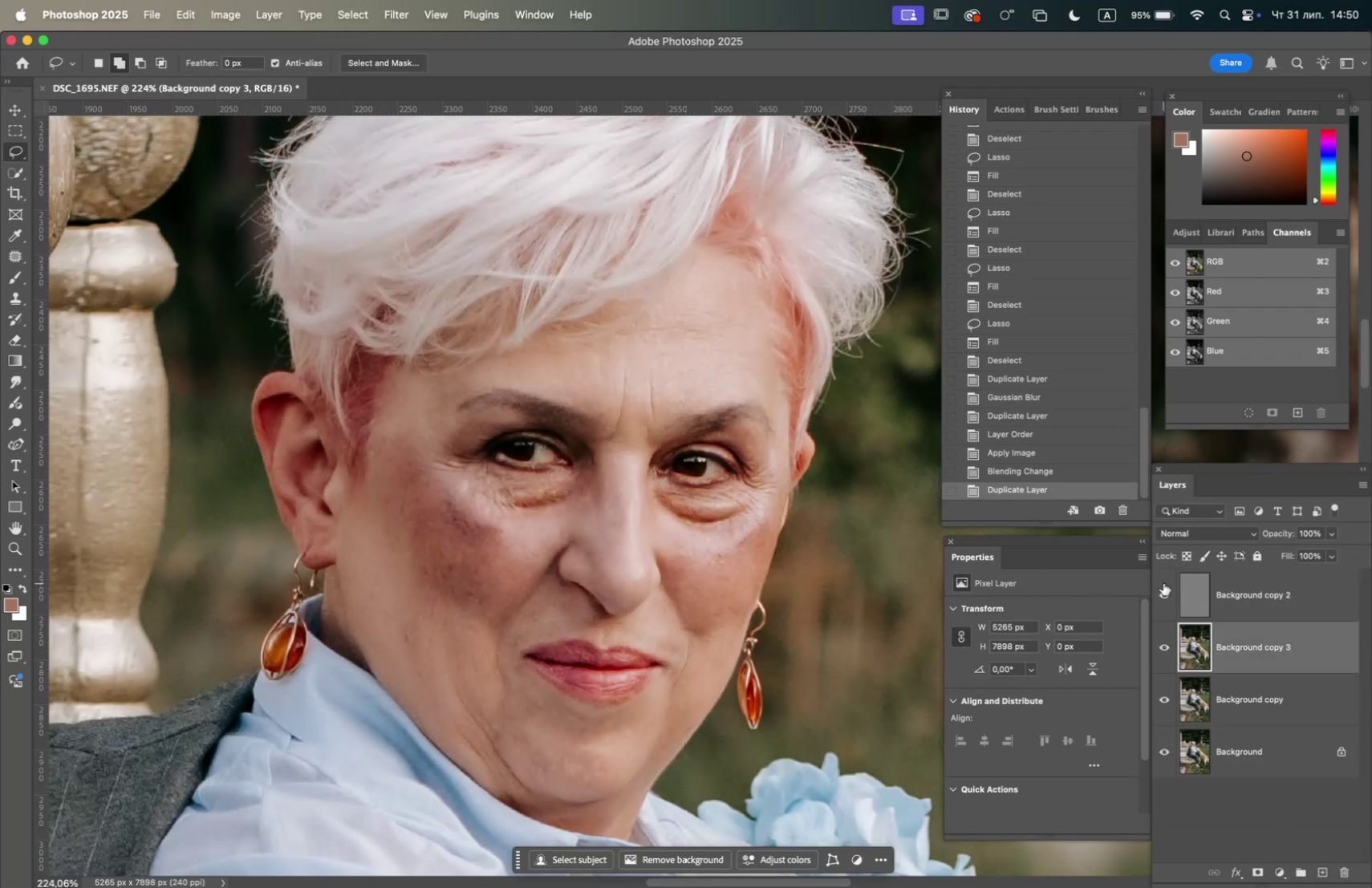 
left_click([1164, 594])
 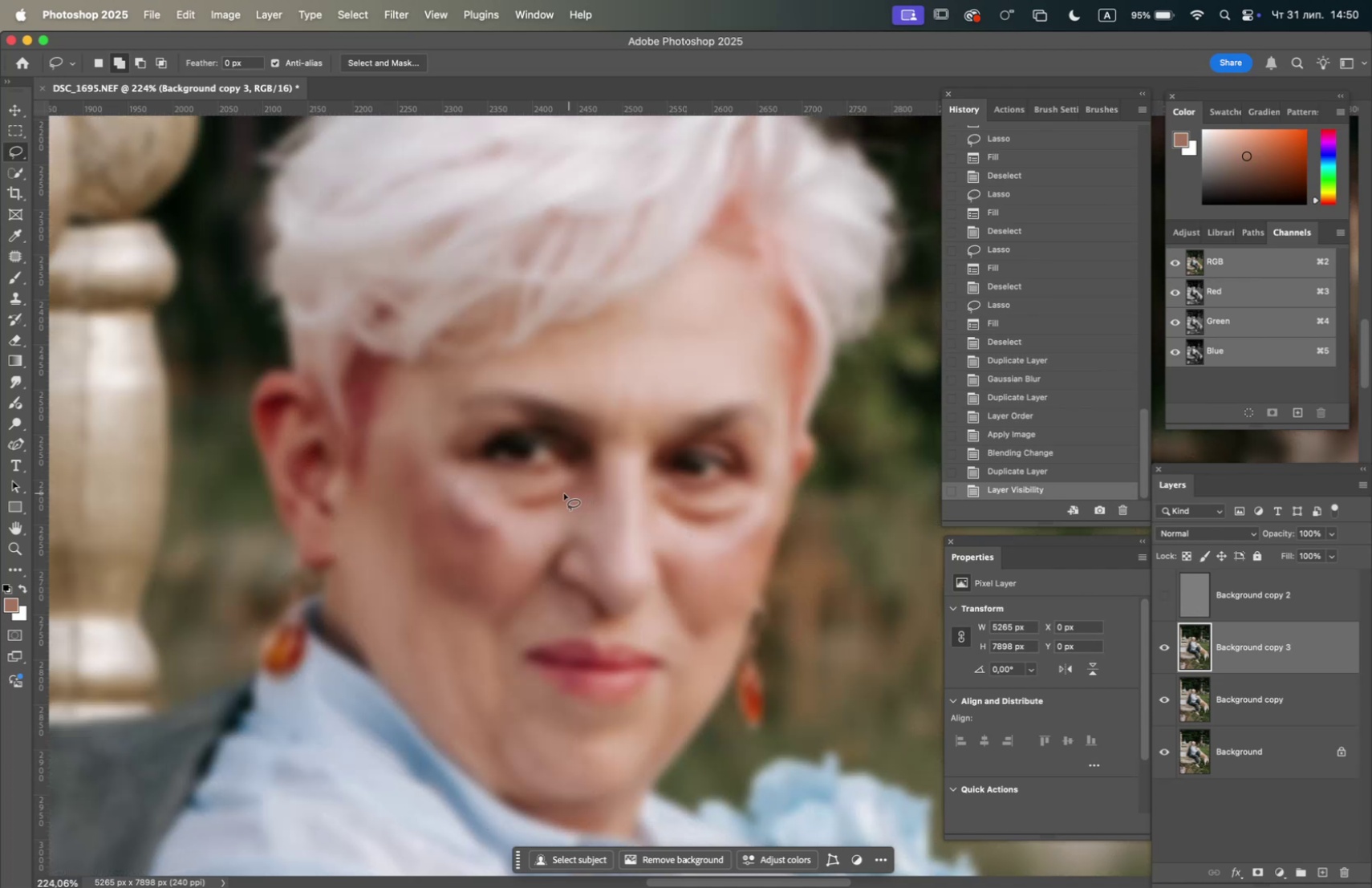 
left_click_drag(start_coordinate=[529, 485], to_coordinate=[560, 476])
 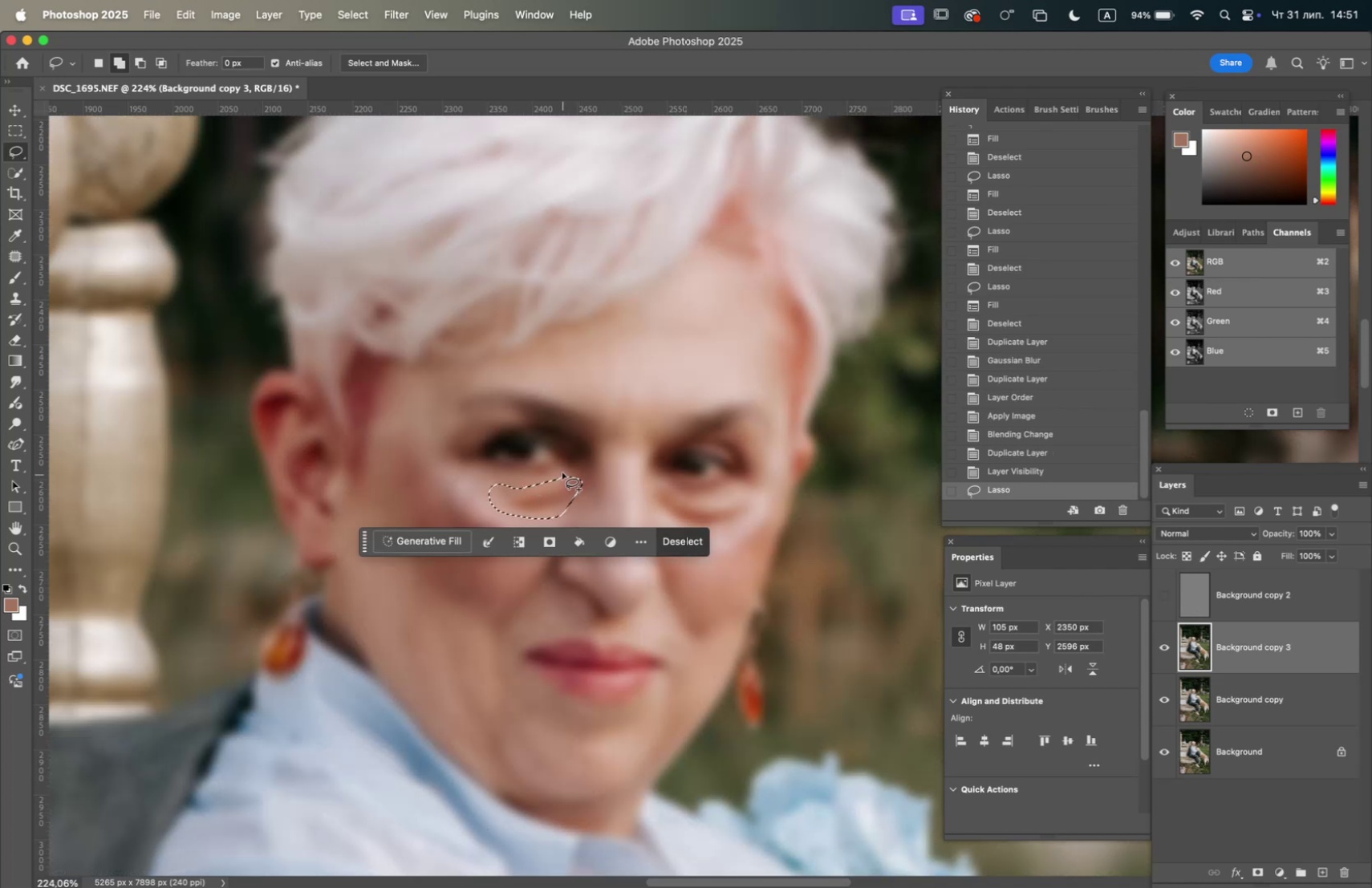 
key(F5)
 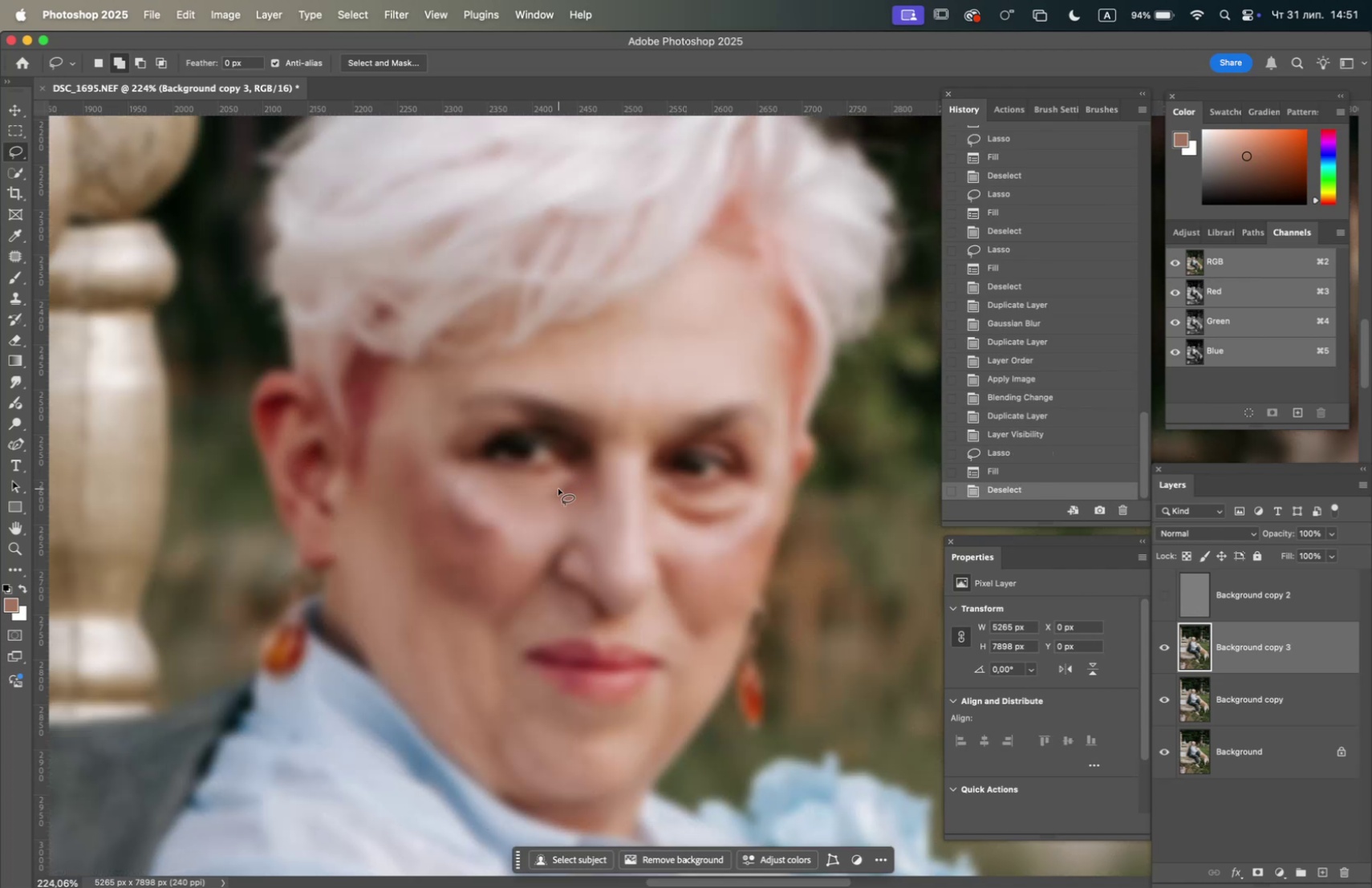 
left_click_drag(start_coordinate=[562, 479], to_coordinate=[581, 480])
 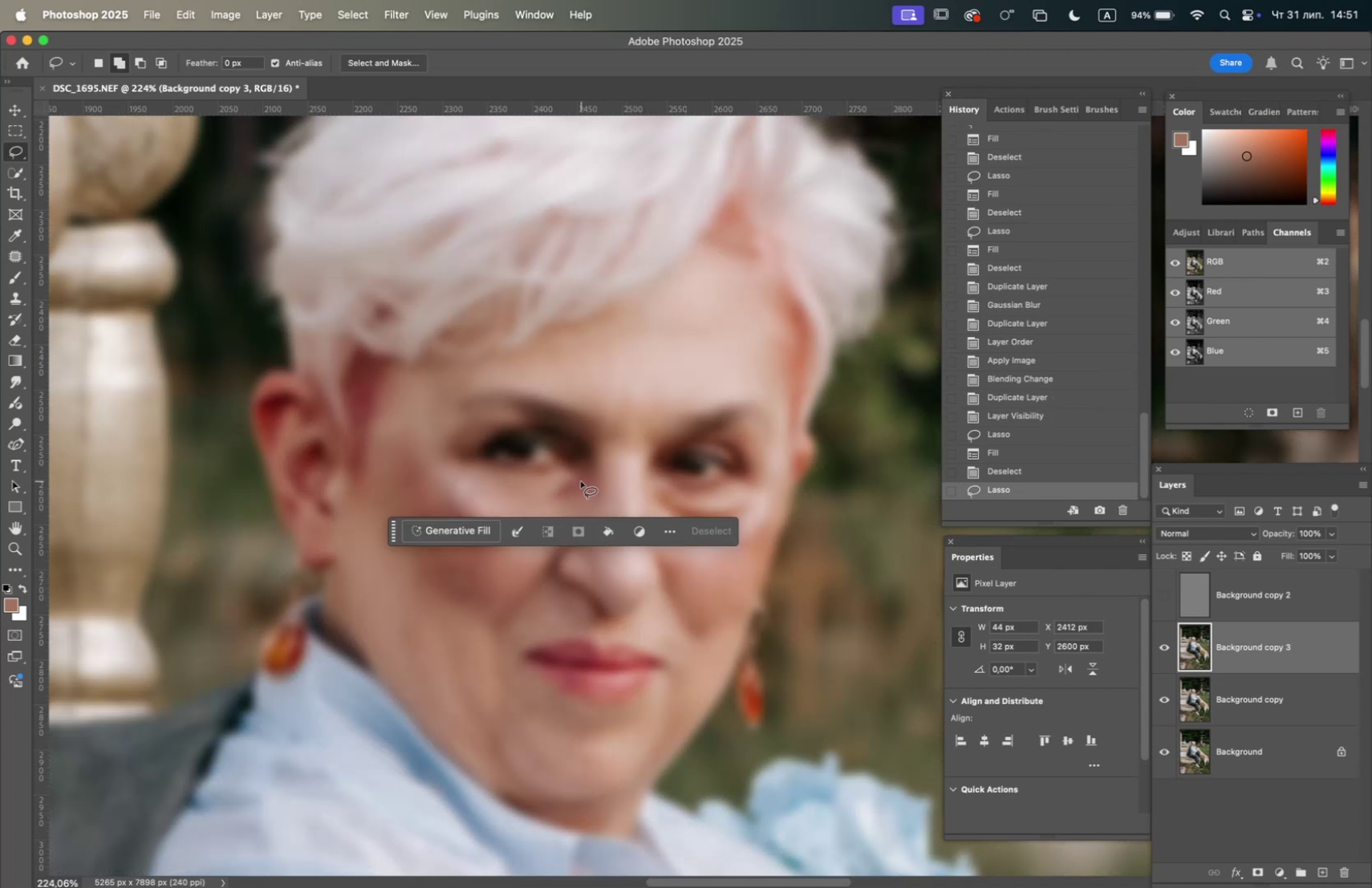 
key(F5)
 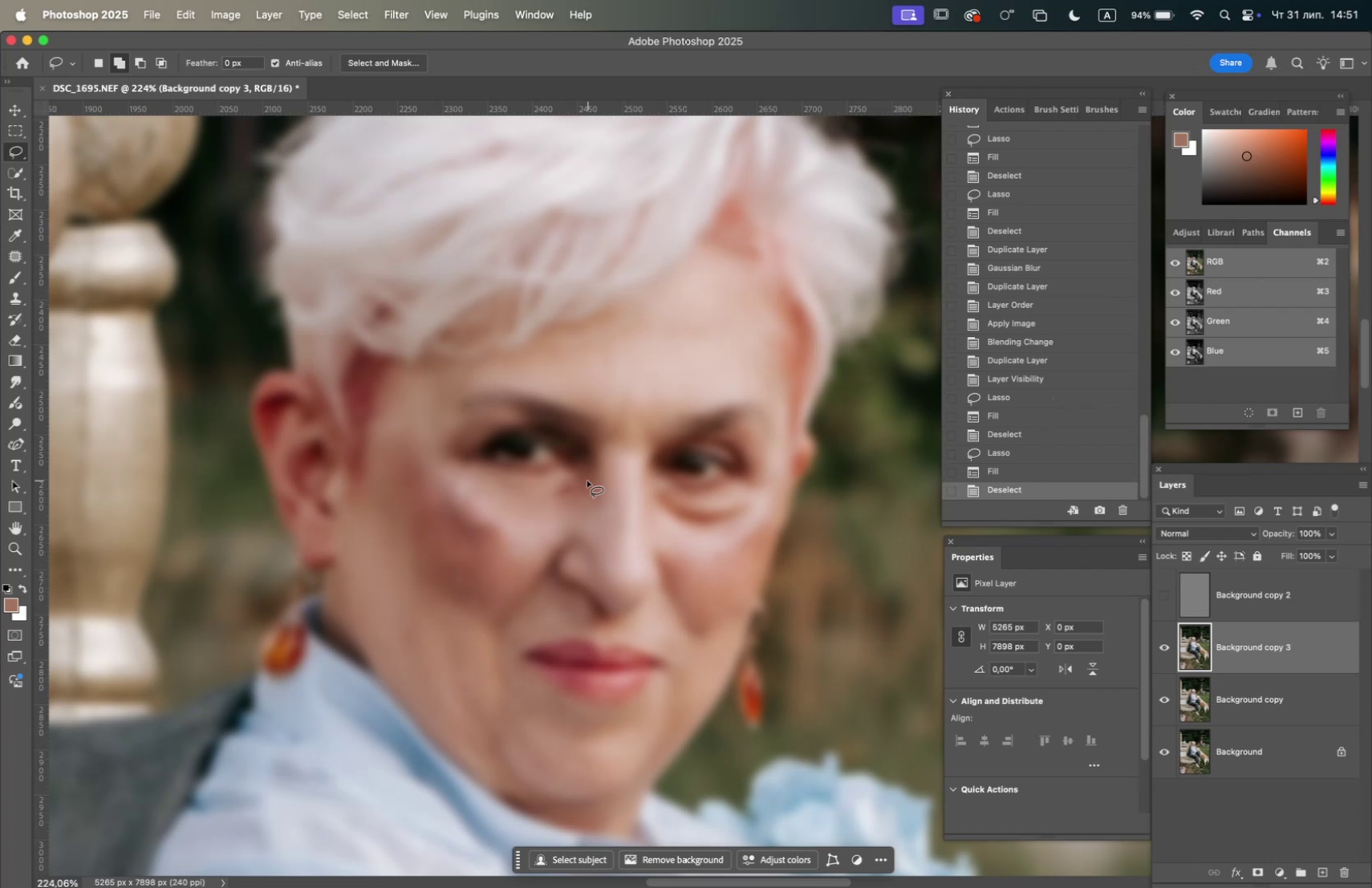 
left_click_drag(start_coordinate=[582, 478], to_coordinate=[587, 488])
 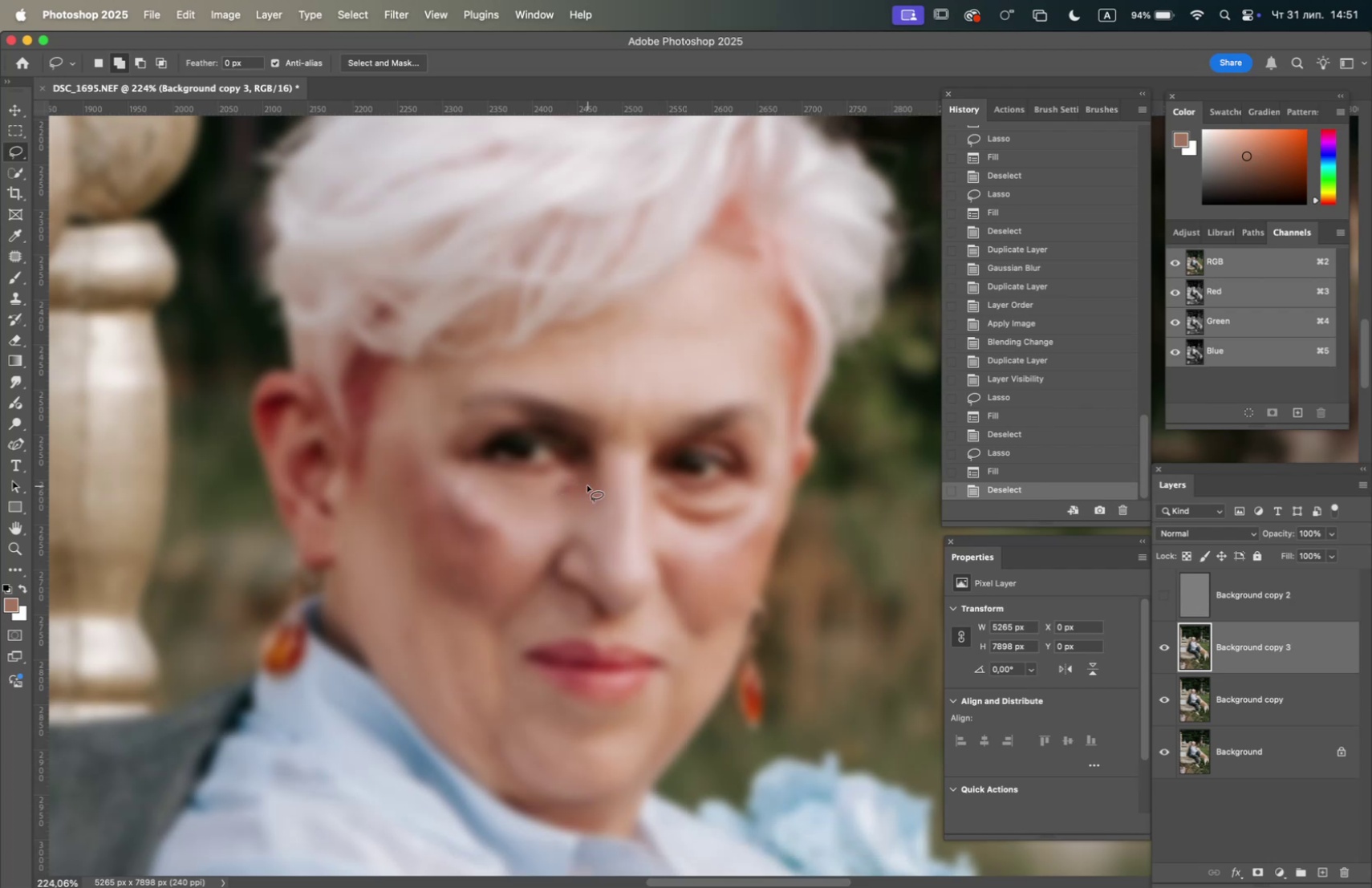 
key(F5)
 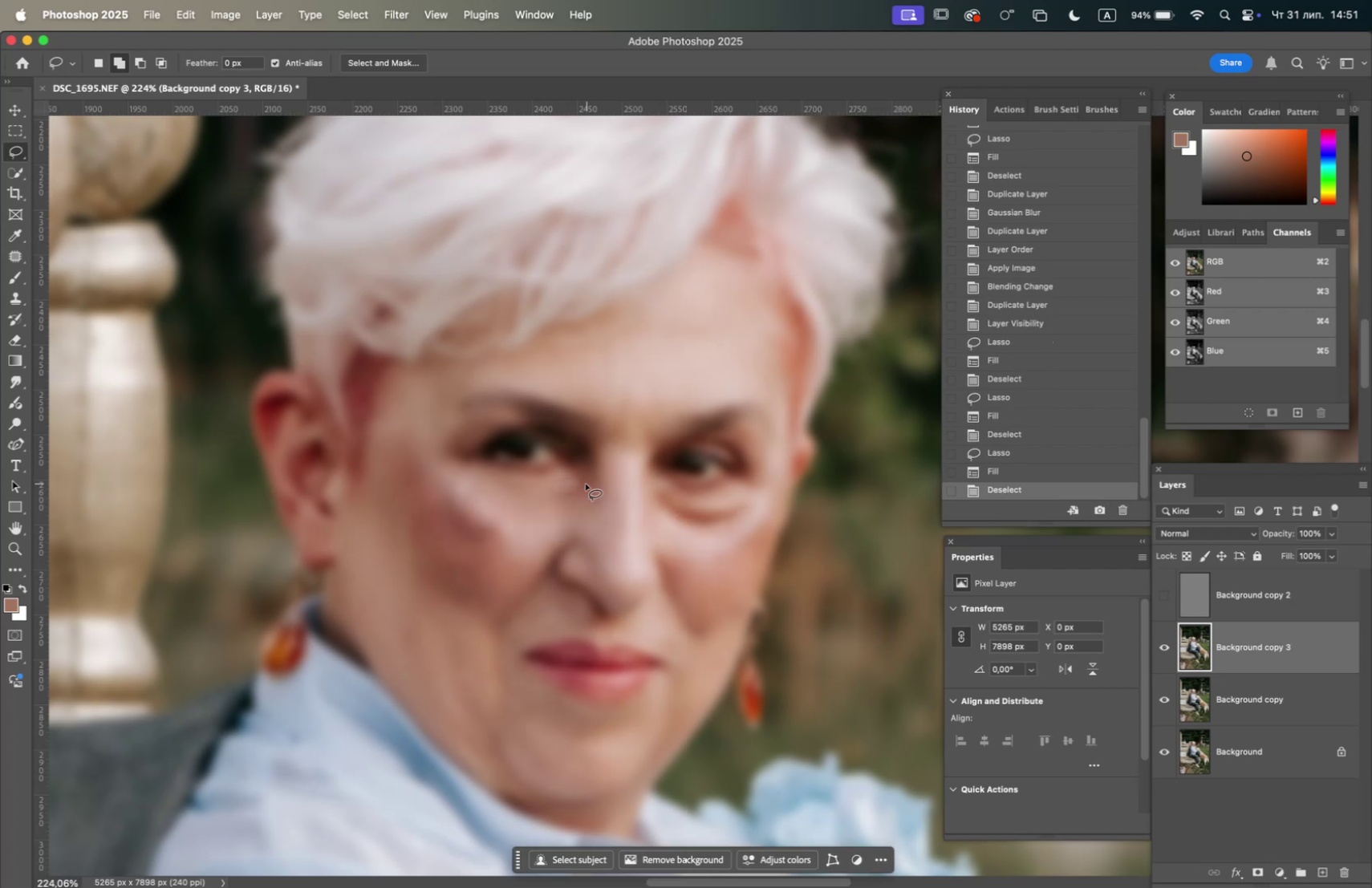 
left_click_drag(start_coordinate=[582, 477], to_coordinate=[581, 485])
 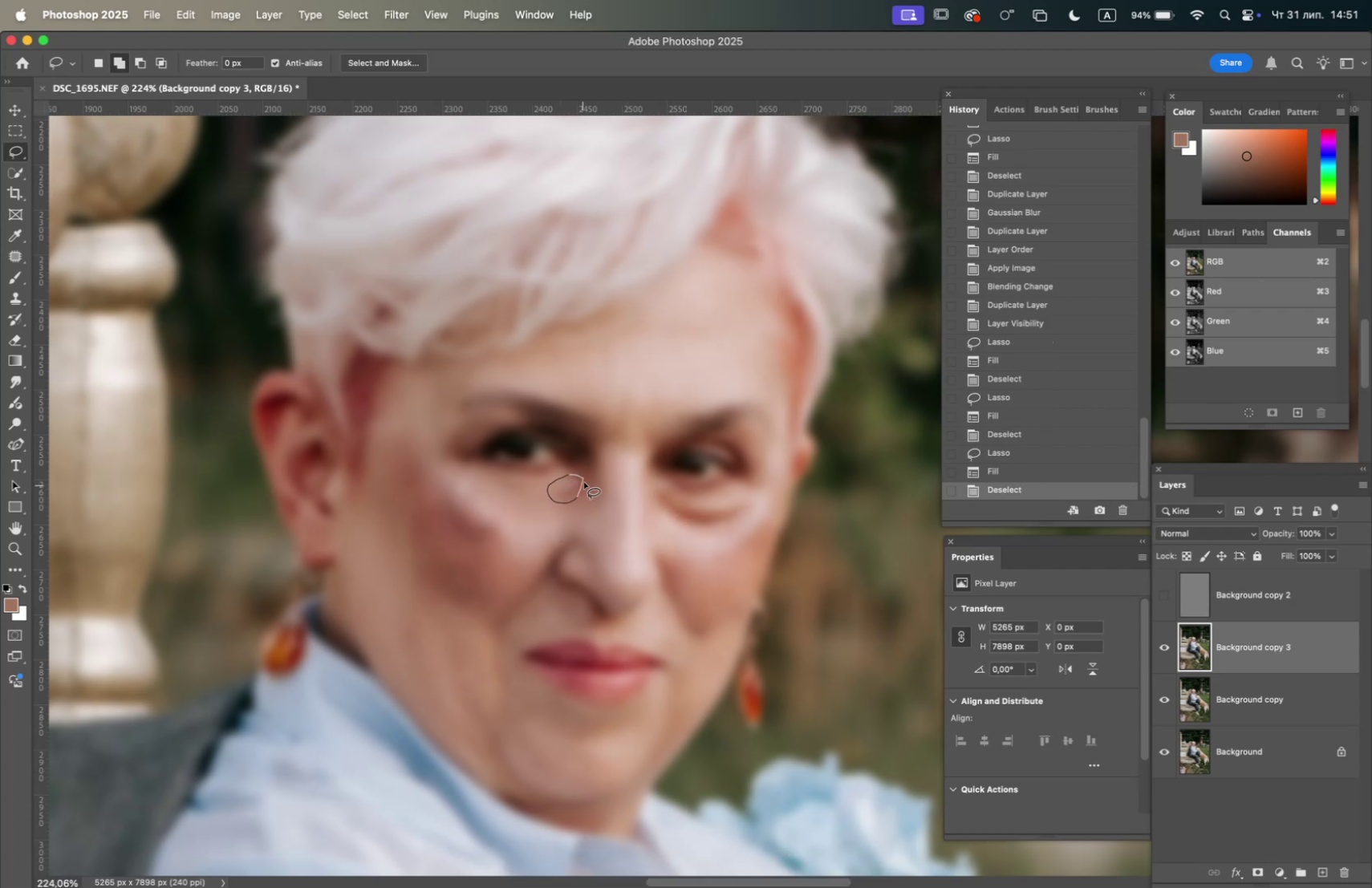 
key(F5)
 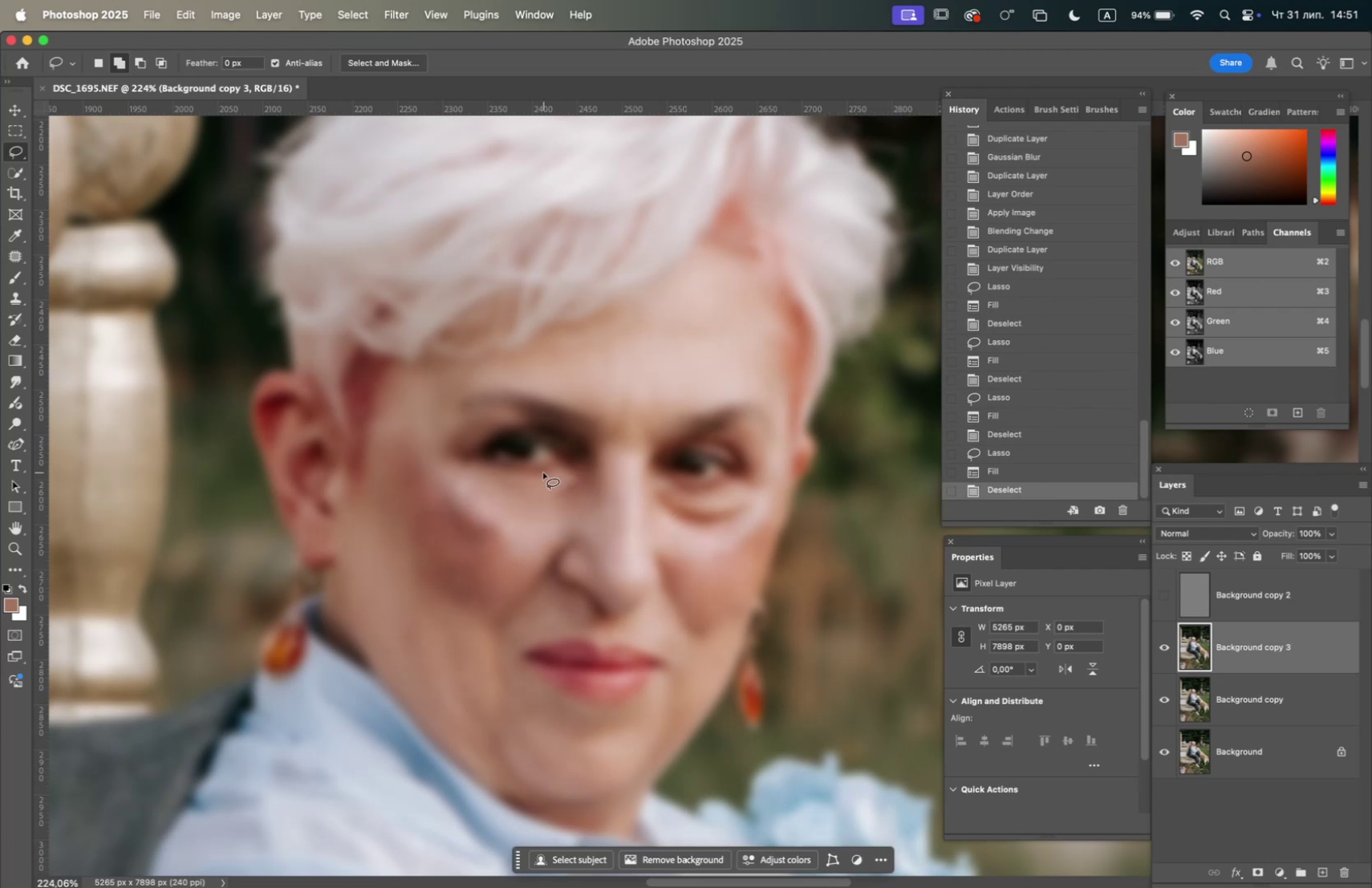 
left_click_drag(start_coordinate=[518, 482], to_coordinate=[523, 495])
 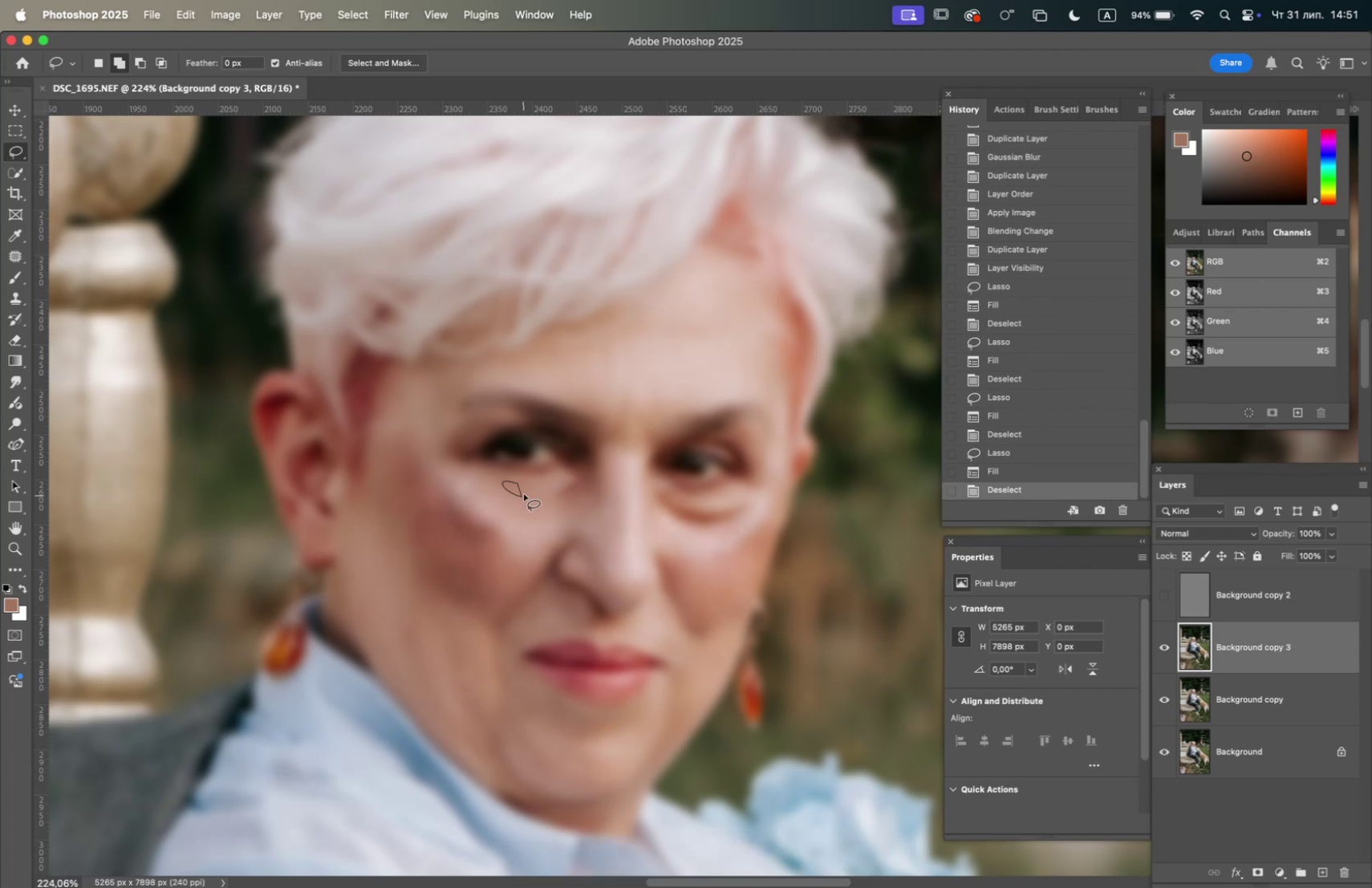 
key(F5)
 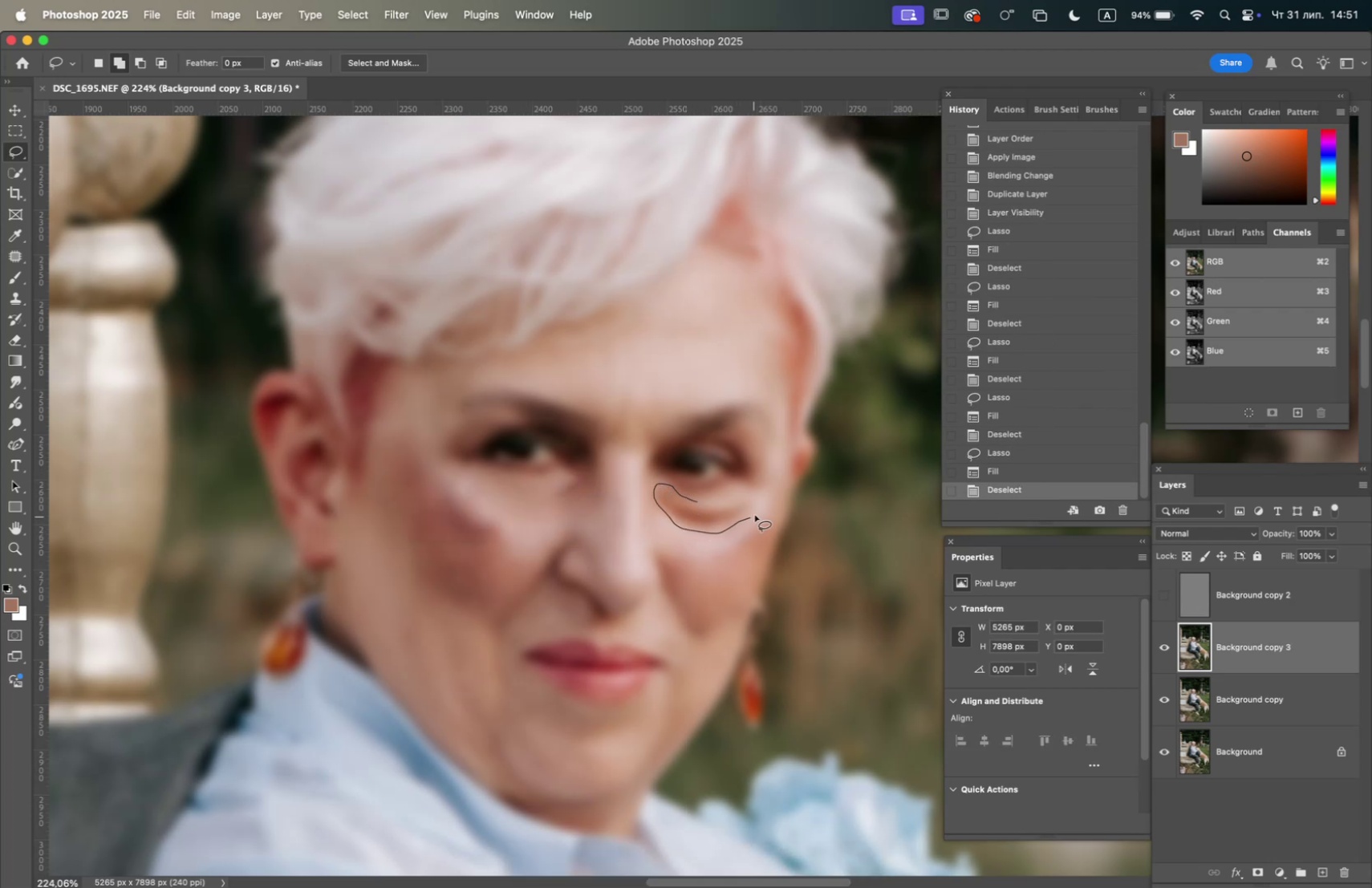 
key(F5)
 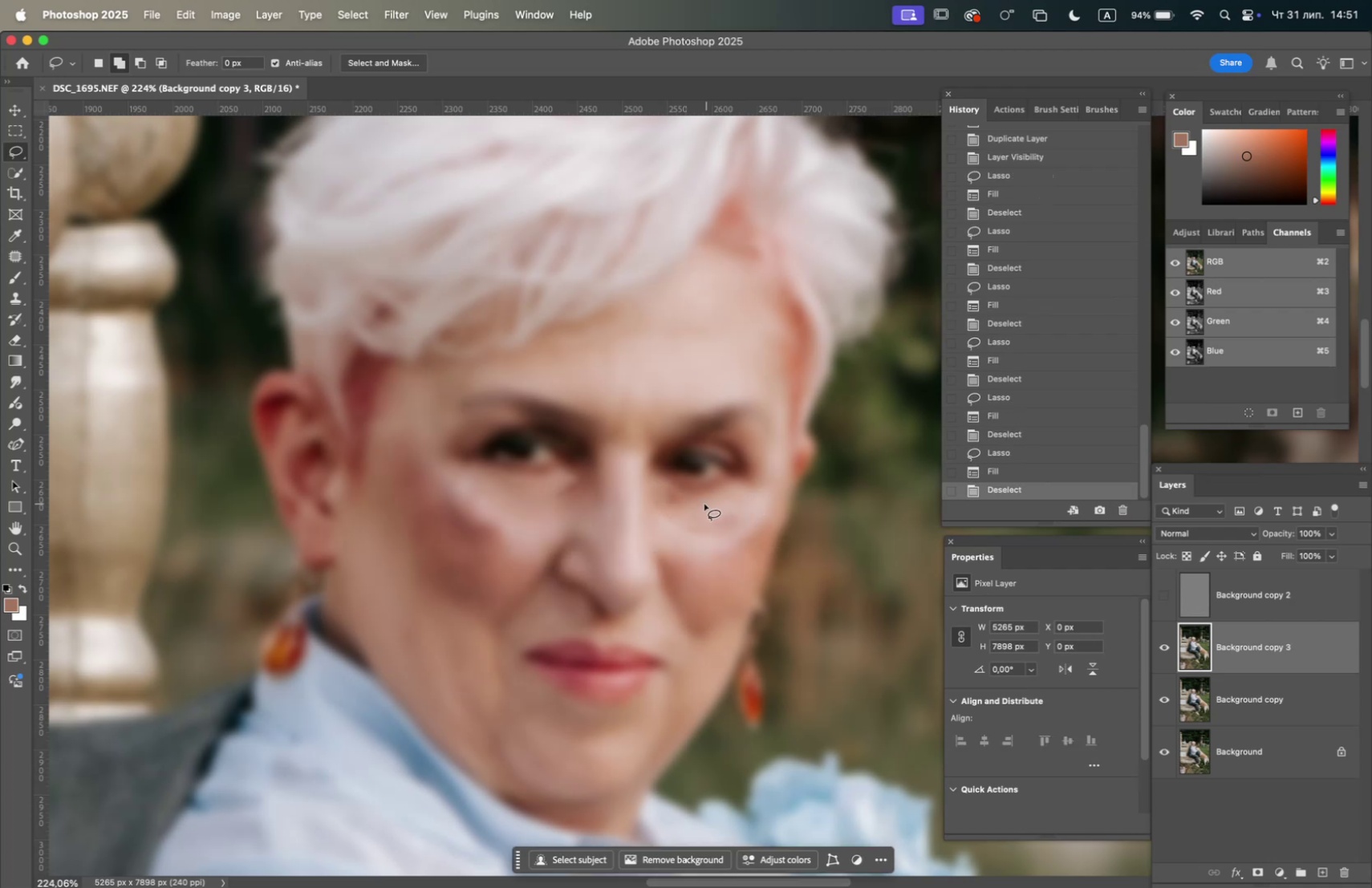 
left_click_drag(start_coordinate=[687, 499], to_coordinate=[688, 508])
 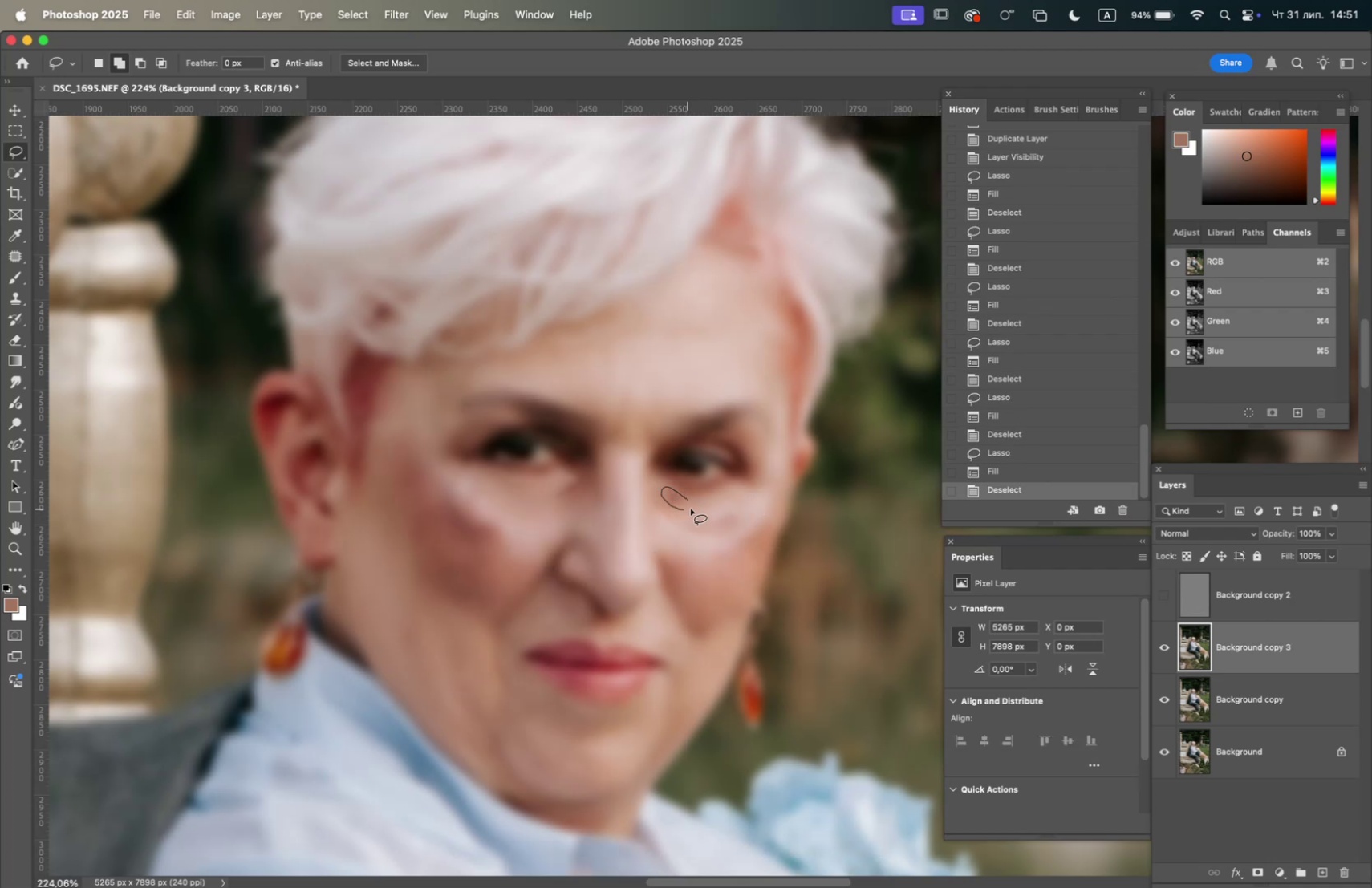 
key(F5)
 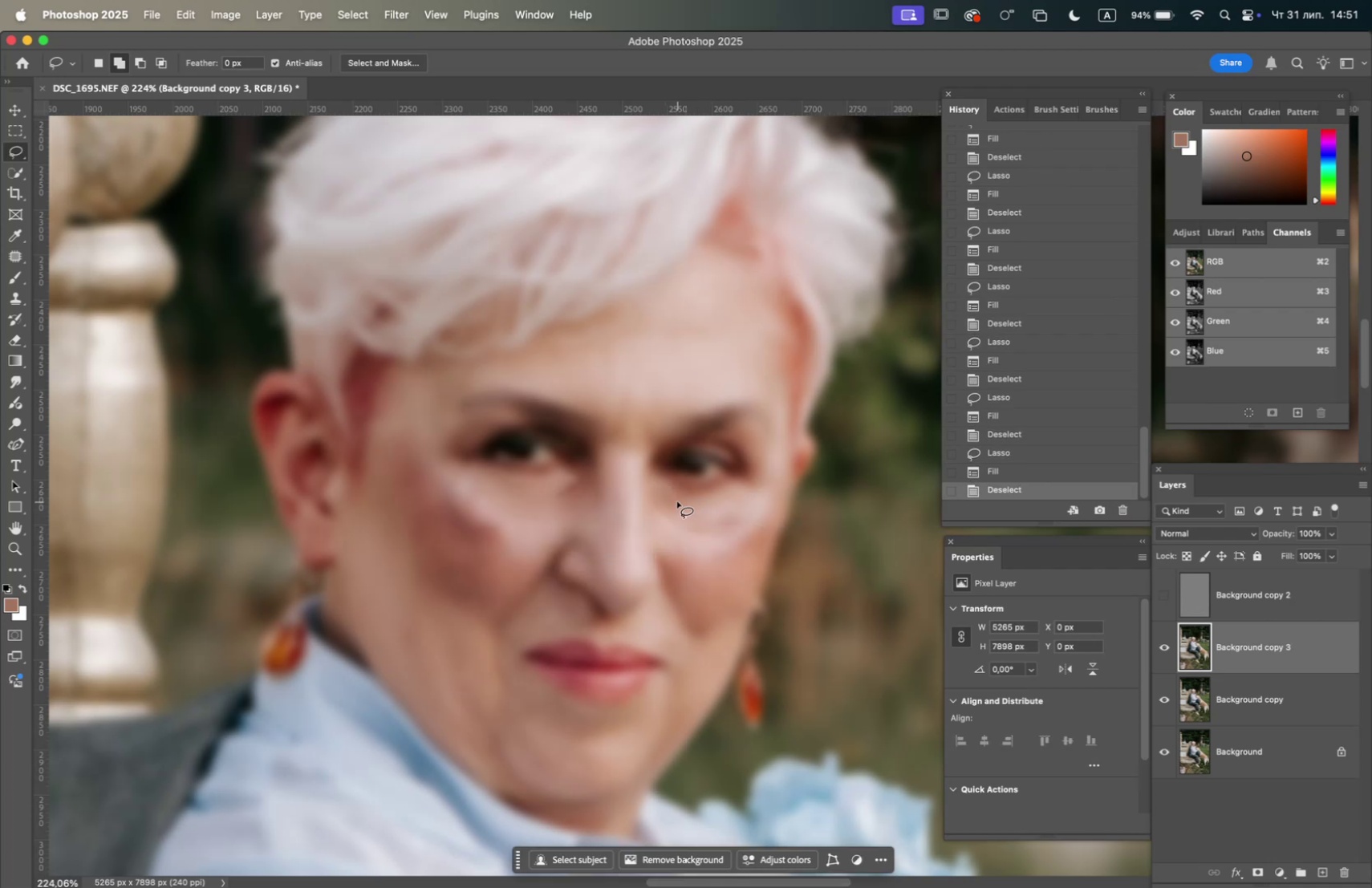 
left_click_drag(start_coordinate=[679, 497], to_coordinate=[712, 527])
 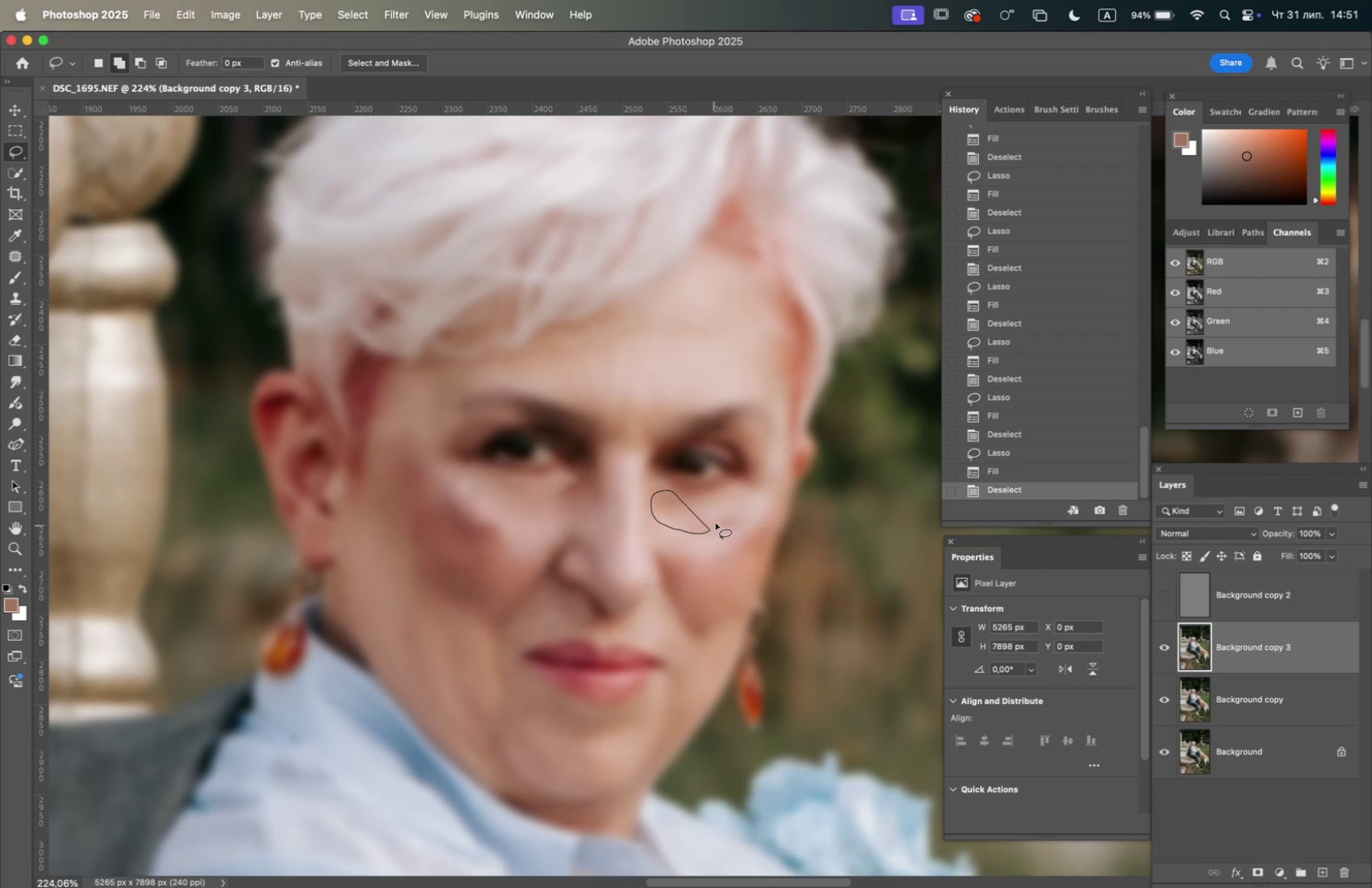 
key(F5)
 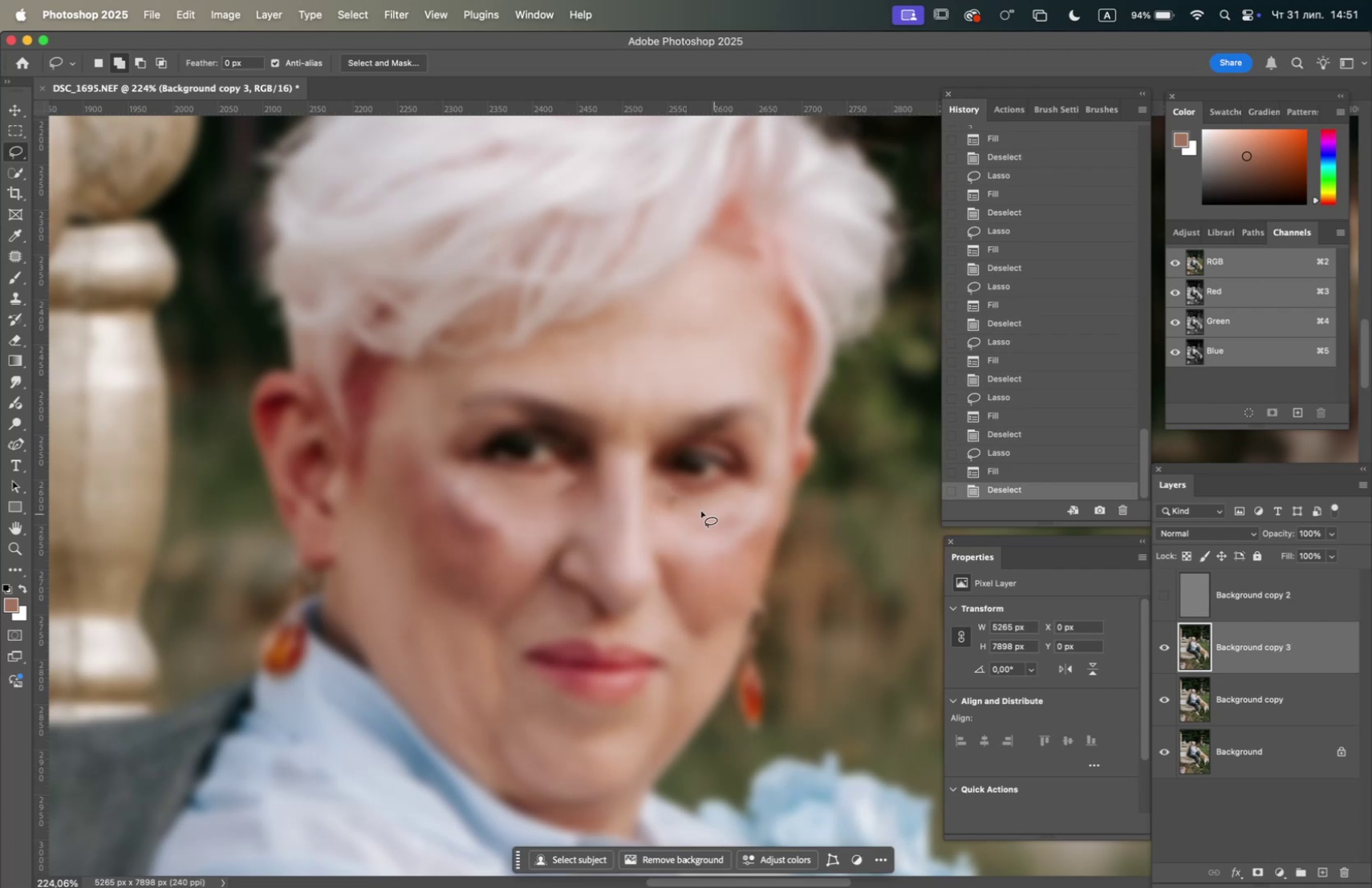 
left_click_drag(start_coordinate=[688, 503], to_coordinate=[685, 518])
 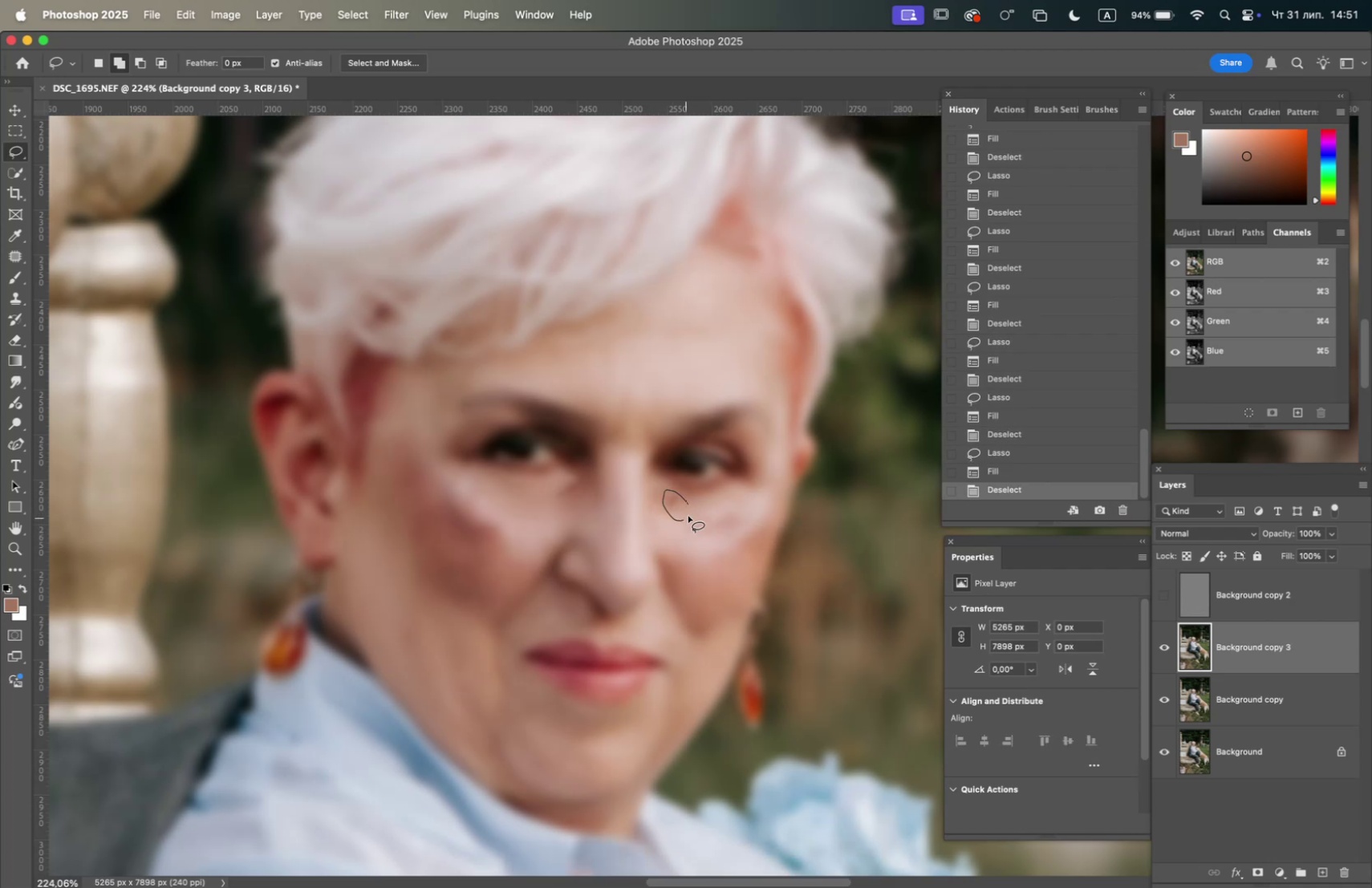 
key(F5)
 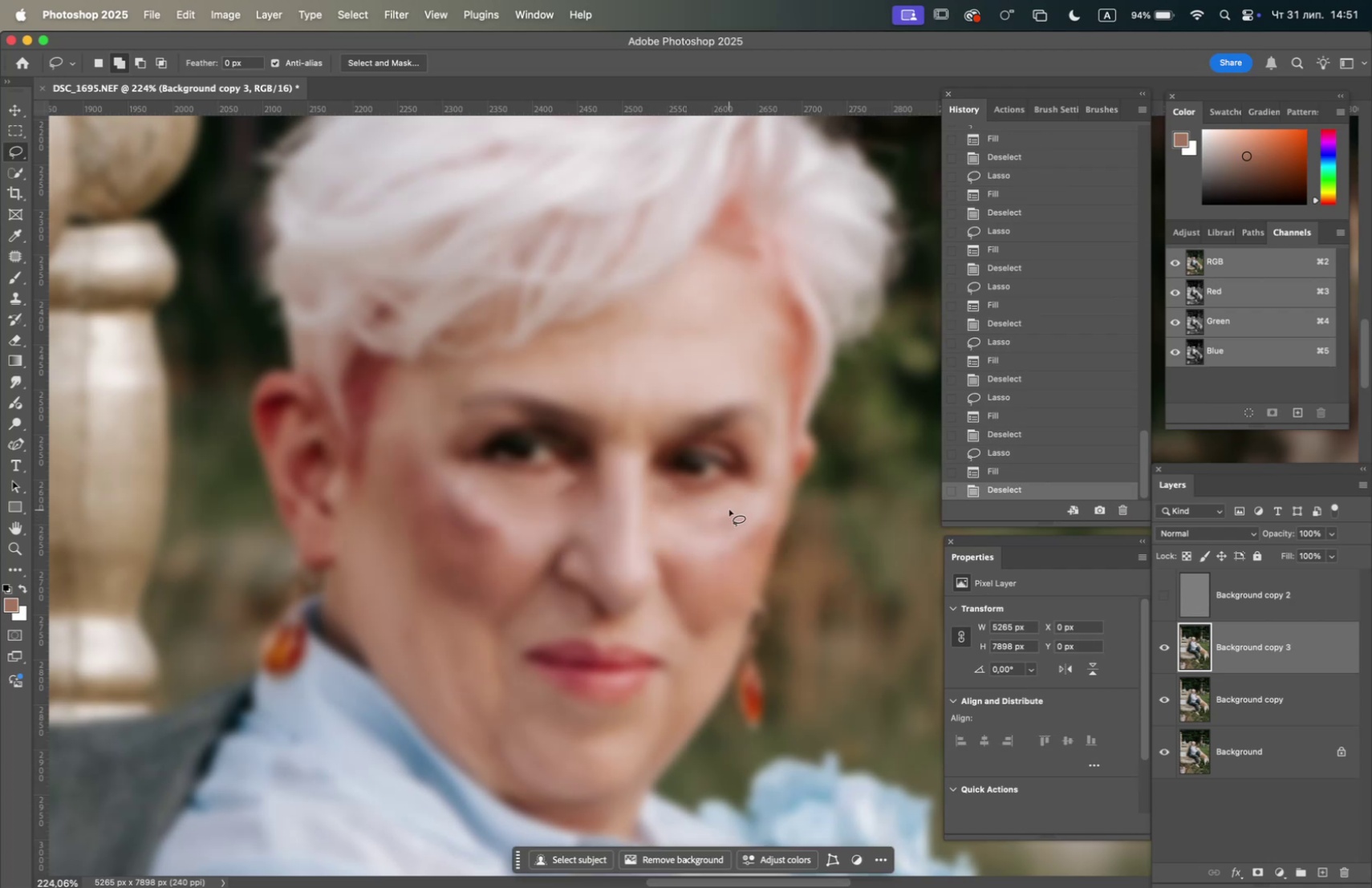 
left_click_drag(start_coordinate=[739, 505], to_coordinate=[749, 521])
 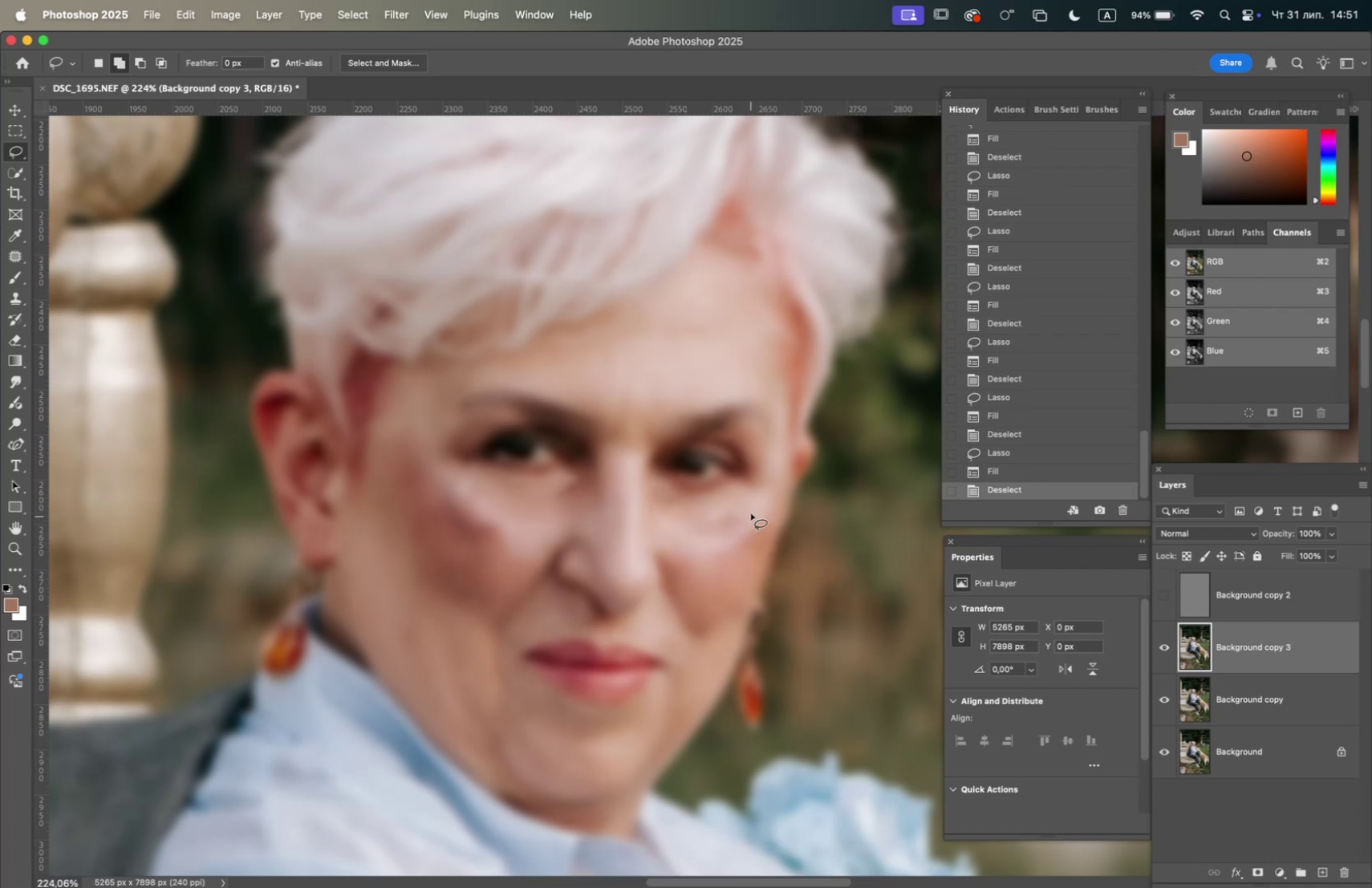 
key(F5)
 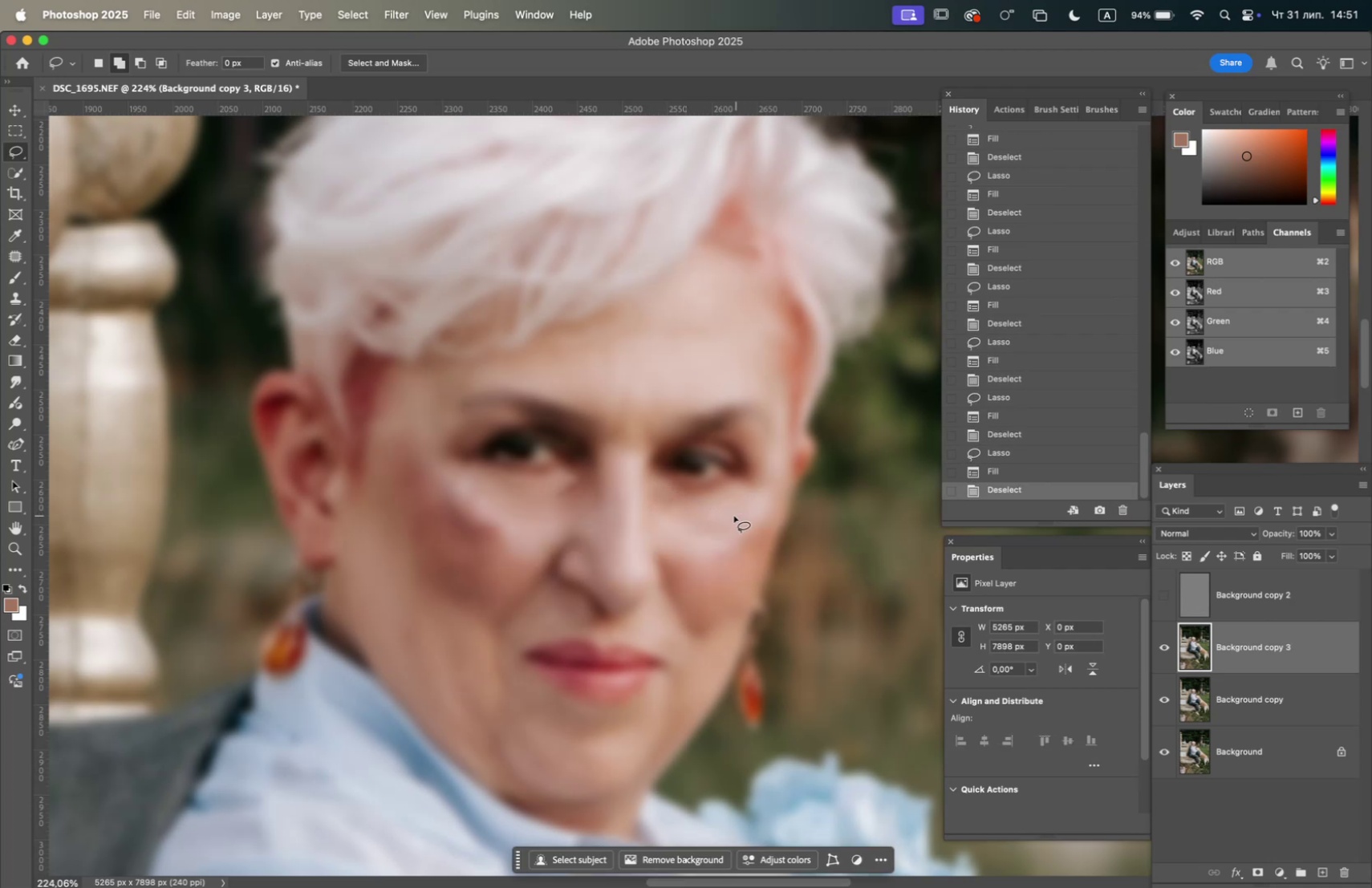 
left_click_drag(start_coordinate=[722, 517], to_coordinate=[737, 534])
 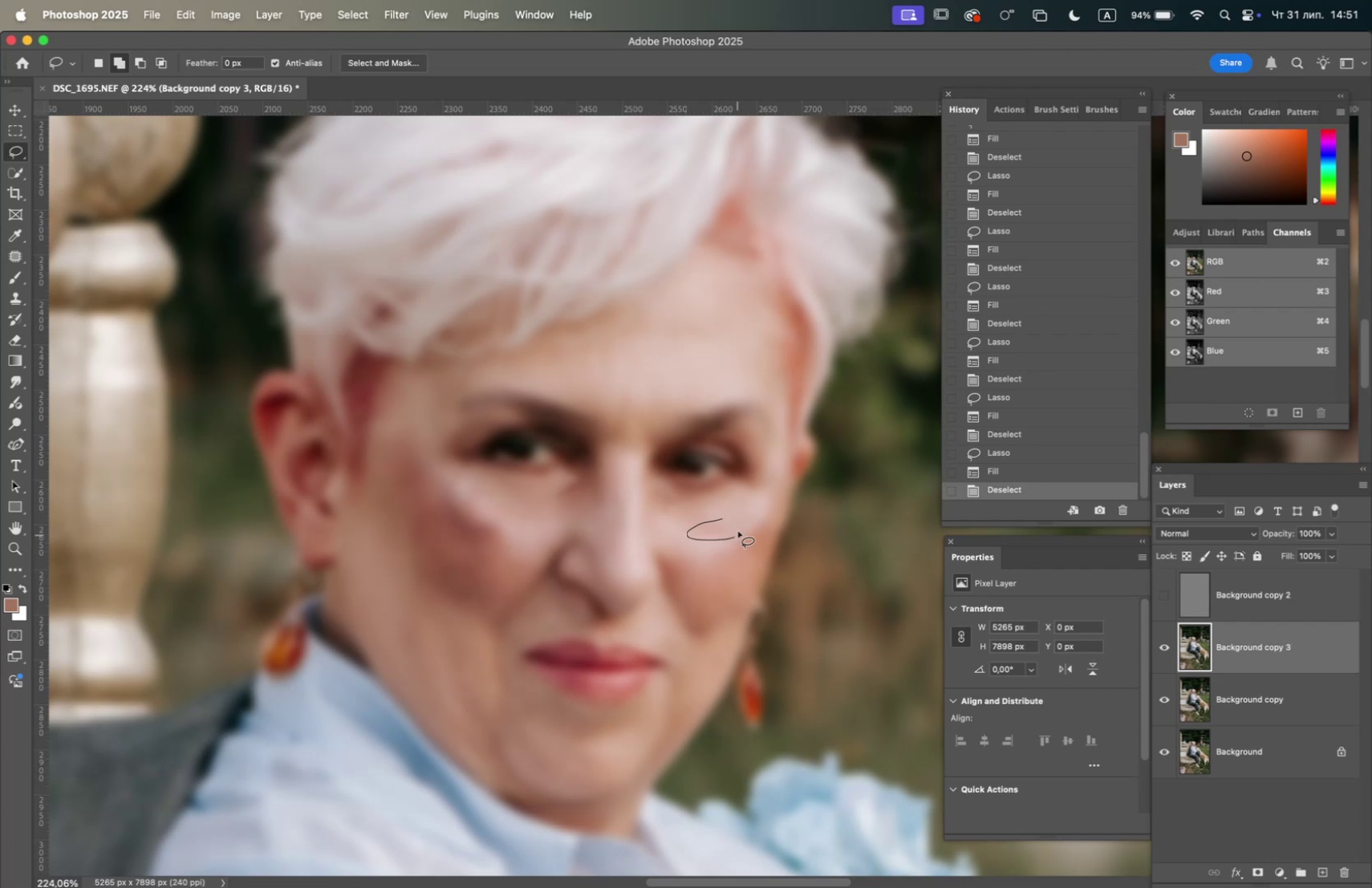 
key(F5)
 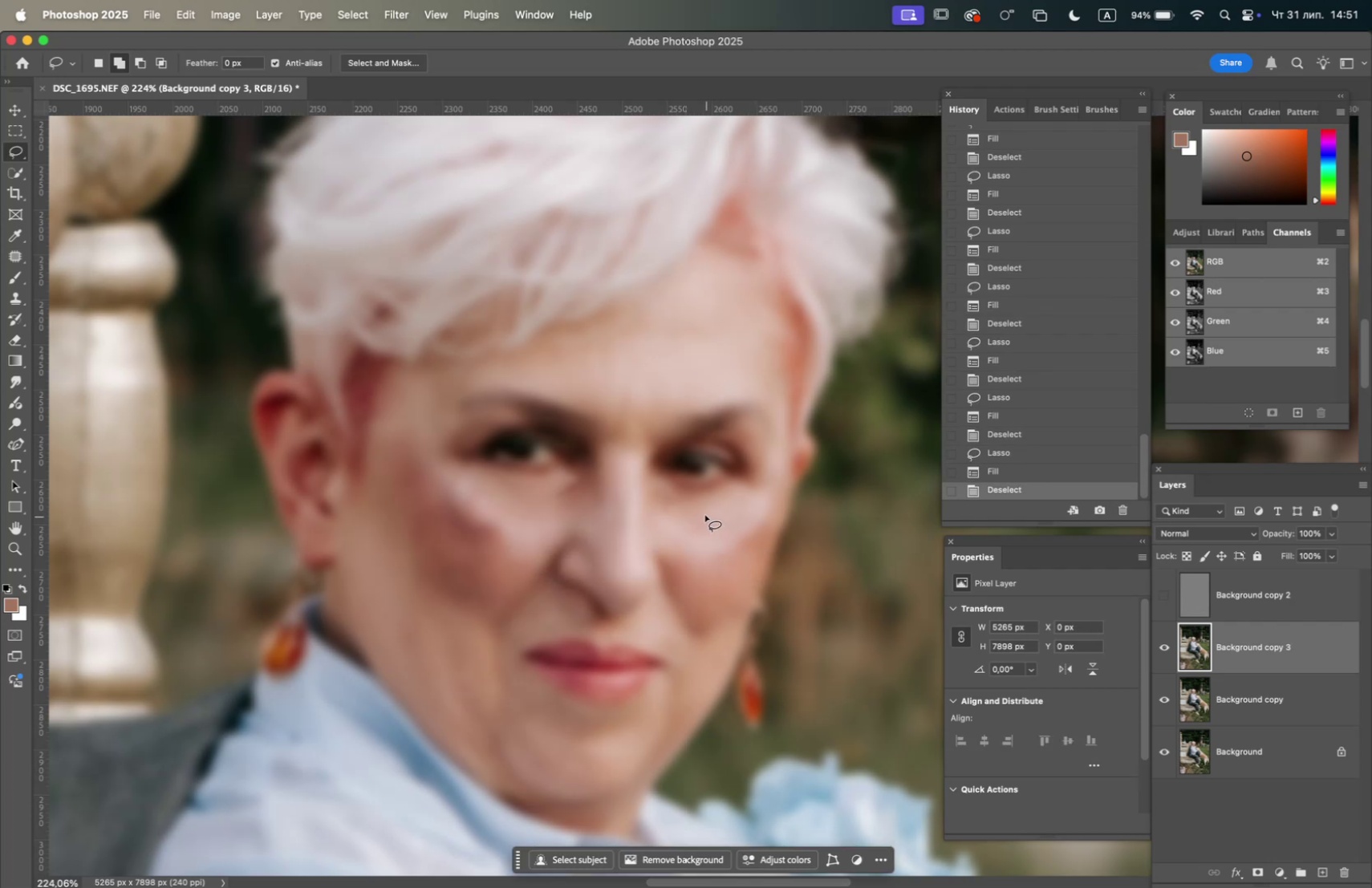 
left_click_drag(start_coordinate=[688, 505], to_coordinate=[687, 530])
 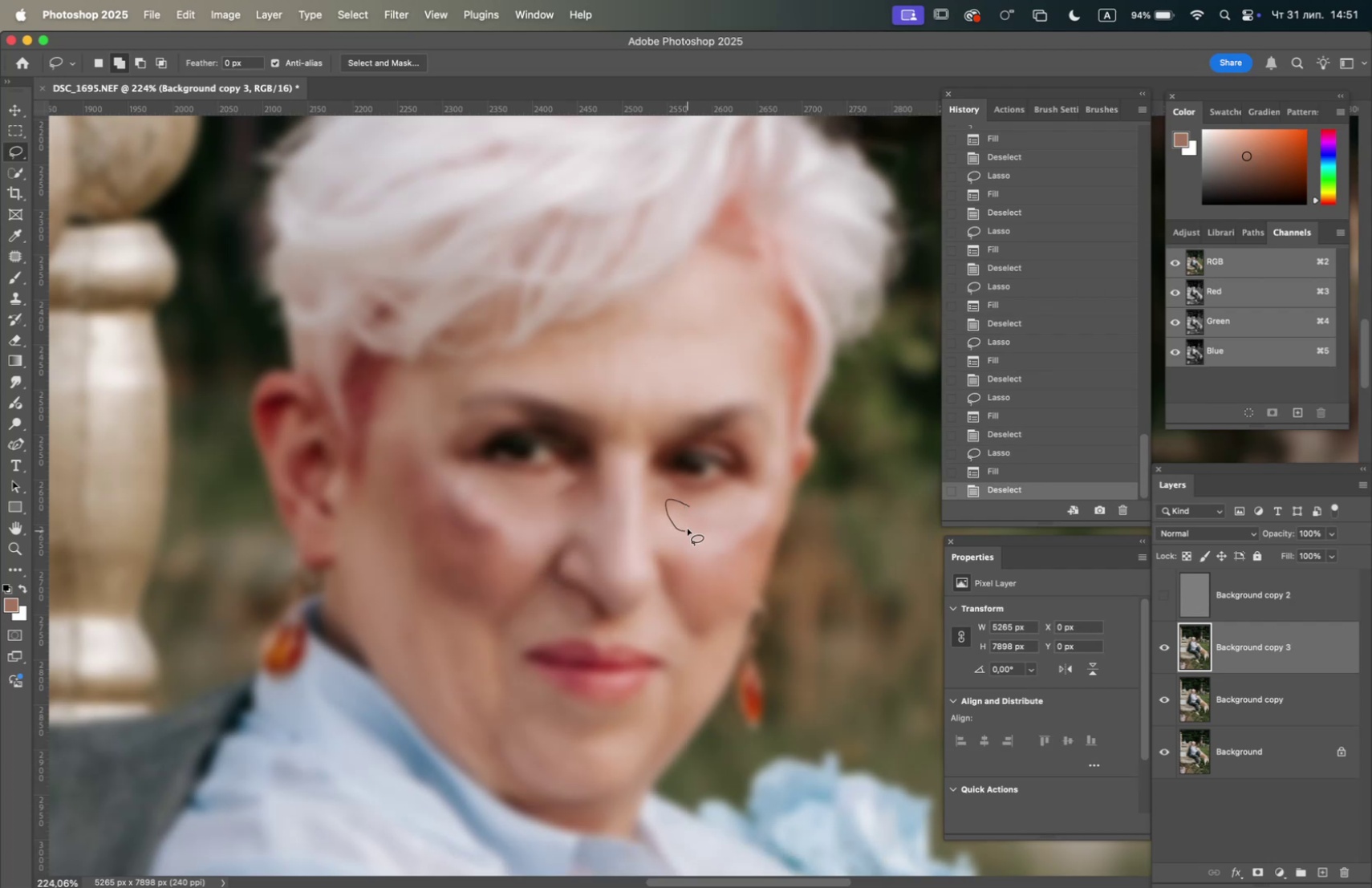 
key(F5)
 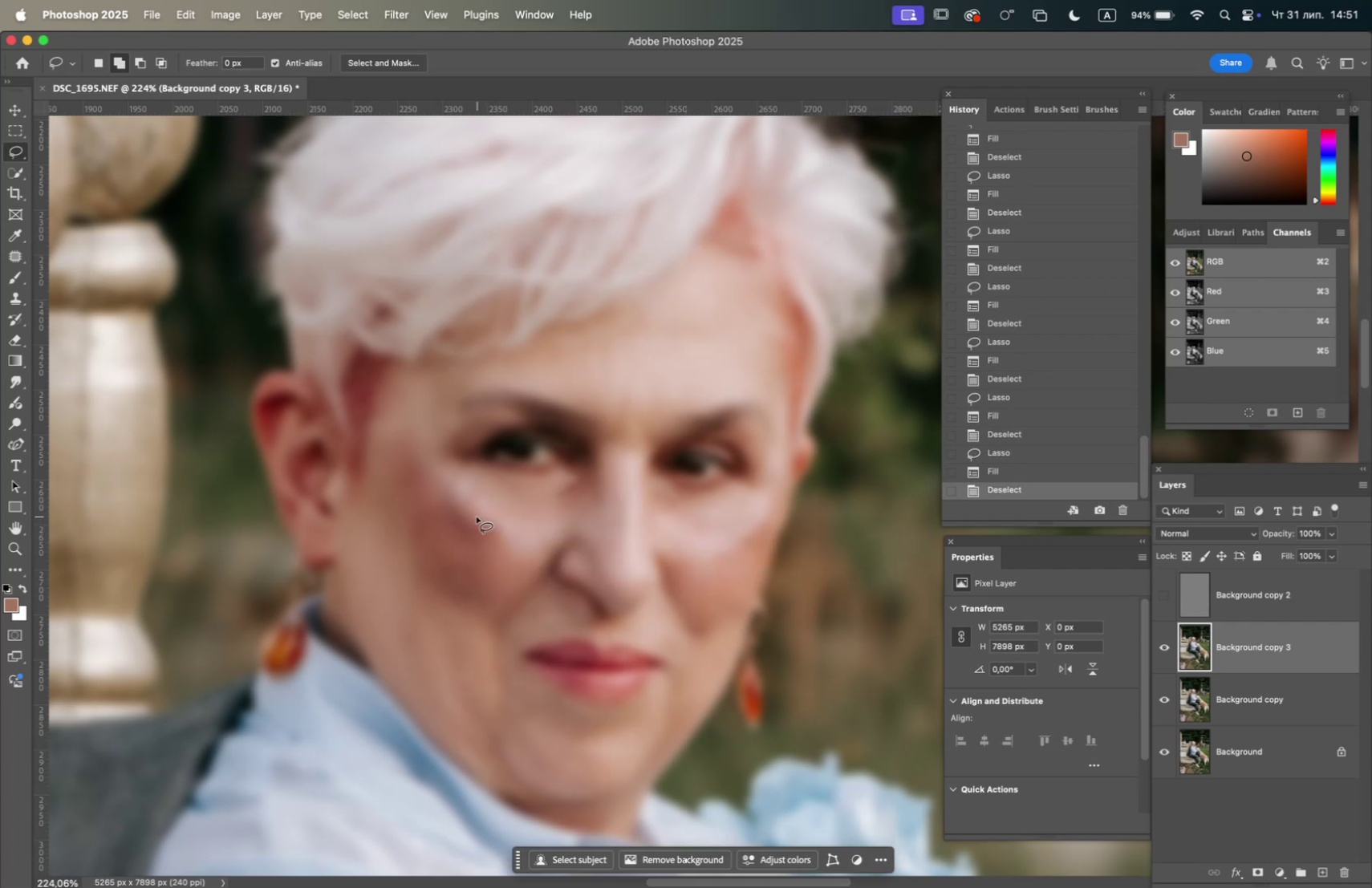 
left_click_drag(start_coordinate=[473, 510], to_coordinate=[486, 520])
 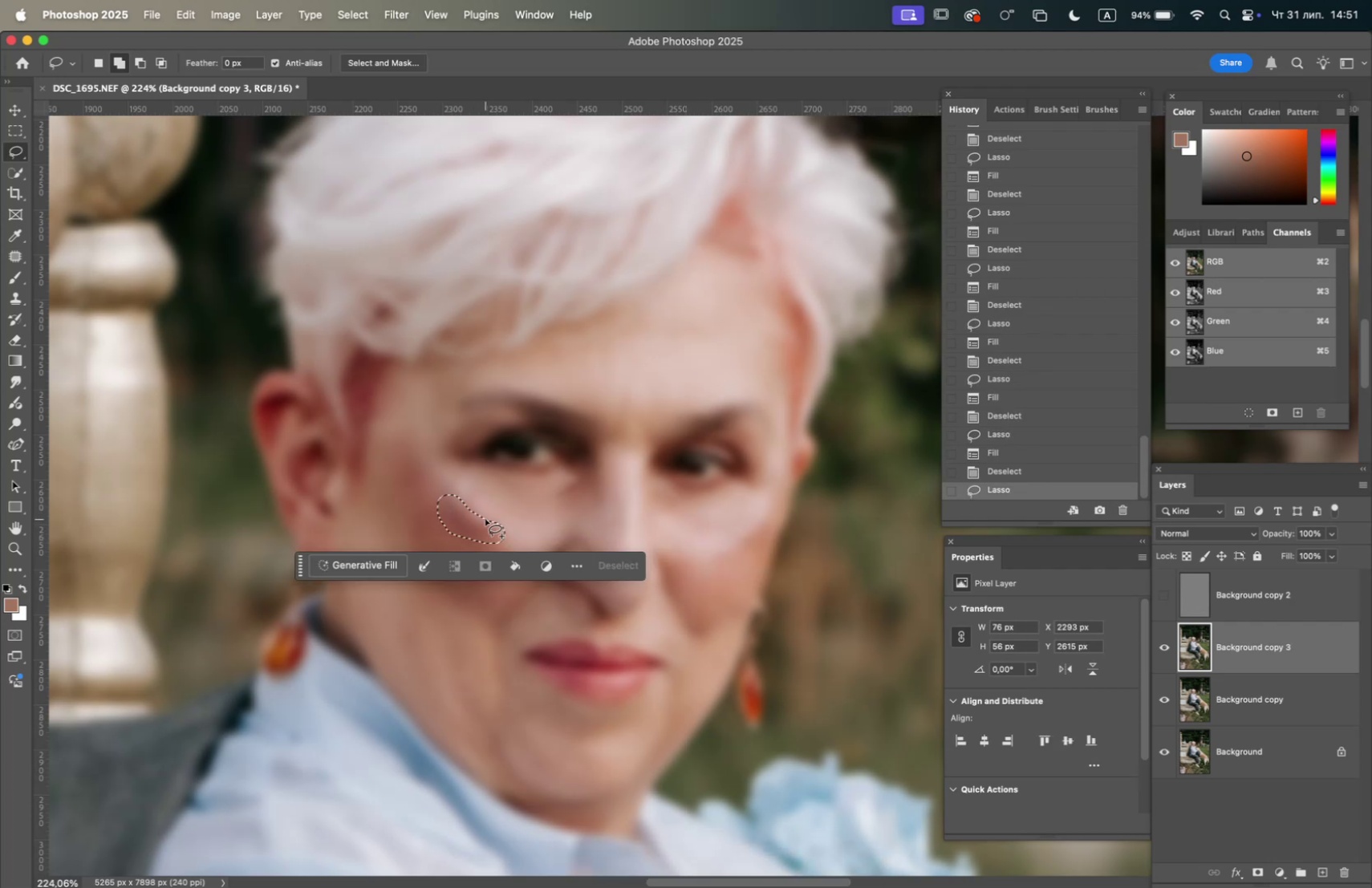 
key(F5)
 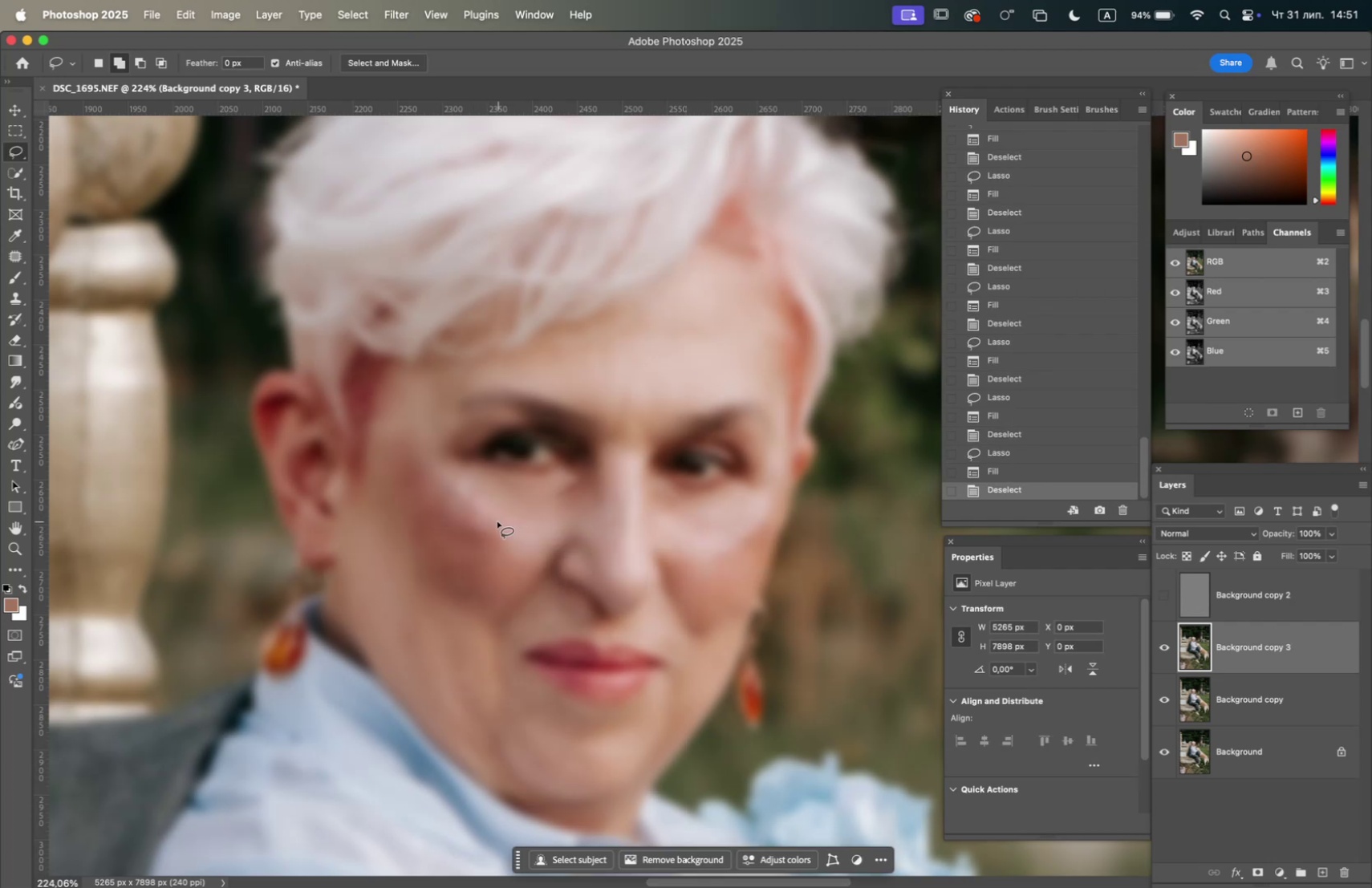 
left_click_drag(start_coordinate=[481, 521], to_coordinate=[471, 518])
 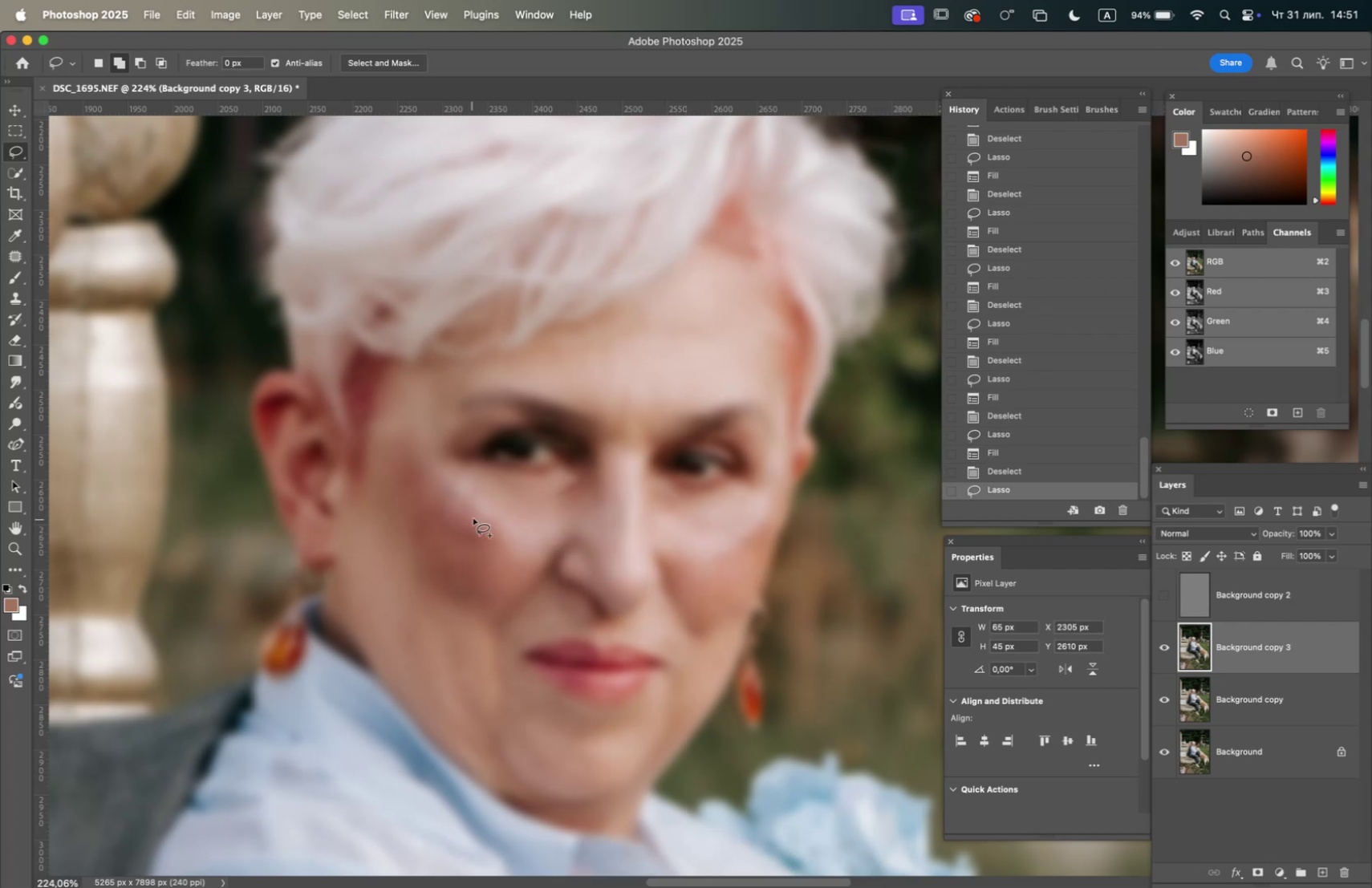 
key(F5)
 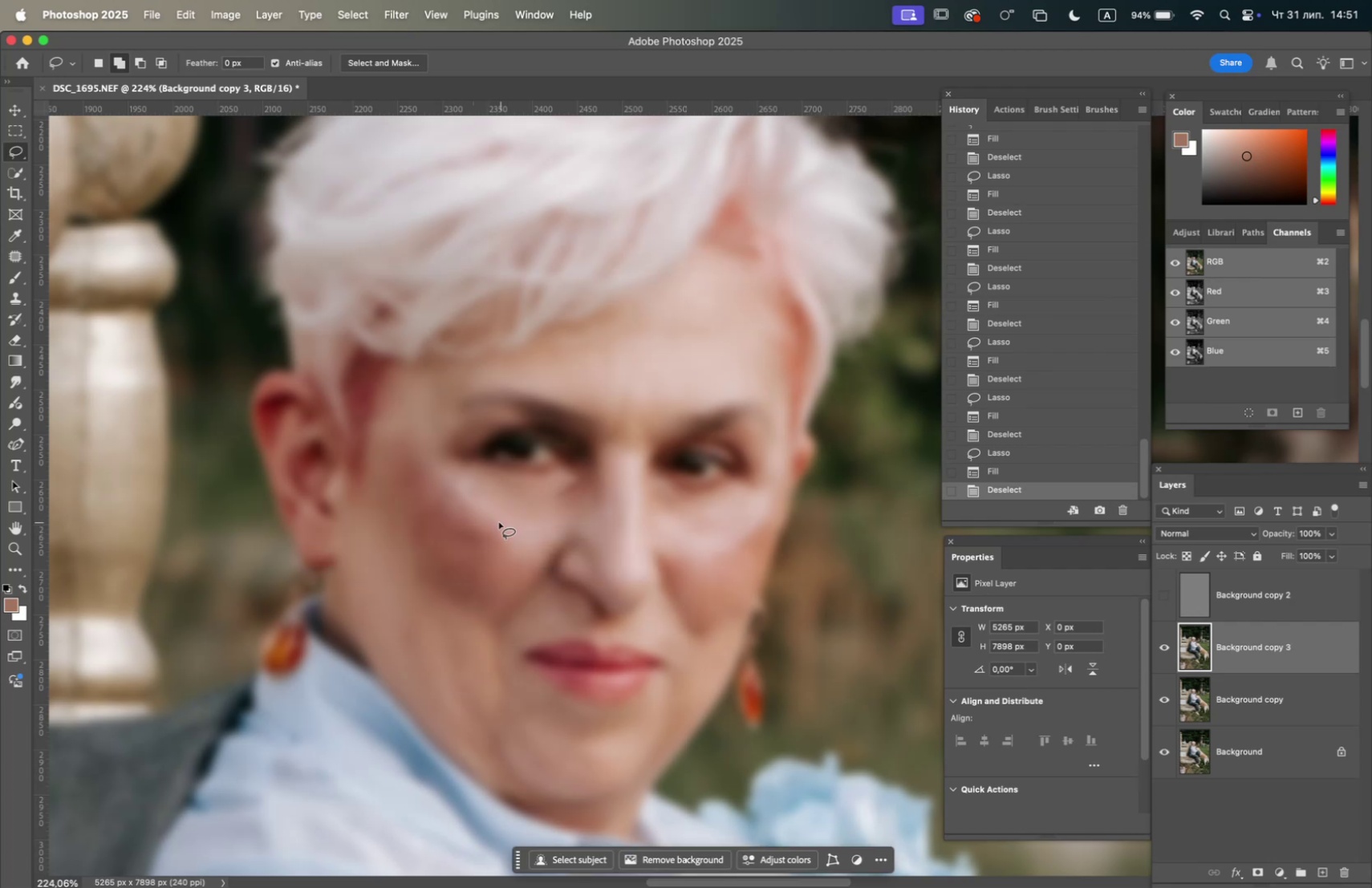 
left_click_drag(start_coordinate=[471, 530], to_coordinate=[496, 541])
 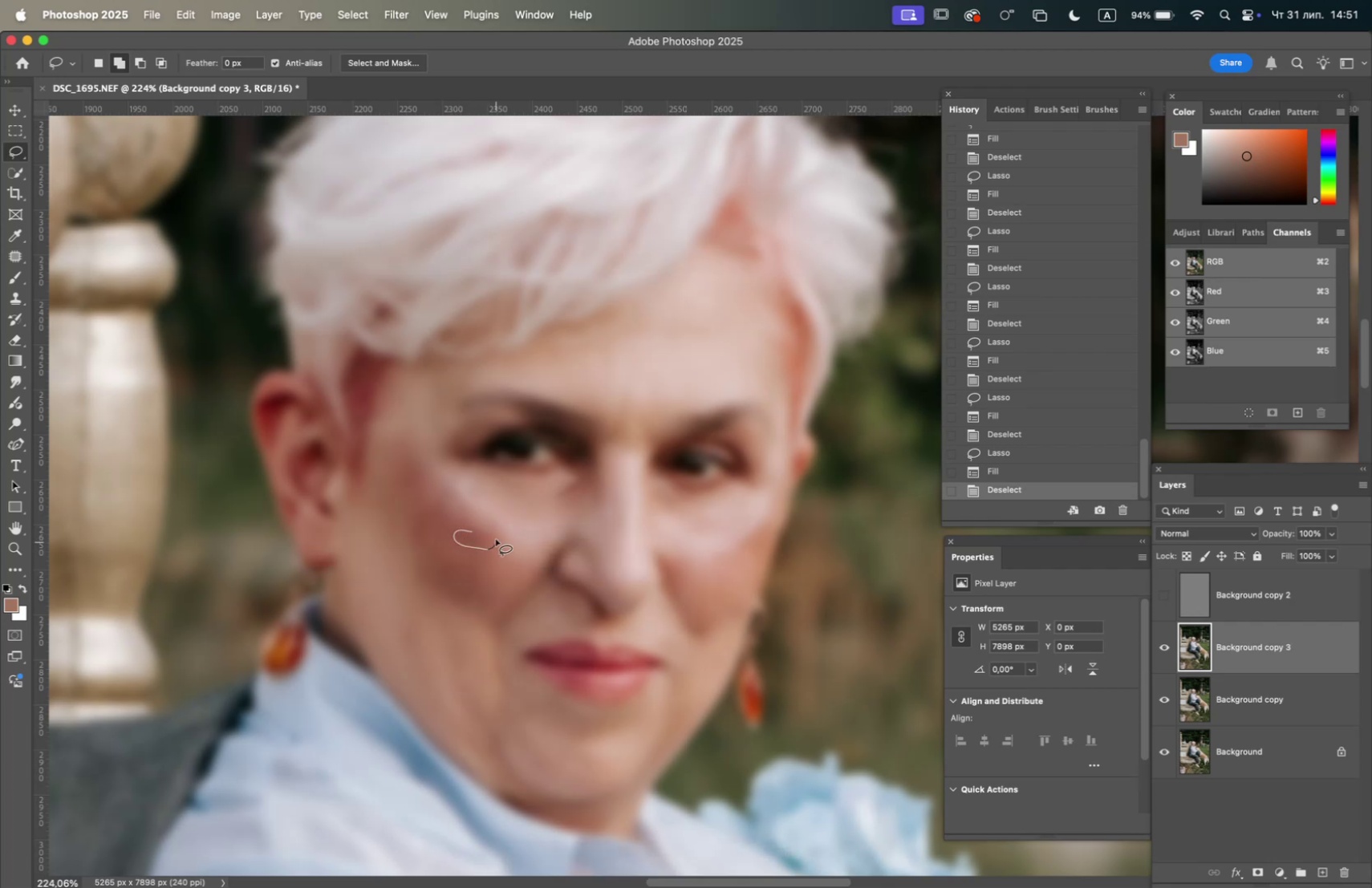 
key(F5)
 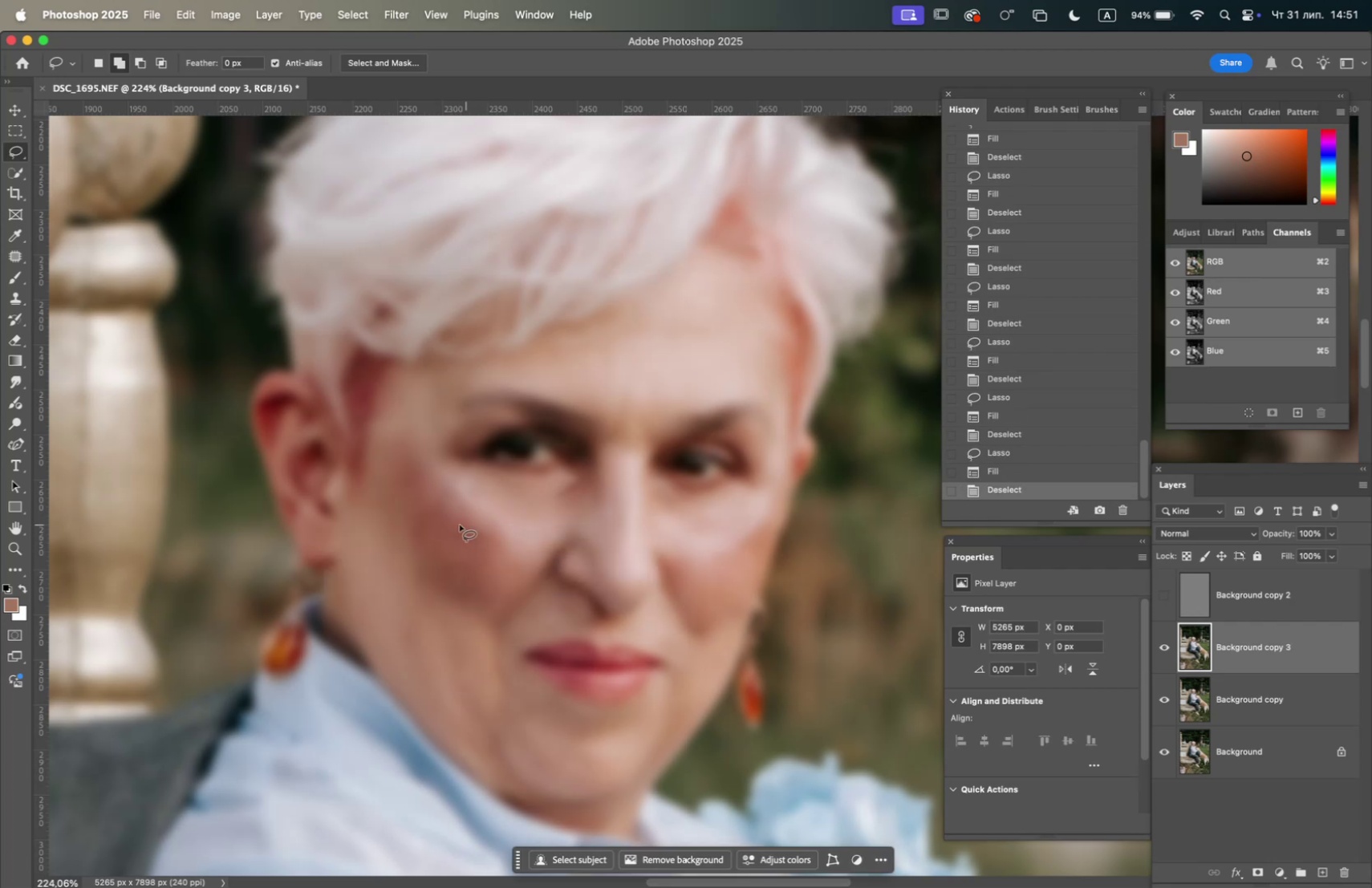 
left_click_drag(start_coordinate=[456, 521], to_coordinate=[465, 543])
 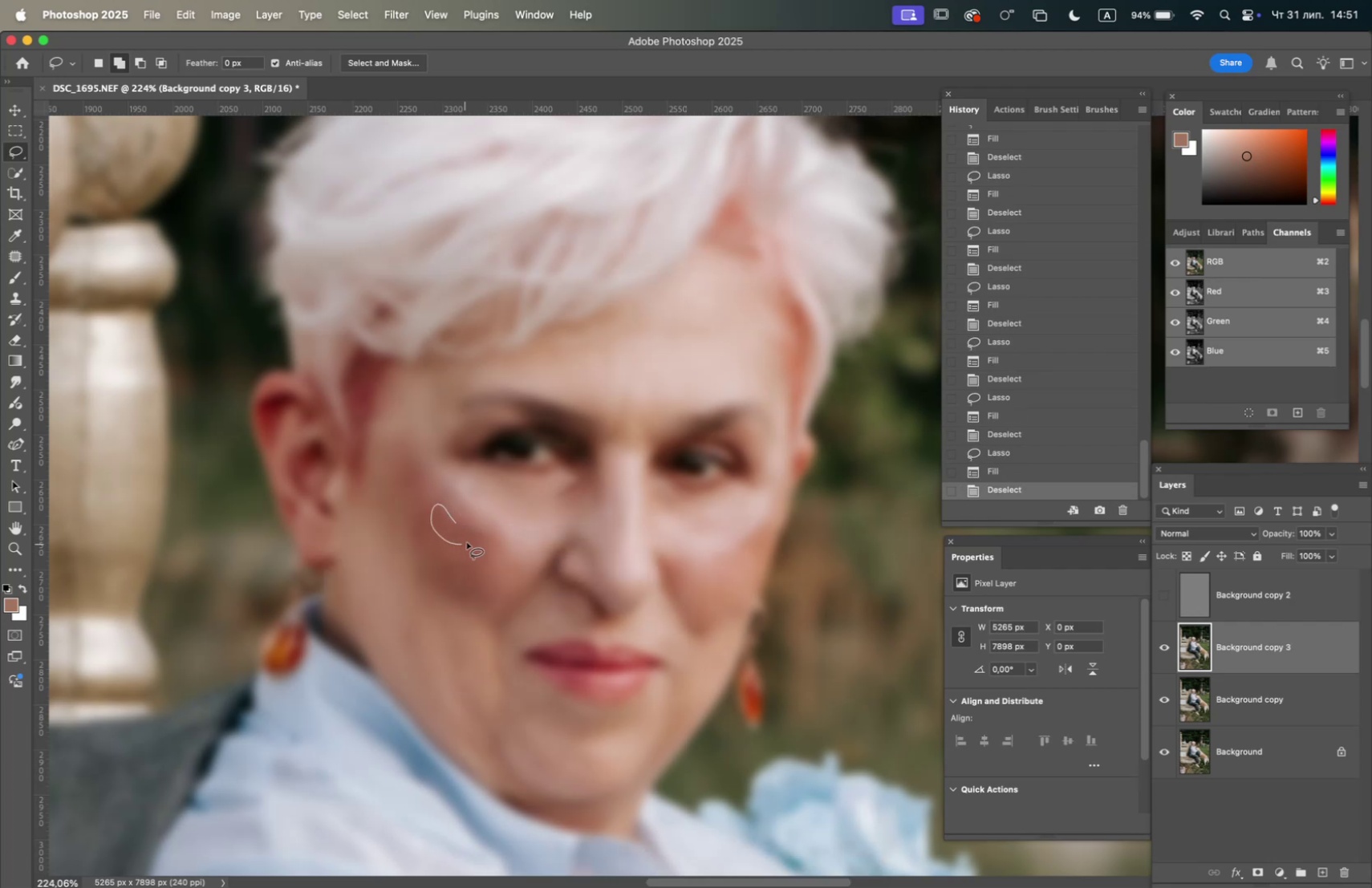 
key(F5)
 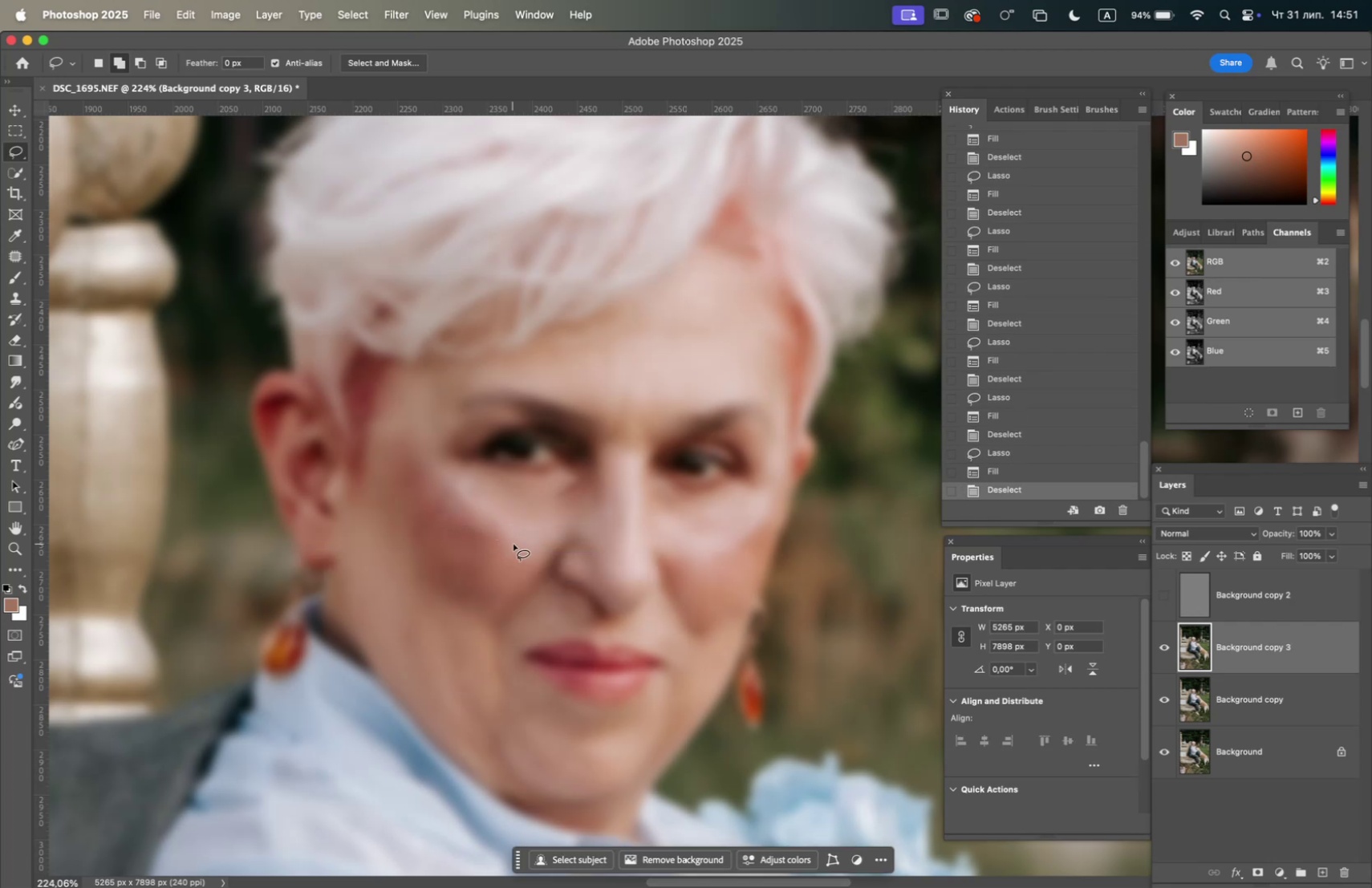 
hold_key(key=Space, duration=0.73)
 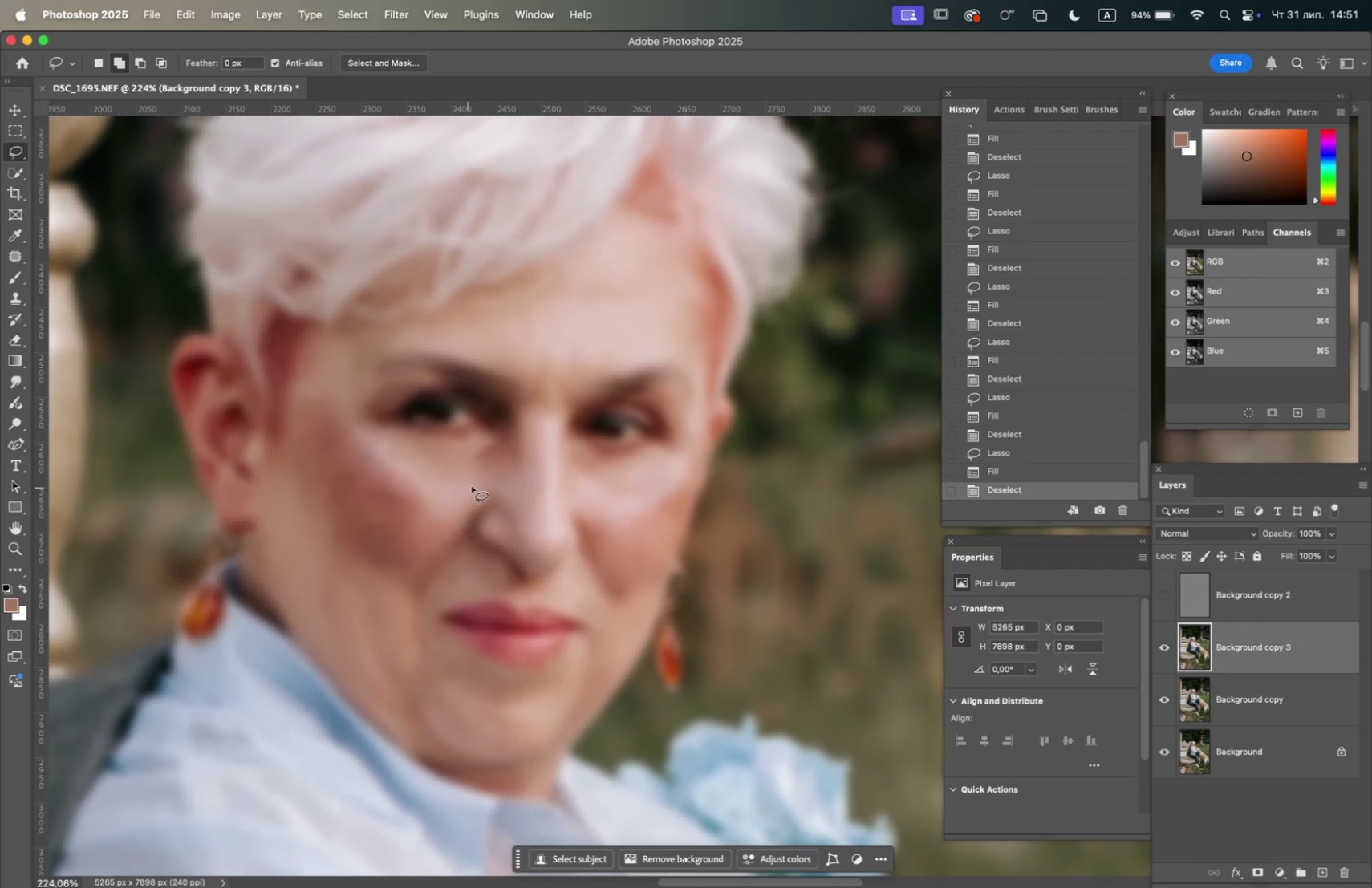 
left_click_drag(start_coordinate=[525, 529], to_coordinate=[449, 494])
 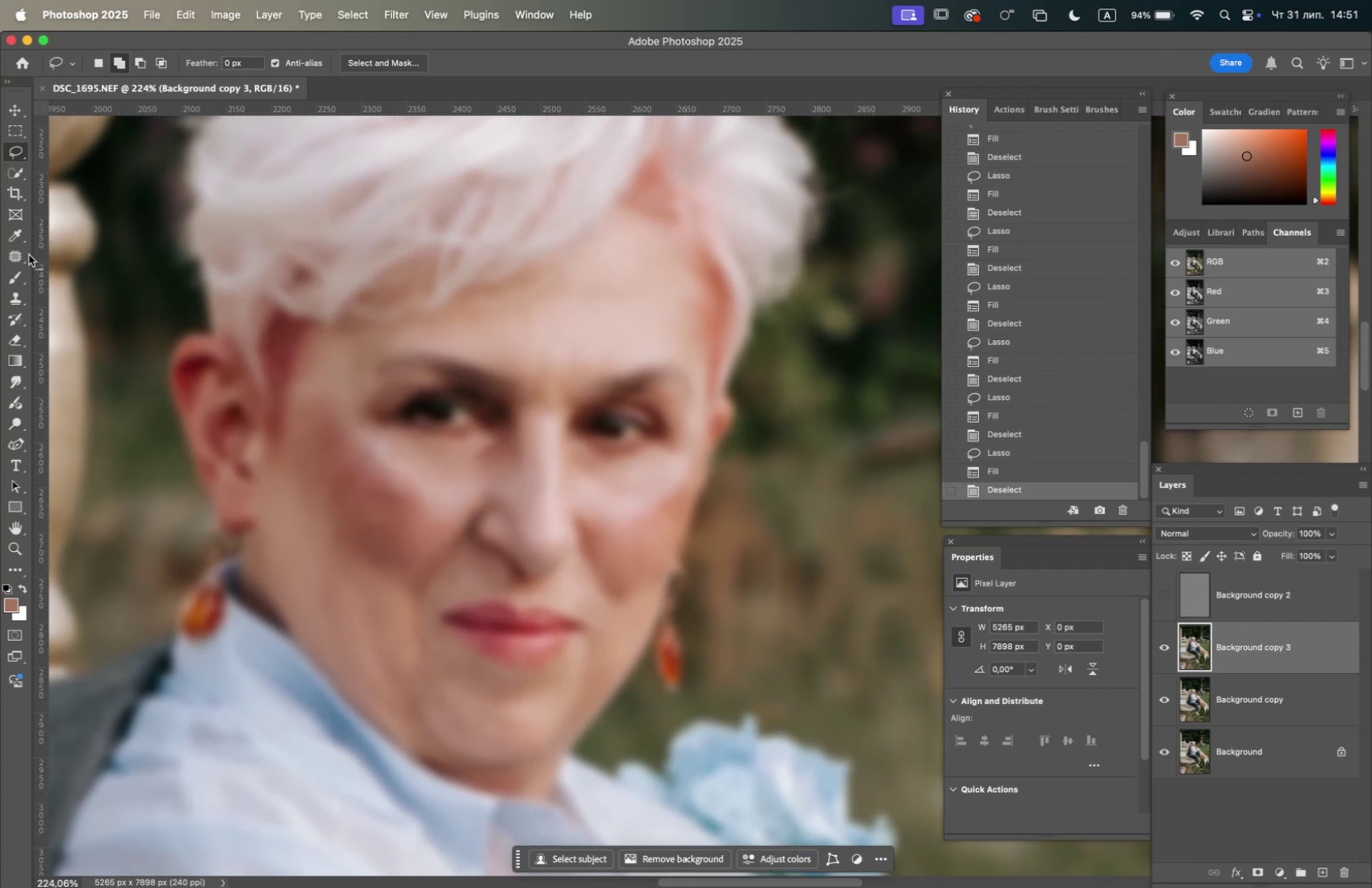 
left_click_drag(start_coordinate=[18, 275], to_coordinate=[62, 319])
 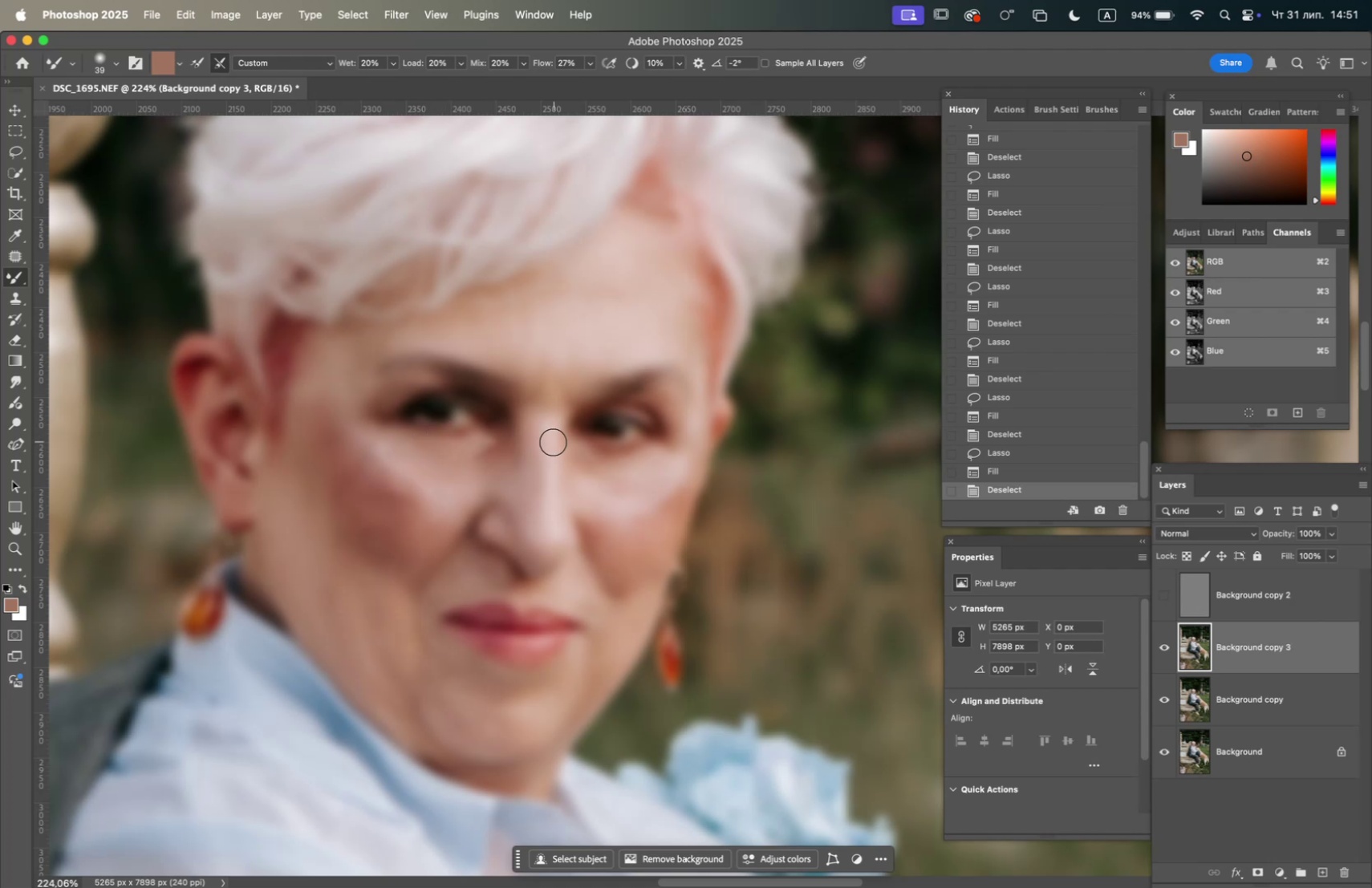 
left_click([441, 475])
 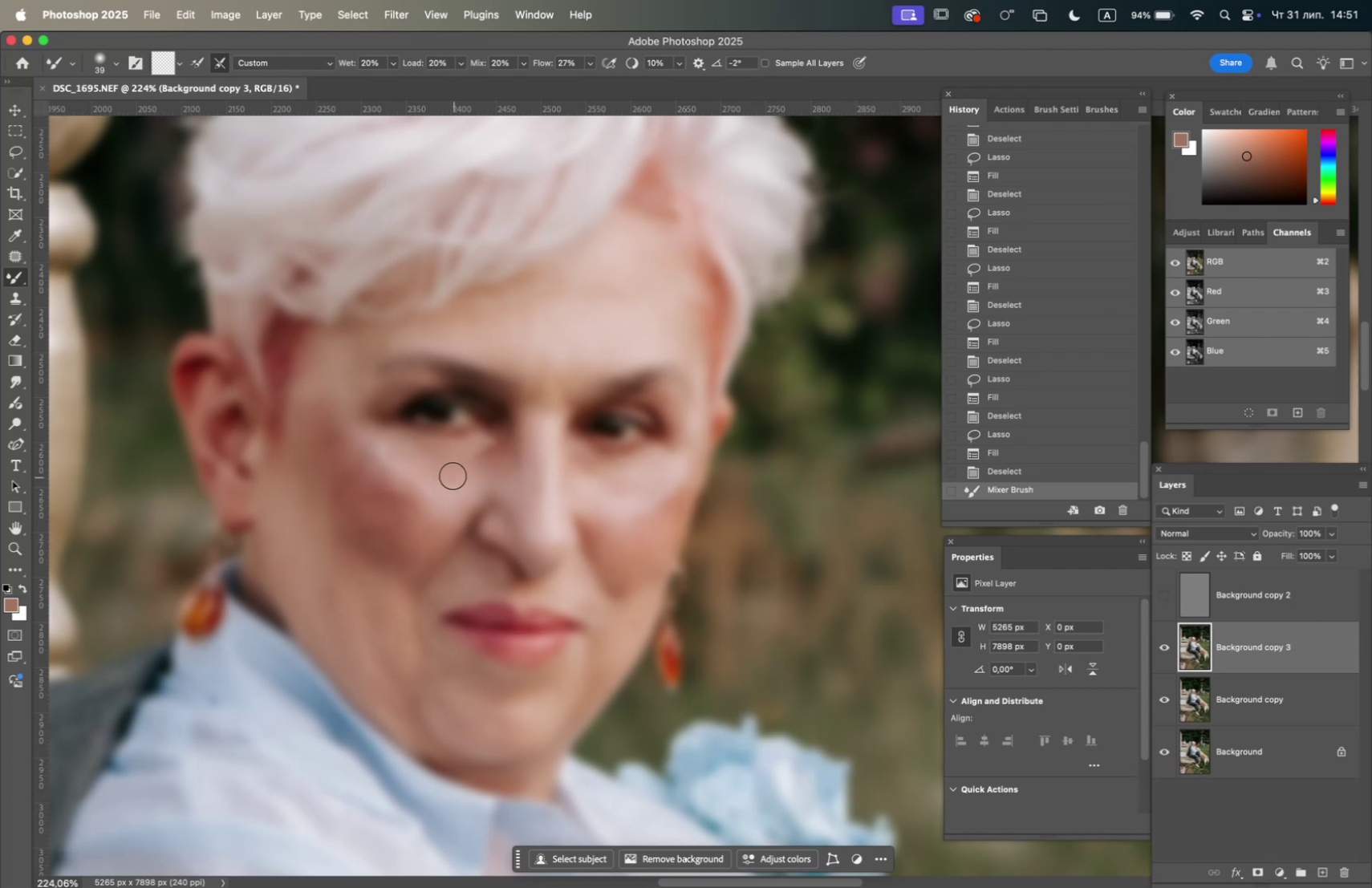 
left_click_drag(start_coordinate=[433, 474], to_coordinate=[458, 452])
 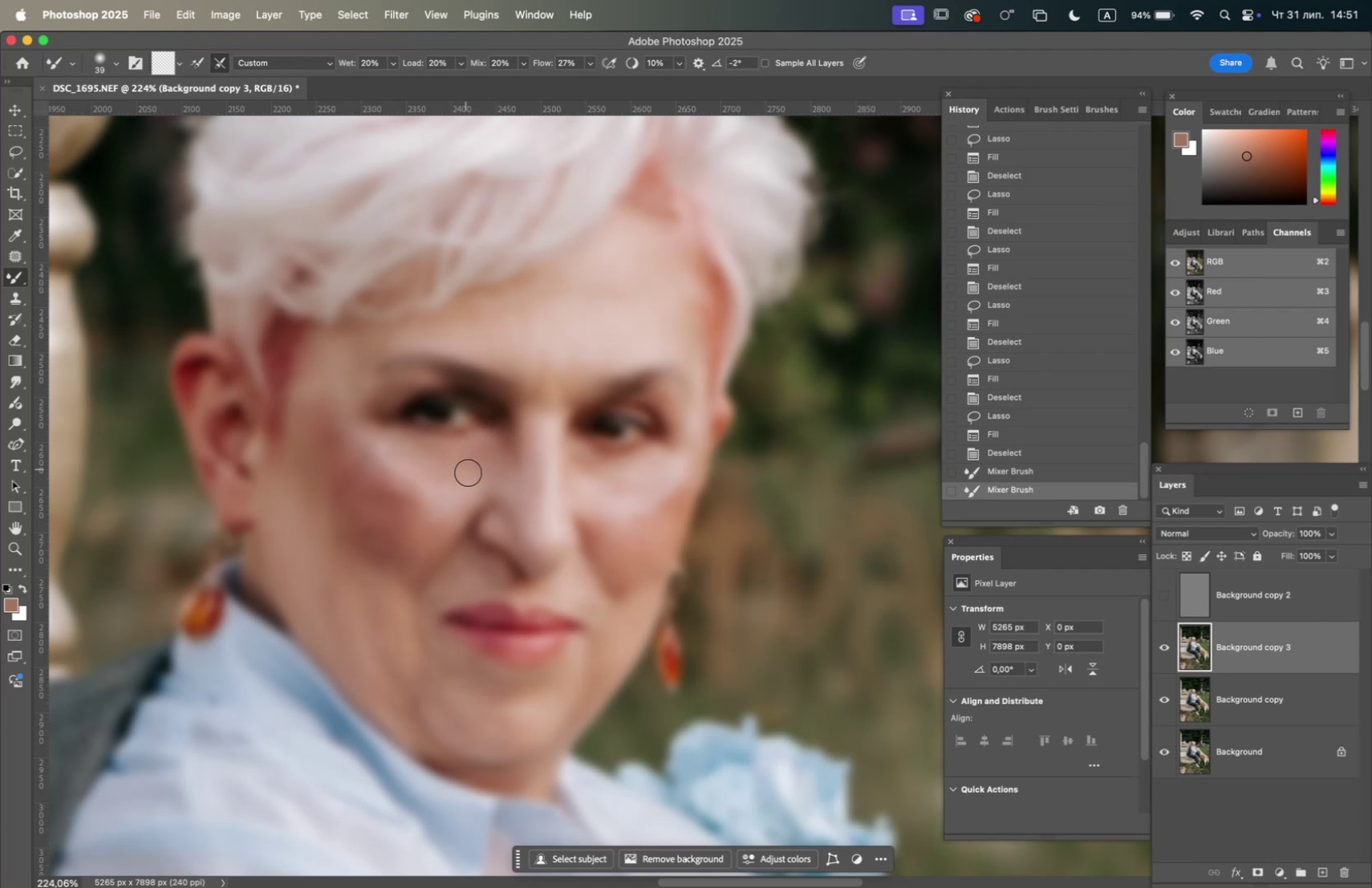 
left_click_drag(start_coordinate=[467, 480], to_coordinate=[387, 453])
 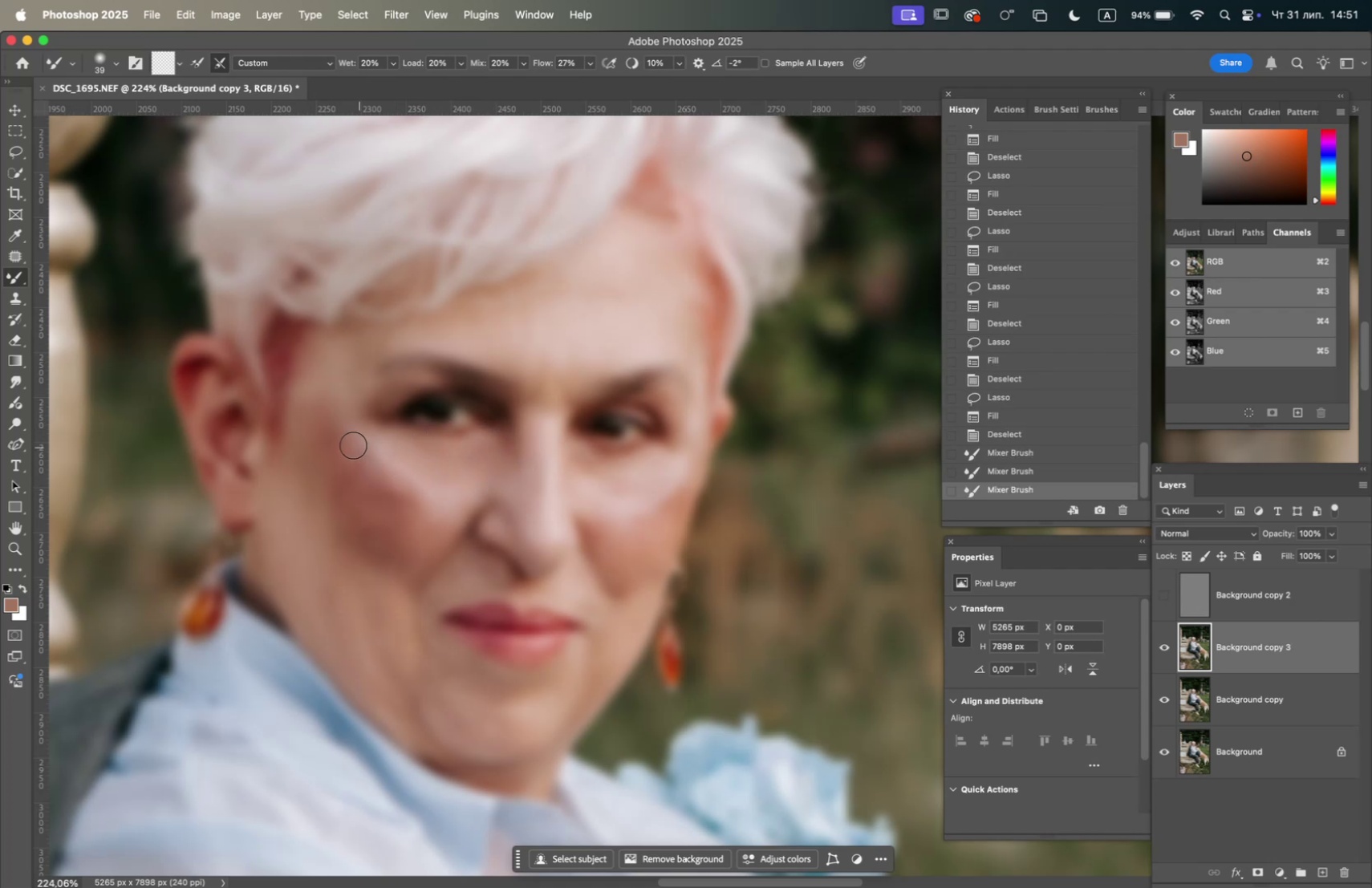 
left_click_drag(start_coordinate=[353, 444], to_coordinate=[402, 498])
 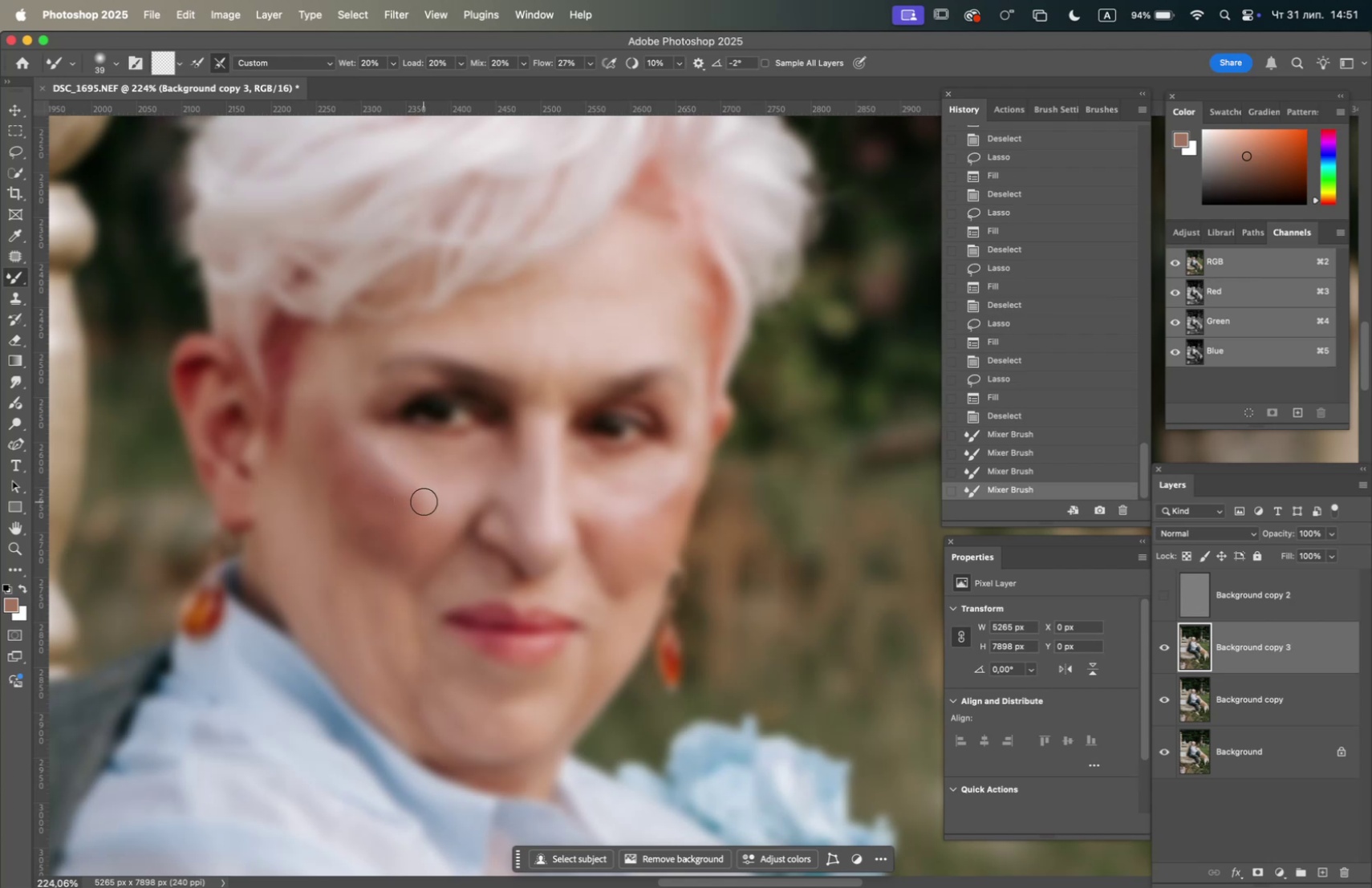 
left_click_drag(start_coordinate=[424, 499], to_coordinate=[396, 476])
 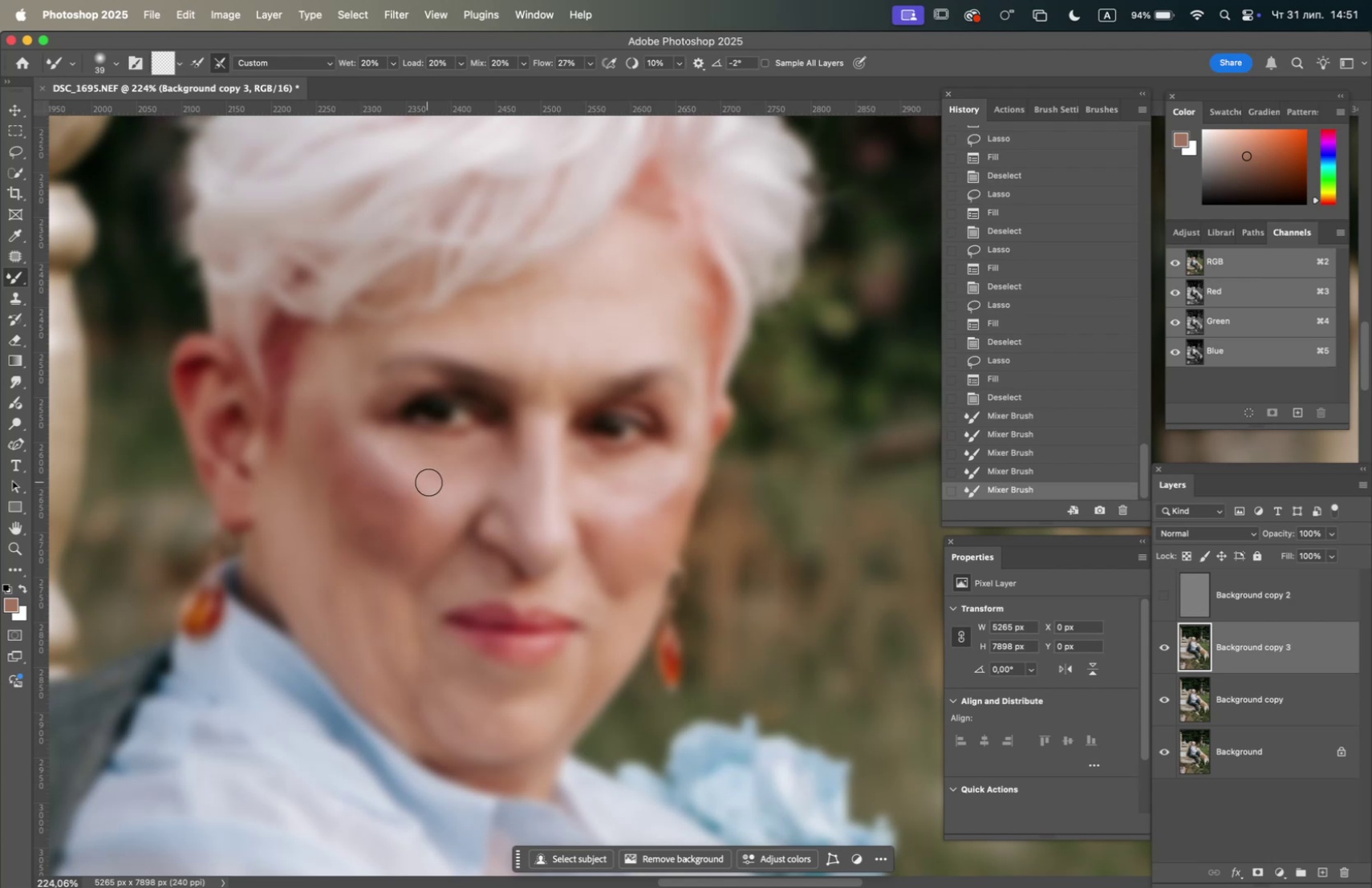 
left_click_drag(start_coordinate=[435, 487], to_coordinate=[399, 483])
 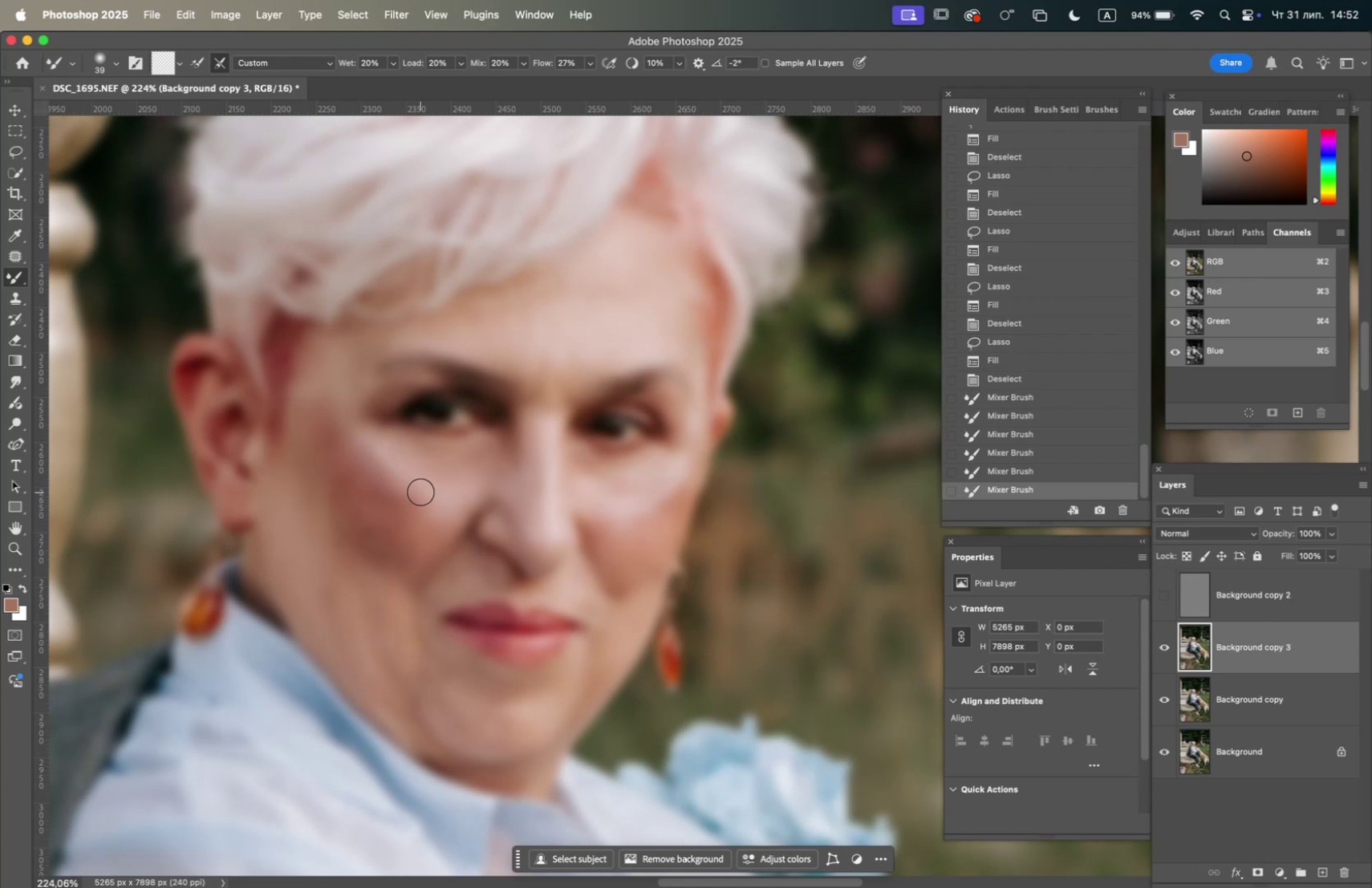 
left_click_drag(start_coordinate=[405, 468], to_coordinate=[449, 471])
 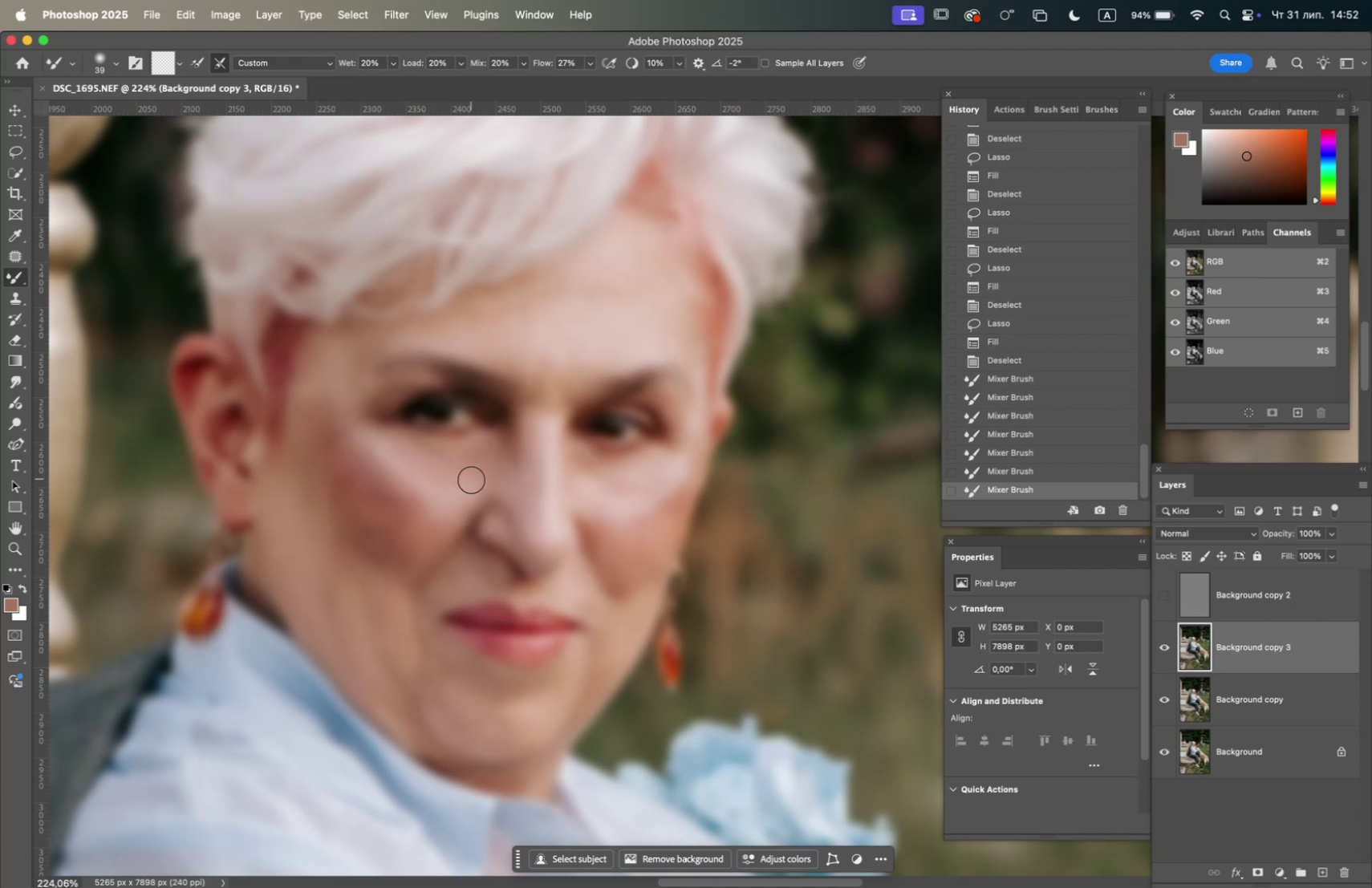 
left_click_drag(start_coordinate=[469, 479], to_coordinate=[412, 475])
 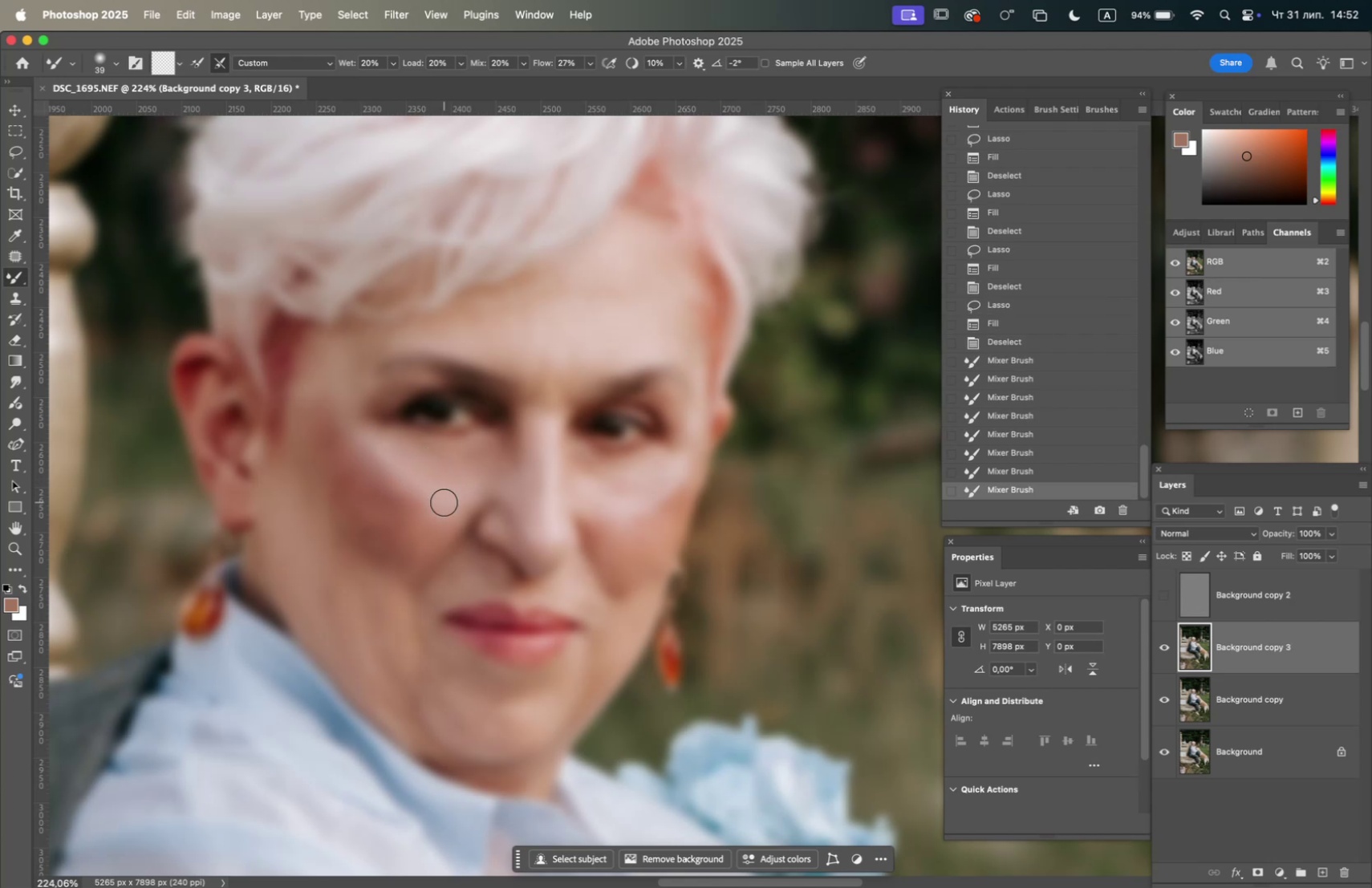 
left_click_drag(start_coordinate=[445, 504], to_coordinate=[414, 489])
 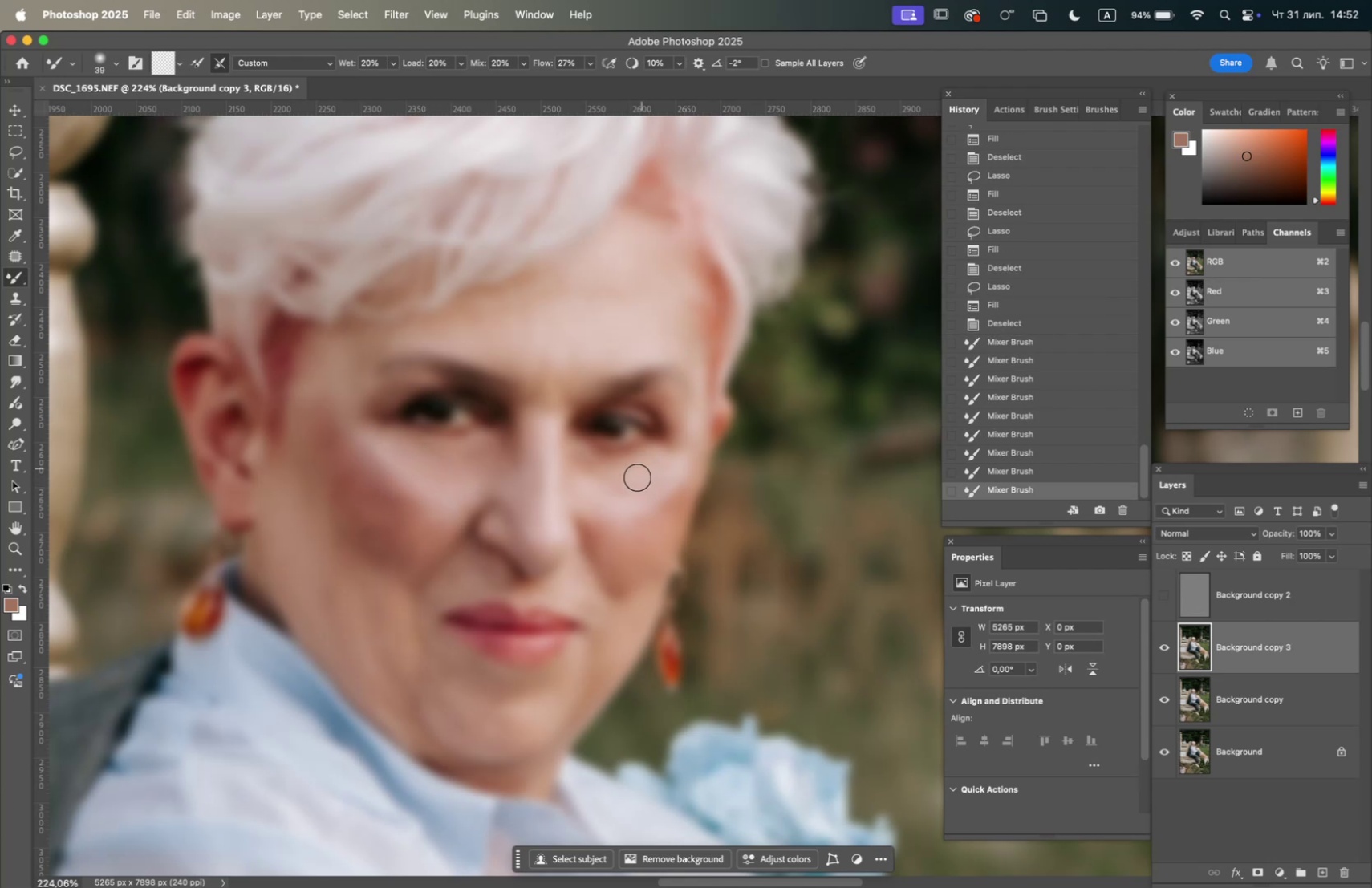 
left_click_drag(start_coordinate=[591, 495], to_coordinate=[659, 469])
 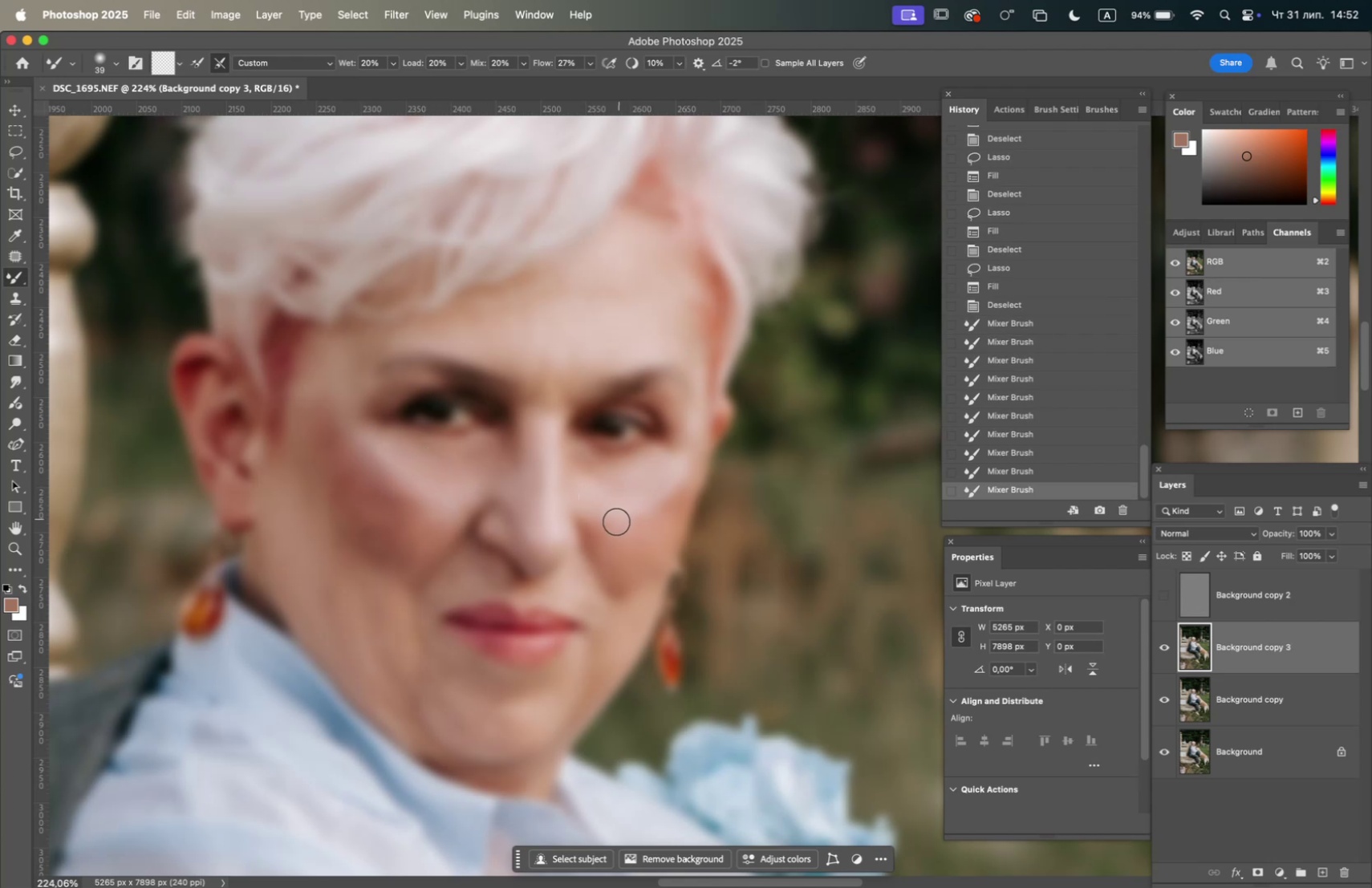 
left_click_drag(start_coordinate=[615, 535], to_coordinate=[628, 512])
 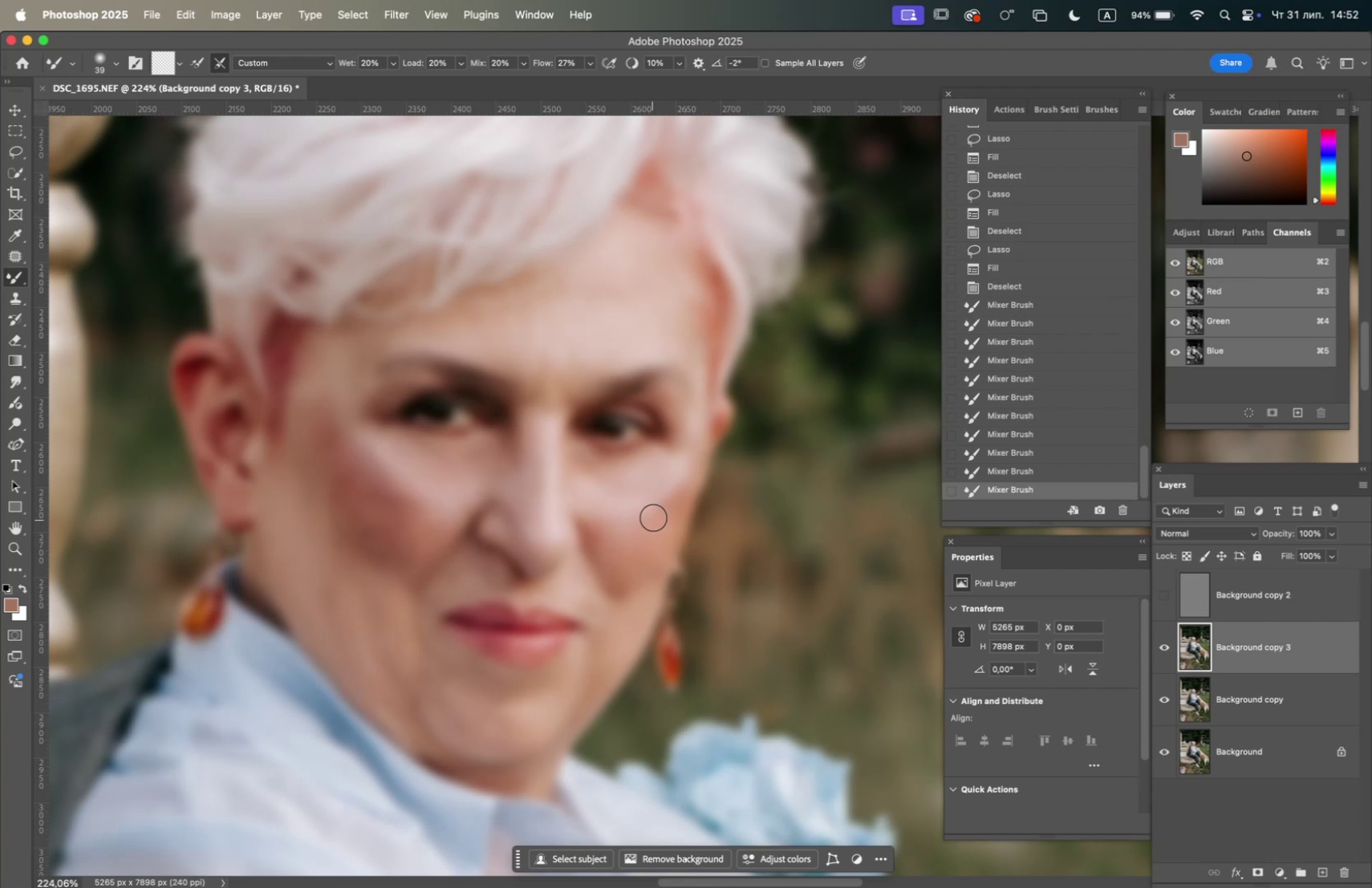 
left_click_drag(start_coordinate=[655, 513], to_coordinate=[633, 502])
 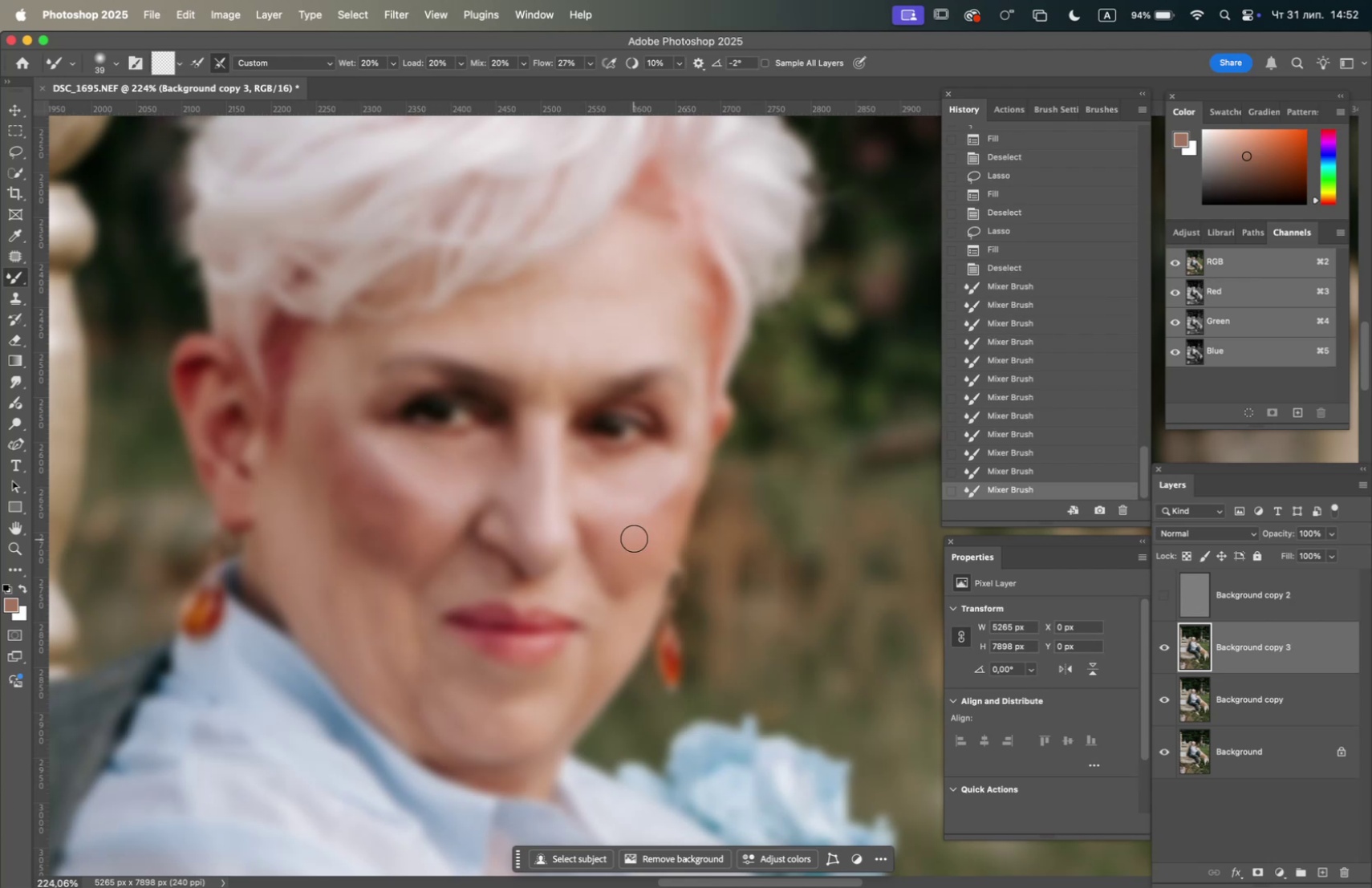 
left_click_drag(start_coordinate=[641, 533], to_coordinate=[676, 480])
 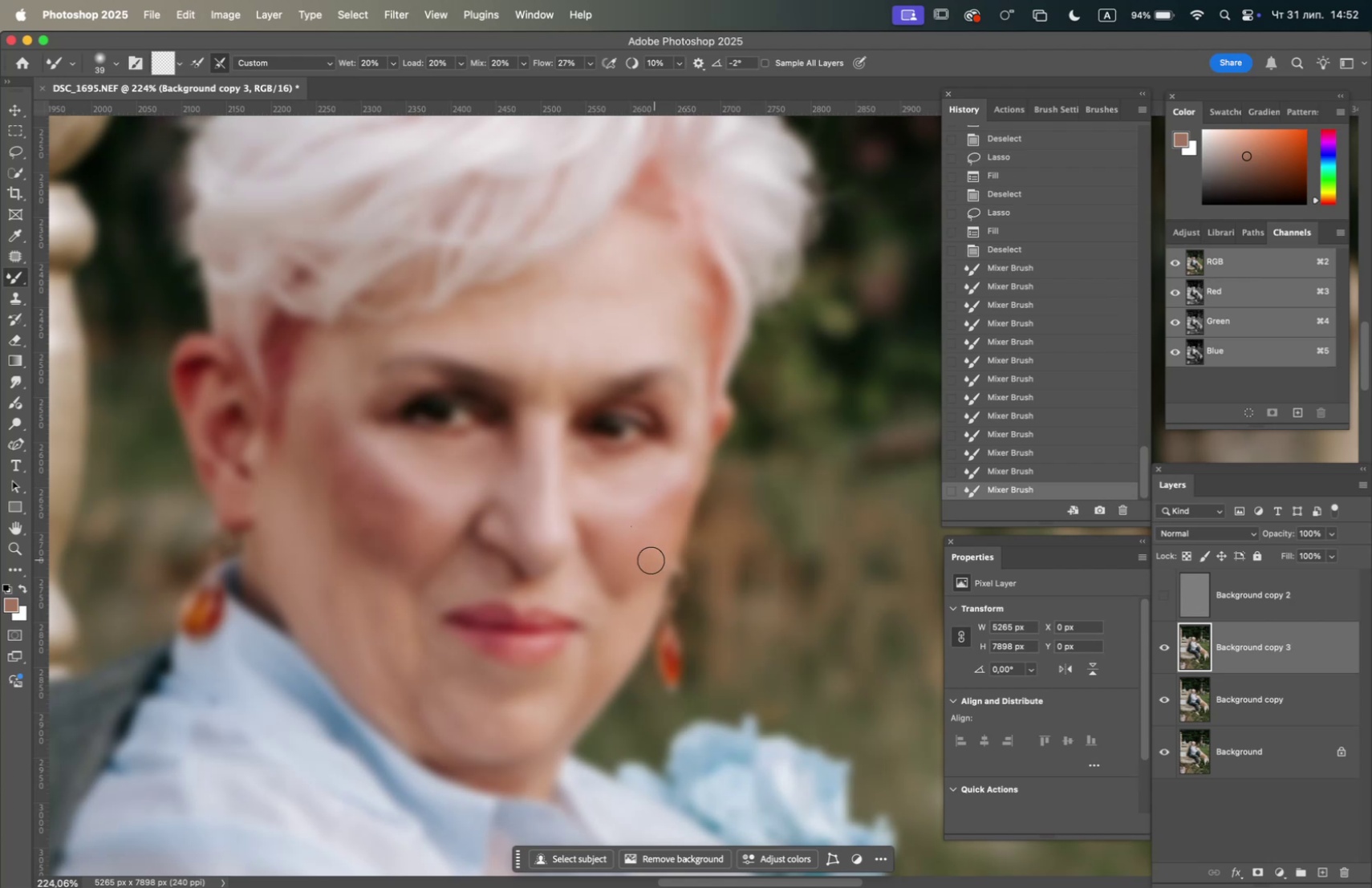 
left_click_drag(start_coordinate=[639, 577], to_coordinate=[639, 590])
 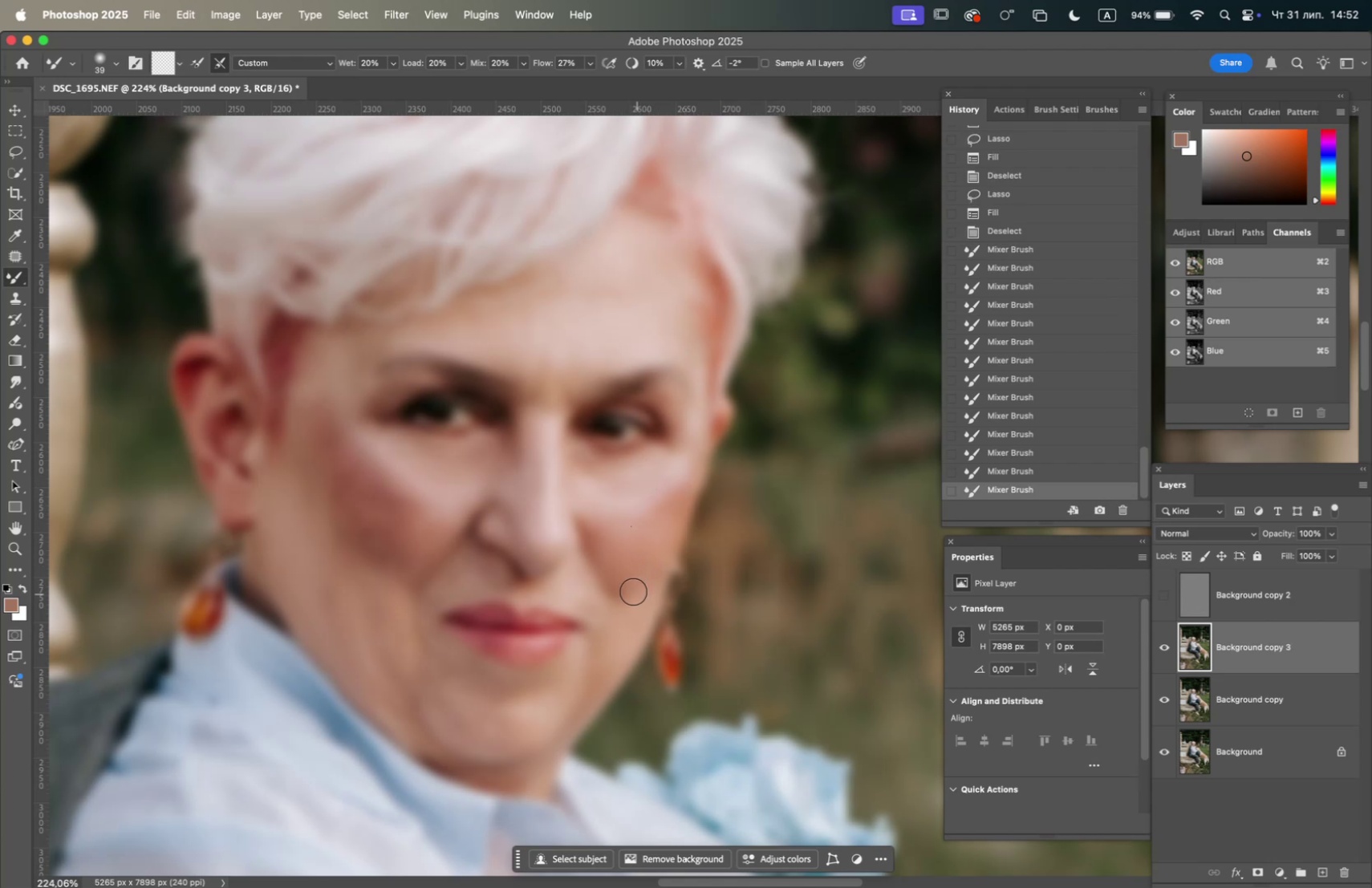 
left_click_drag(start_coordinate=[631, 577], to_coordinate=[621, 552])
 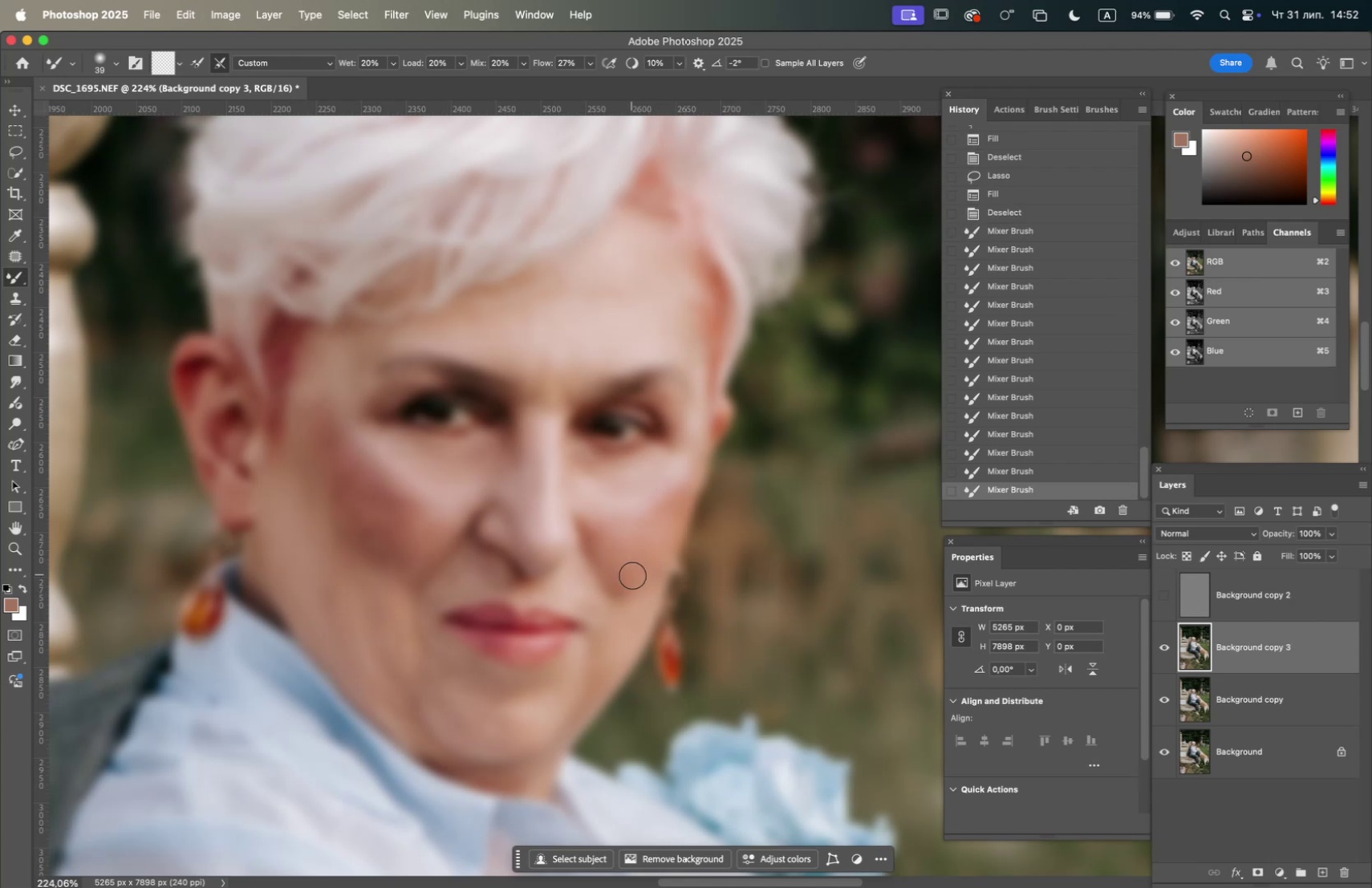 
left_click_drag(start_coordinate=[633, 581], to_coordinate=[621, 590])
 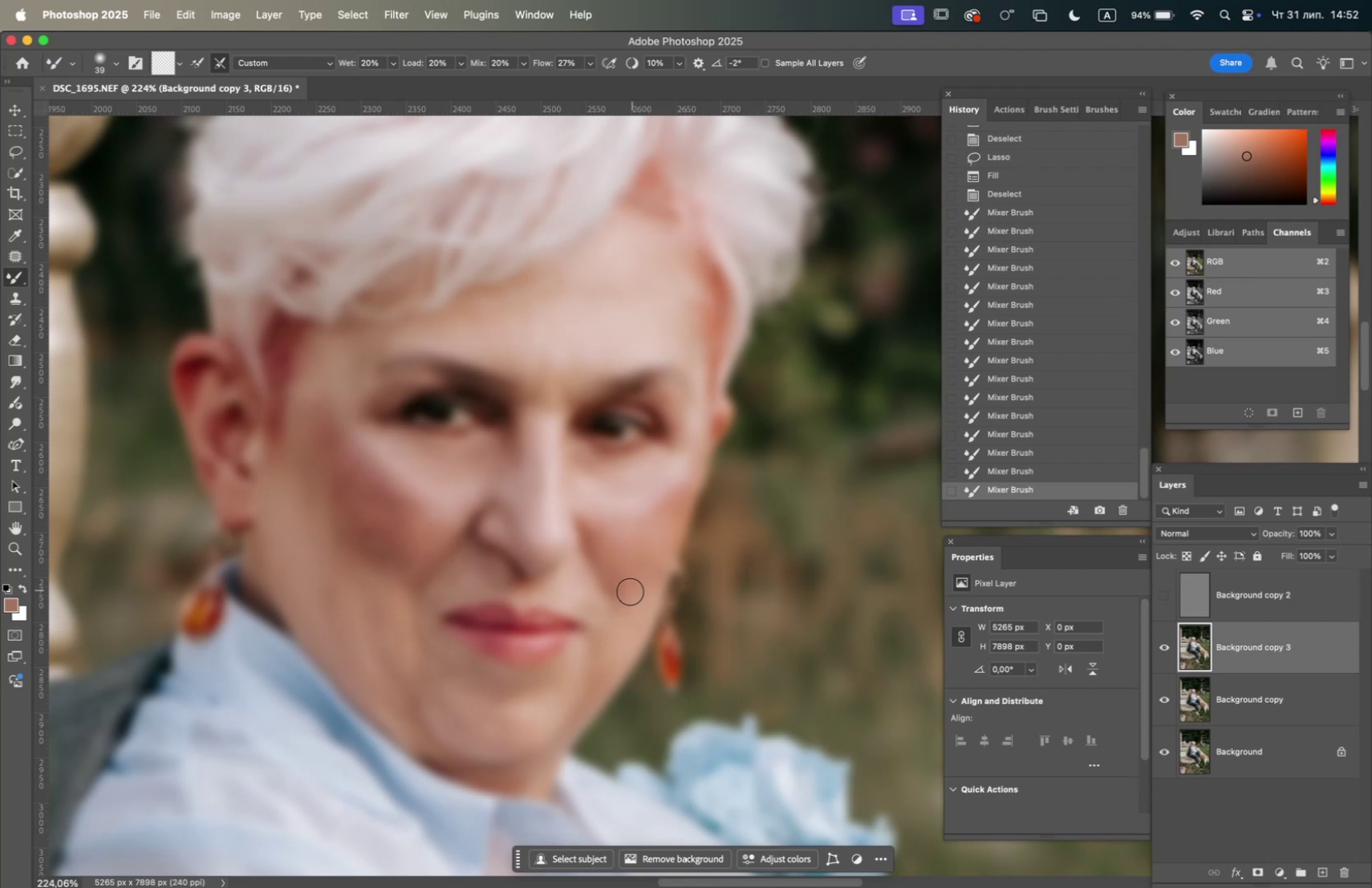 
left_click_drag(start_coordinate=[628, 601], to_coordinate=[645, 575])
 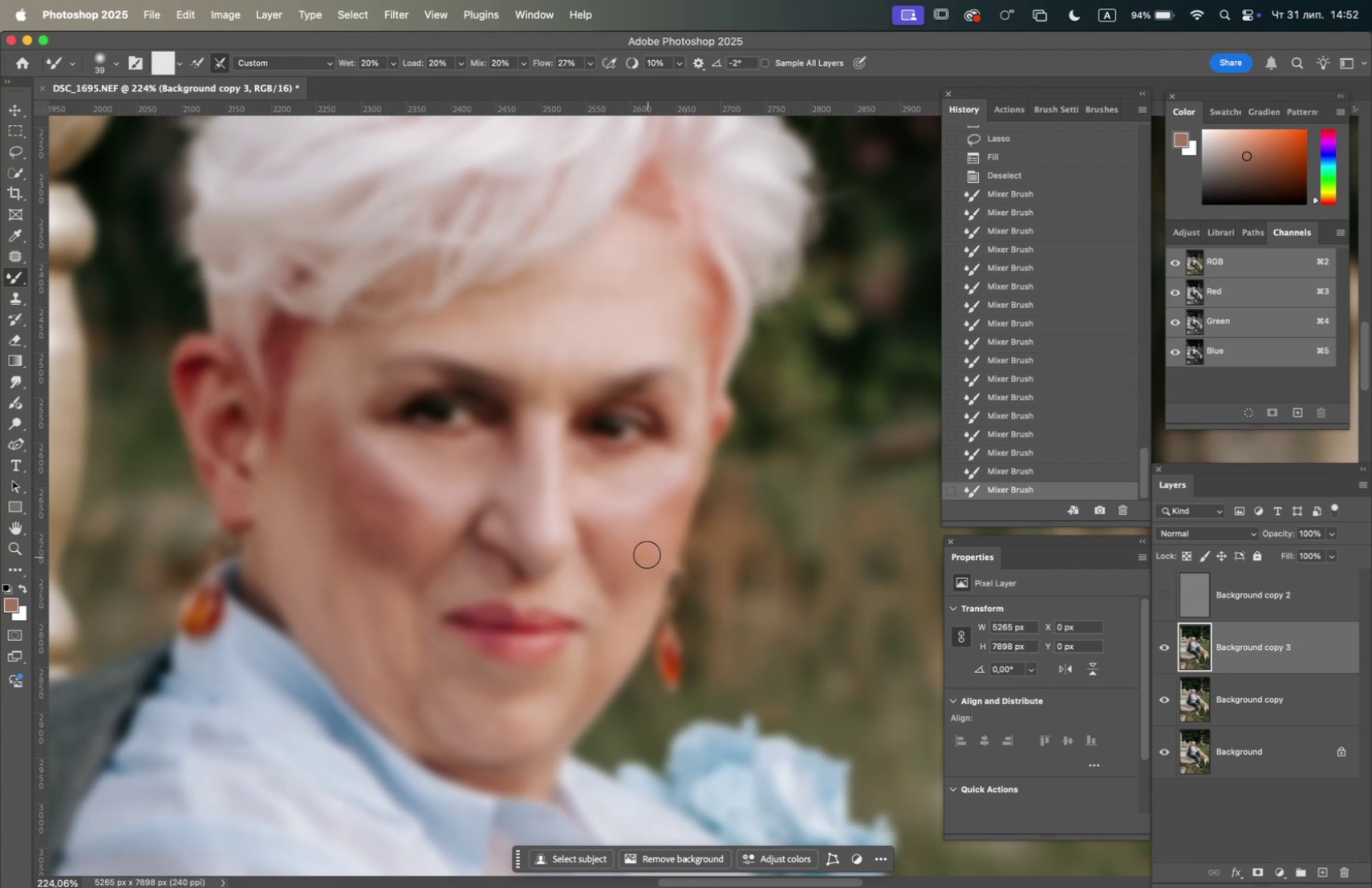 
left_click_drag(start_coordinate=[647, 544], to_coordinate=[678, 475])
 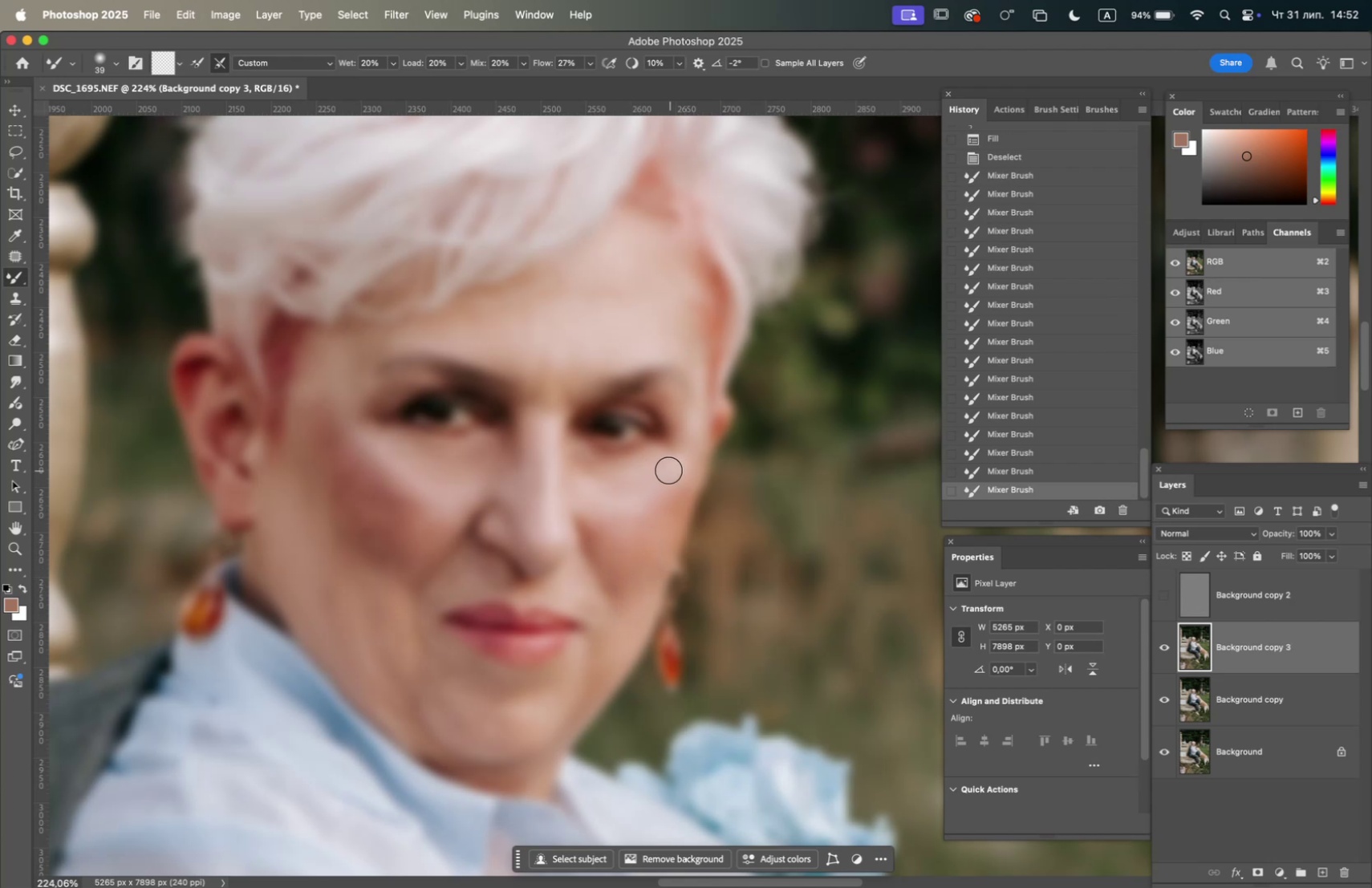 
left_click_drag(start_coordinate=[663, 468], to_coordinate=[622, 495])
 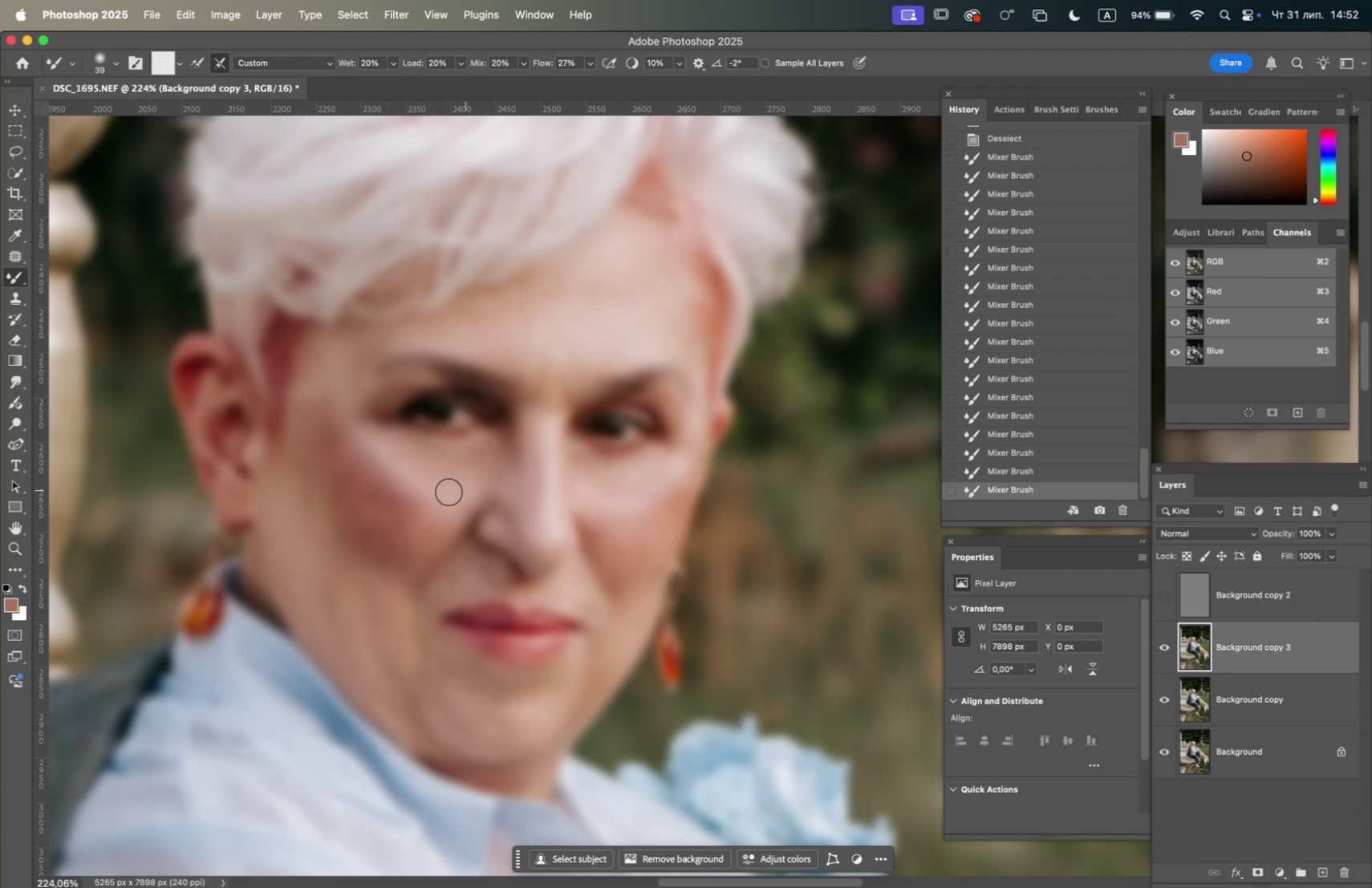 
left_click_drag(start_coordinate=[414, 517], to_coordinate=[391, 503])
 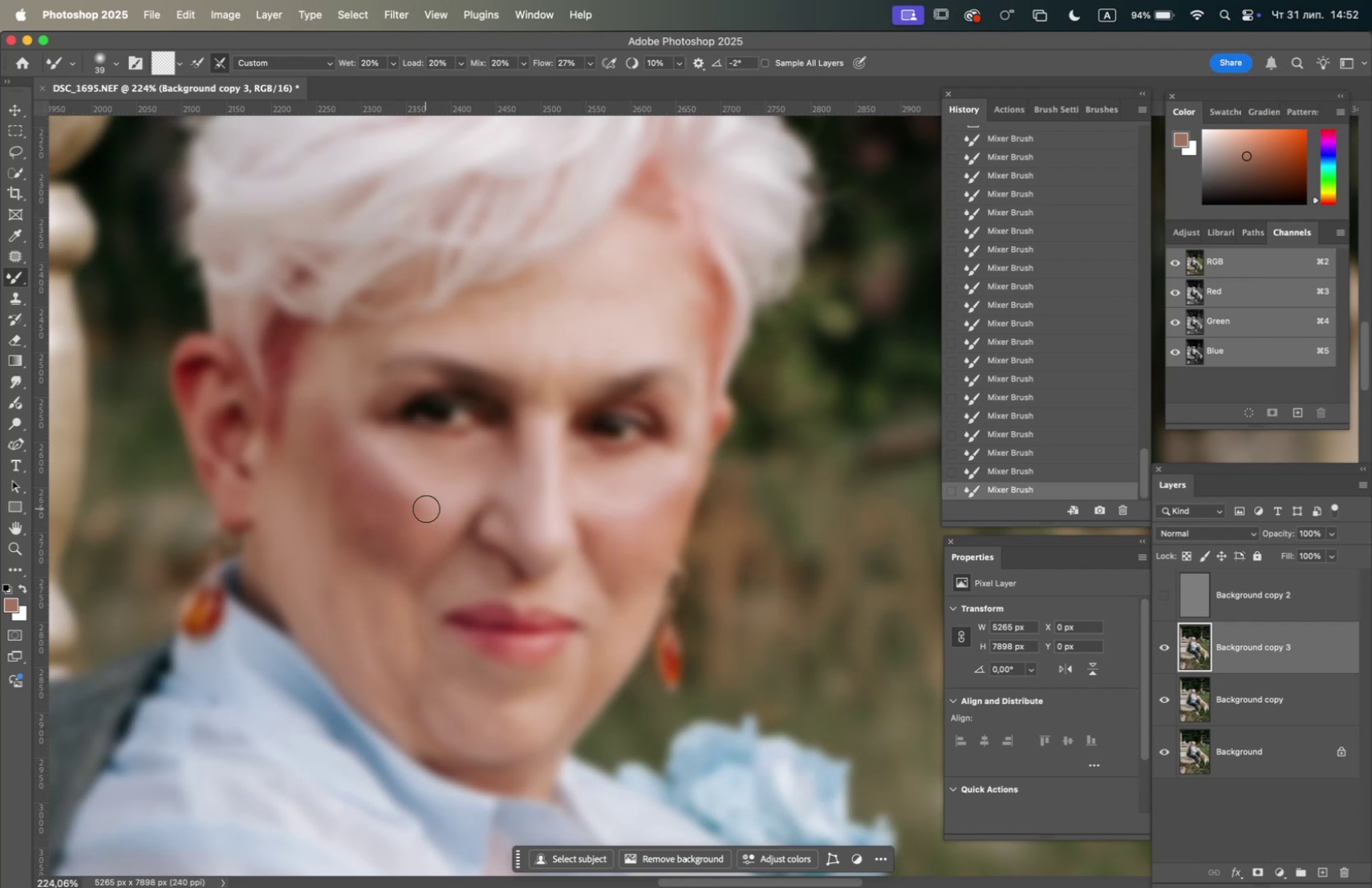 
left_click_drag(start_coordinate=[441, 517], to_coordinate=[400, 487])
 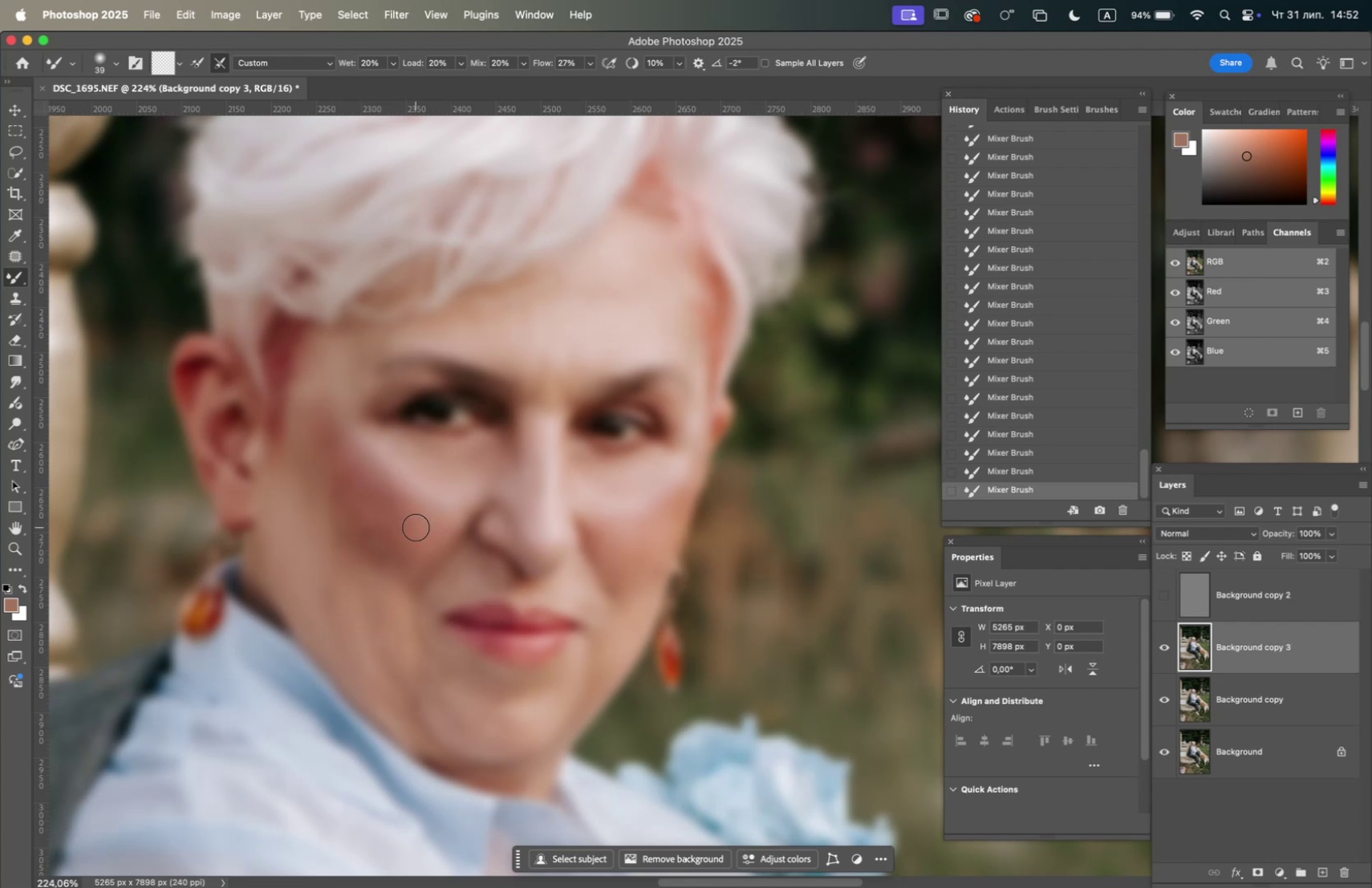 
left_click_drag(start_coordinate=[406, 518], to_coordinate=[371, 486])
 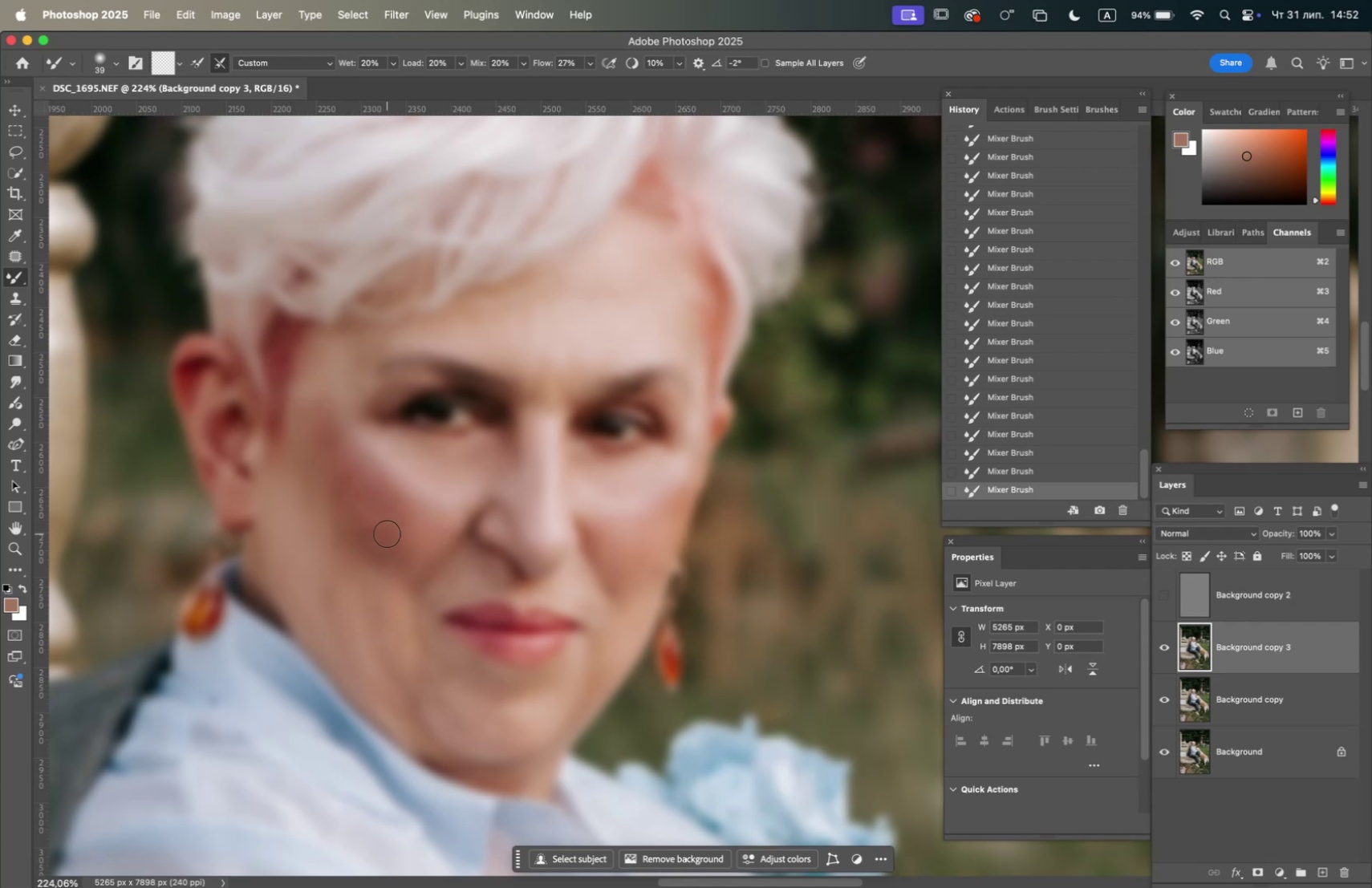 
left_click_drag(start_coordinate=[384, 529], to_coordinate=[375, 513])
 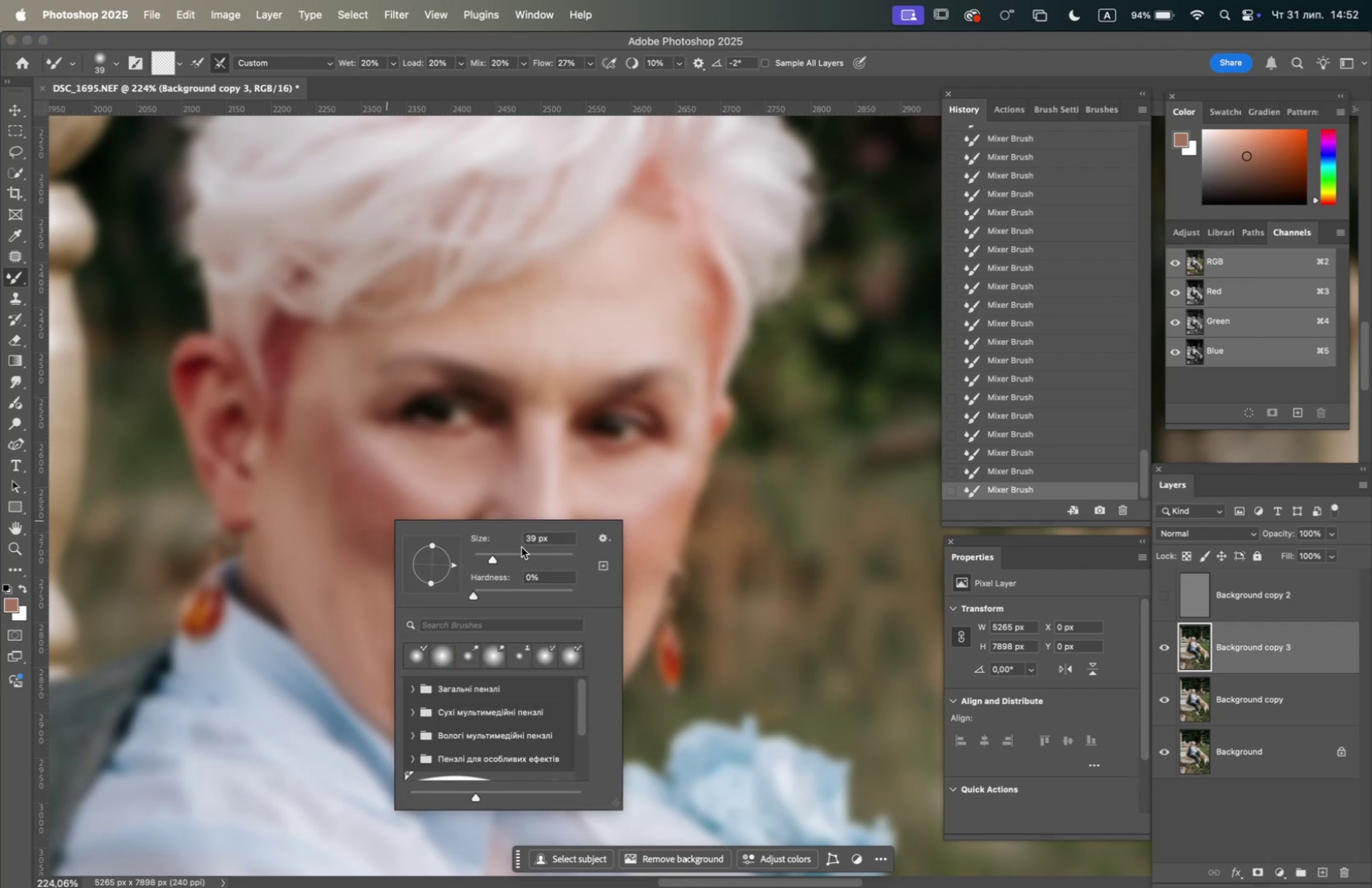 
left_click([515, 555])
 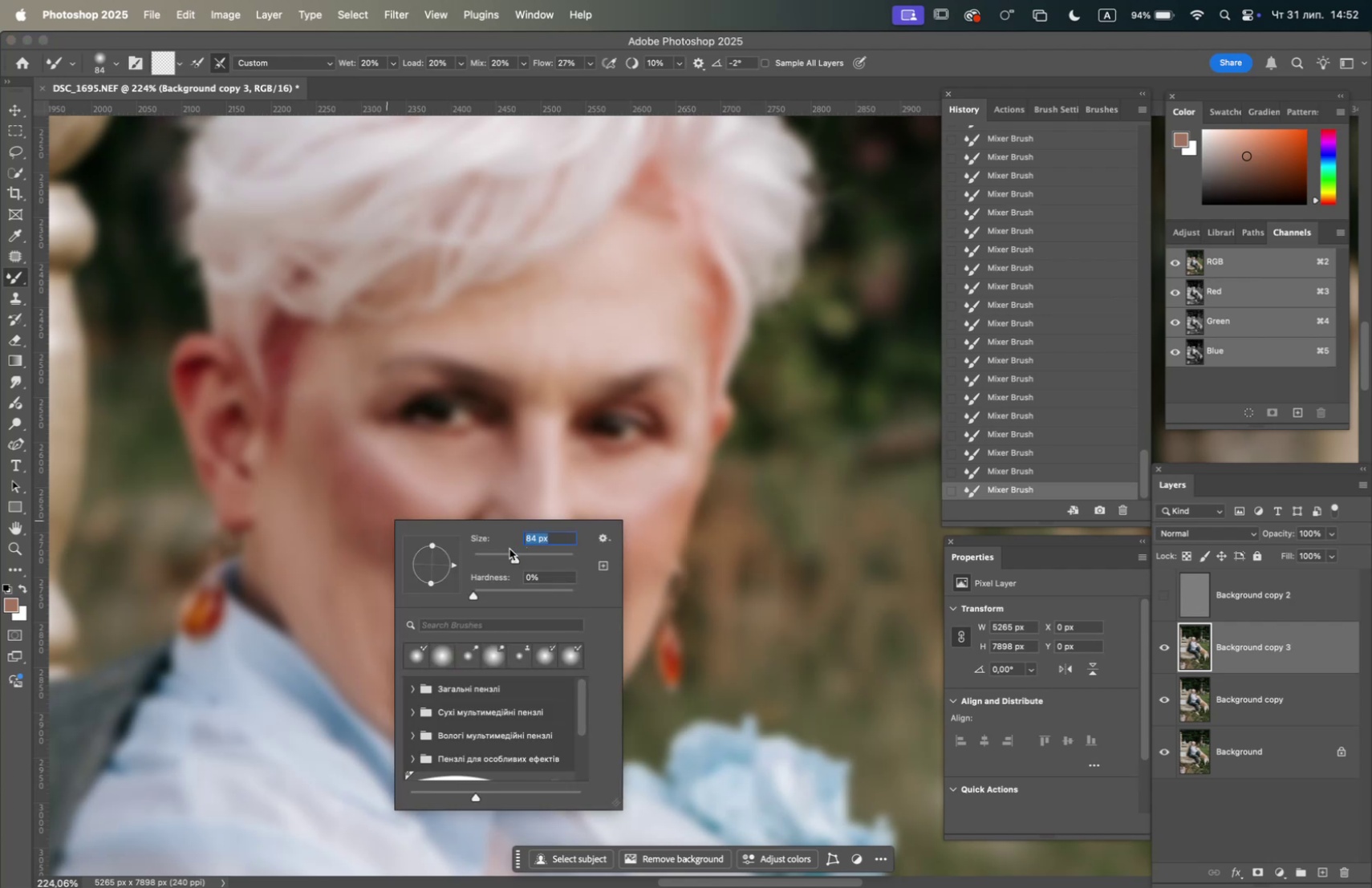 
left_click([505, 556])
 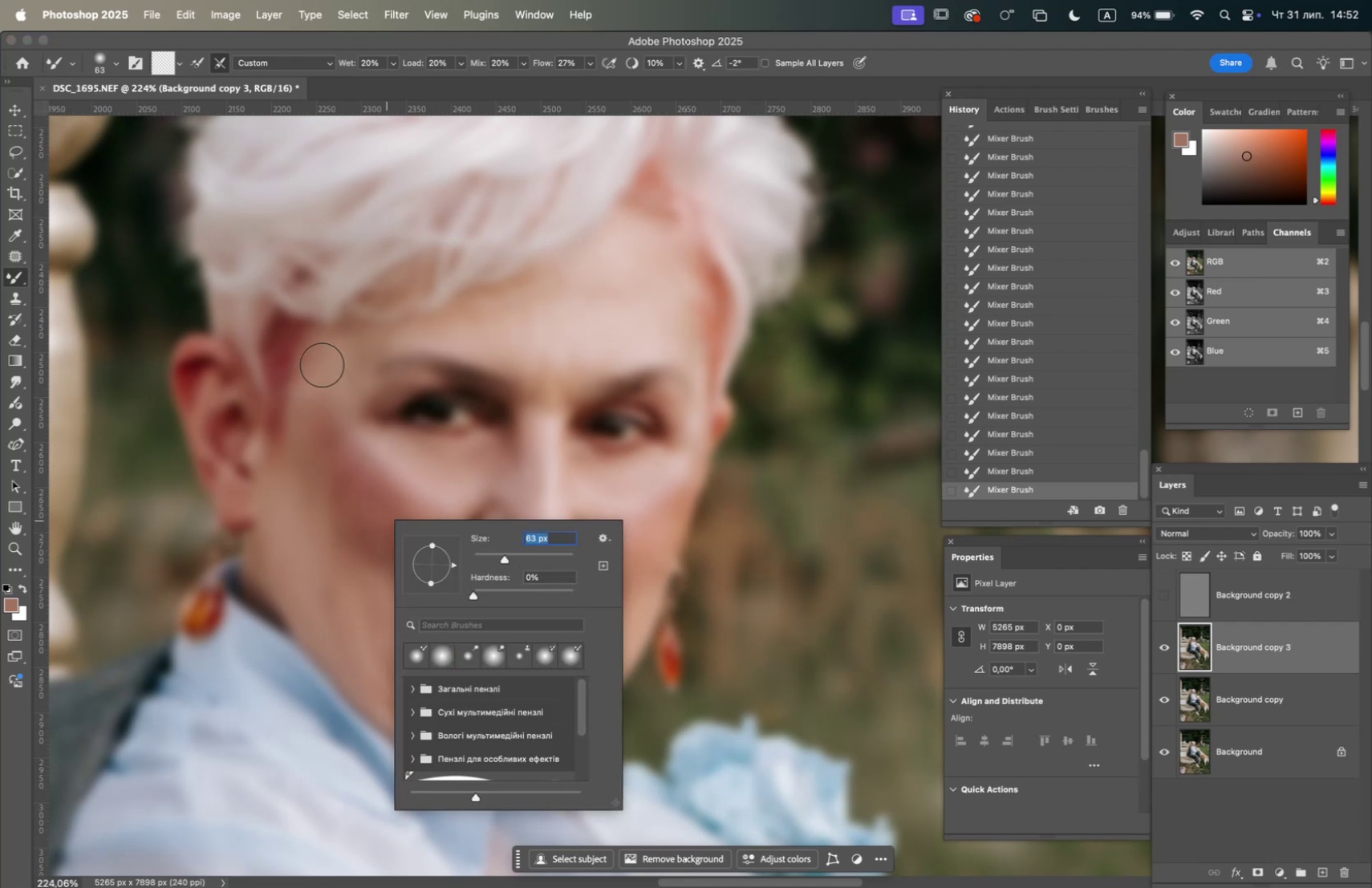 
left_click_drag(start_coordinate=[321, 362], to_coordinate=[306, 455])
 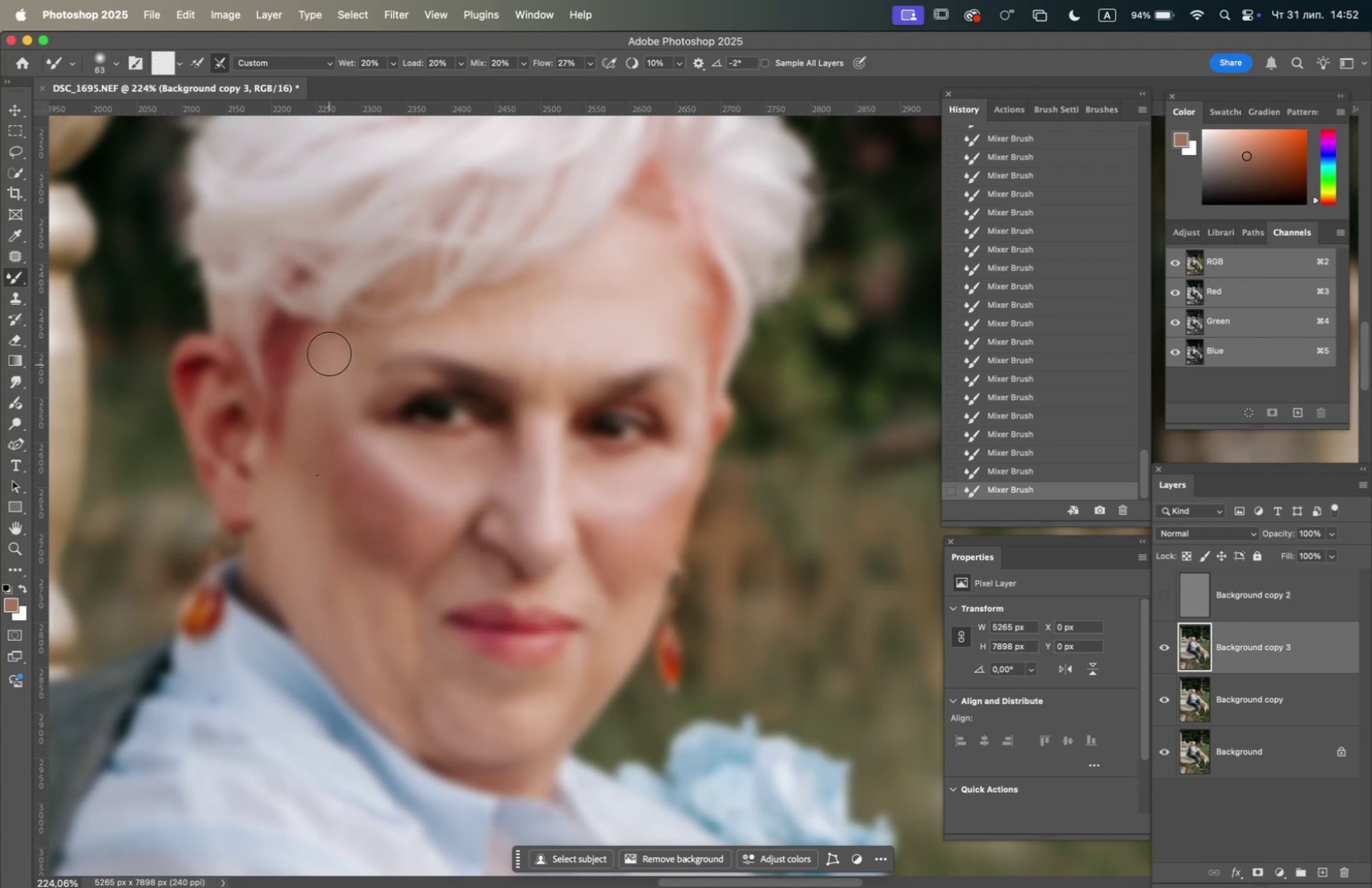 
left_click_drag(start_coordinate=[330, 351], to_coordinate=[310, 436])
 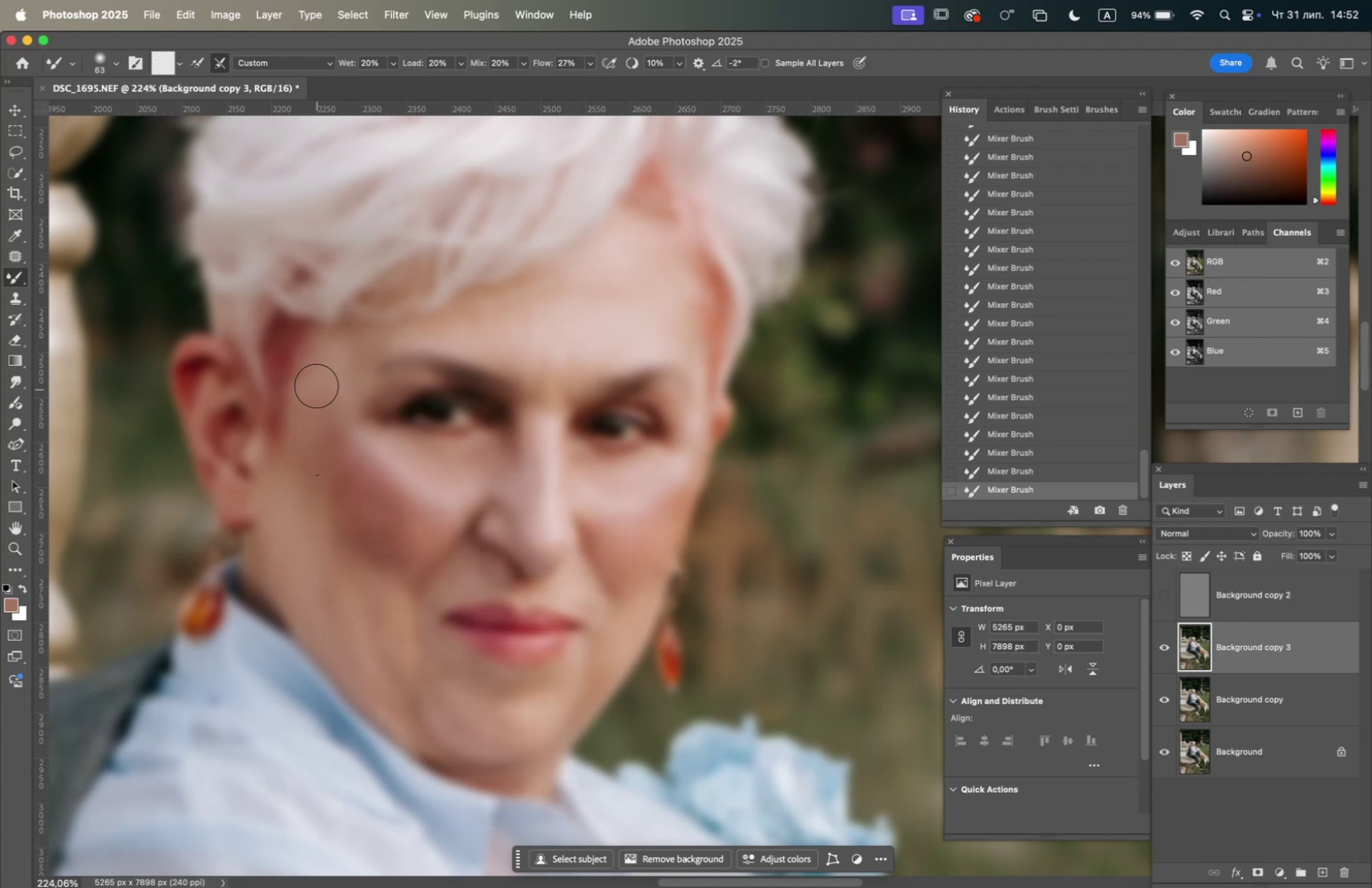 
left_click_drag(start_coordinate=[314, 394], to_coordinate=[302, 541])
 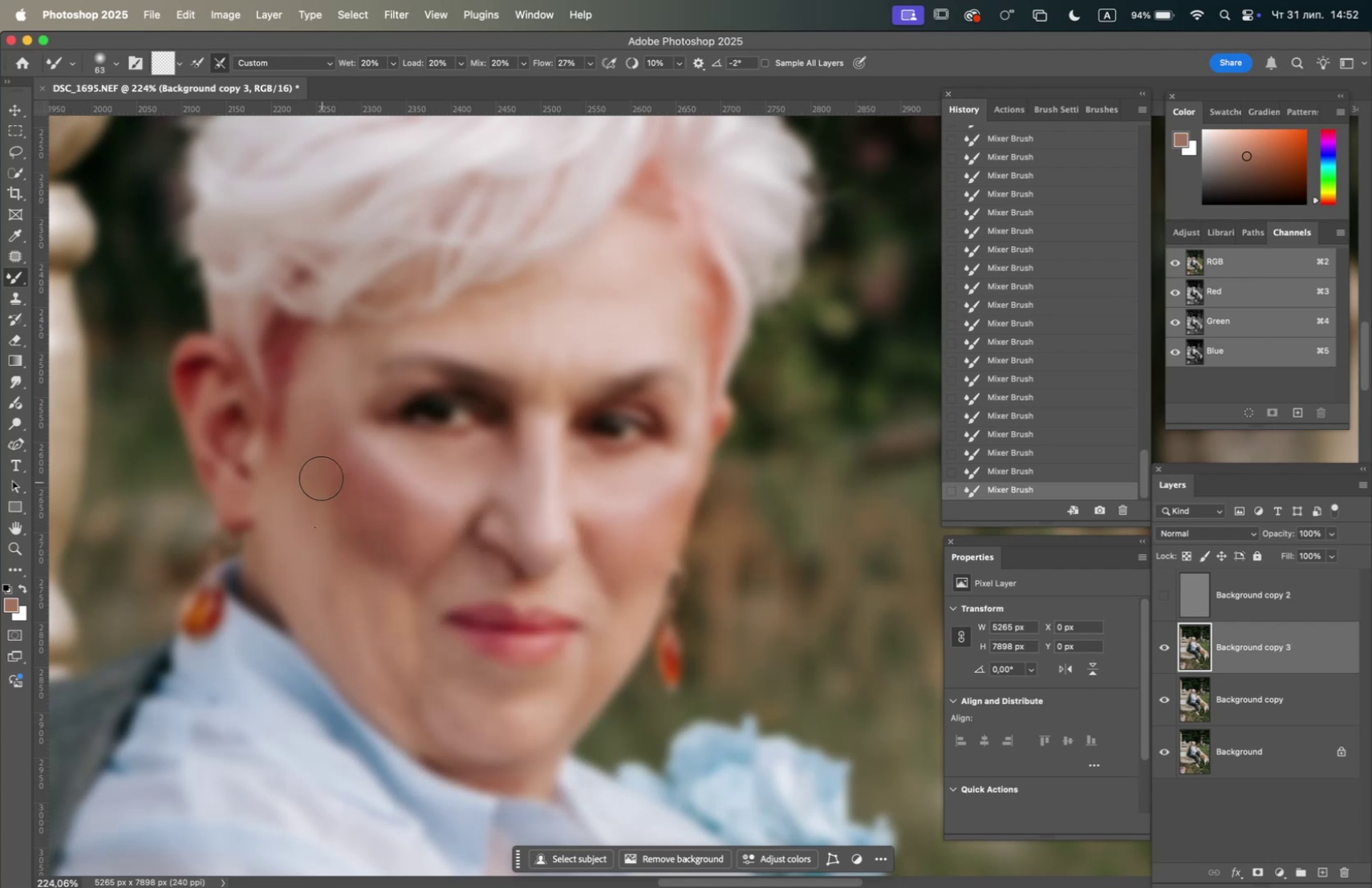 
left_click_drag(start_coordinate=[320, 474], to_coordinate=[348, 519])
 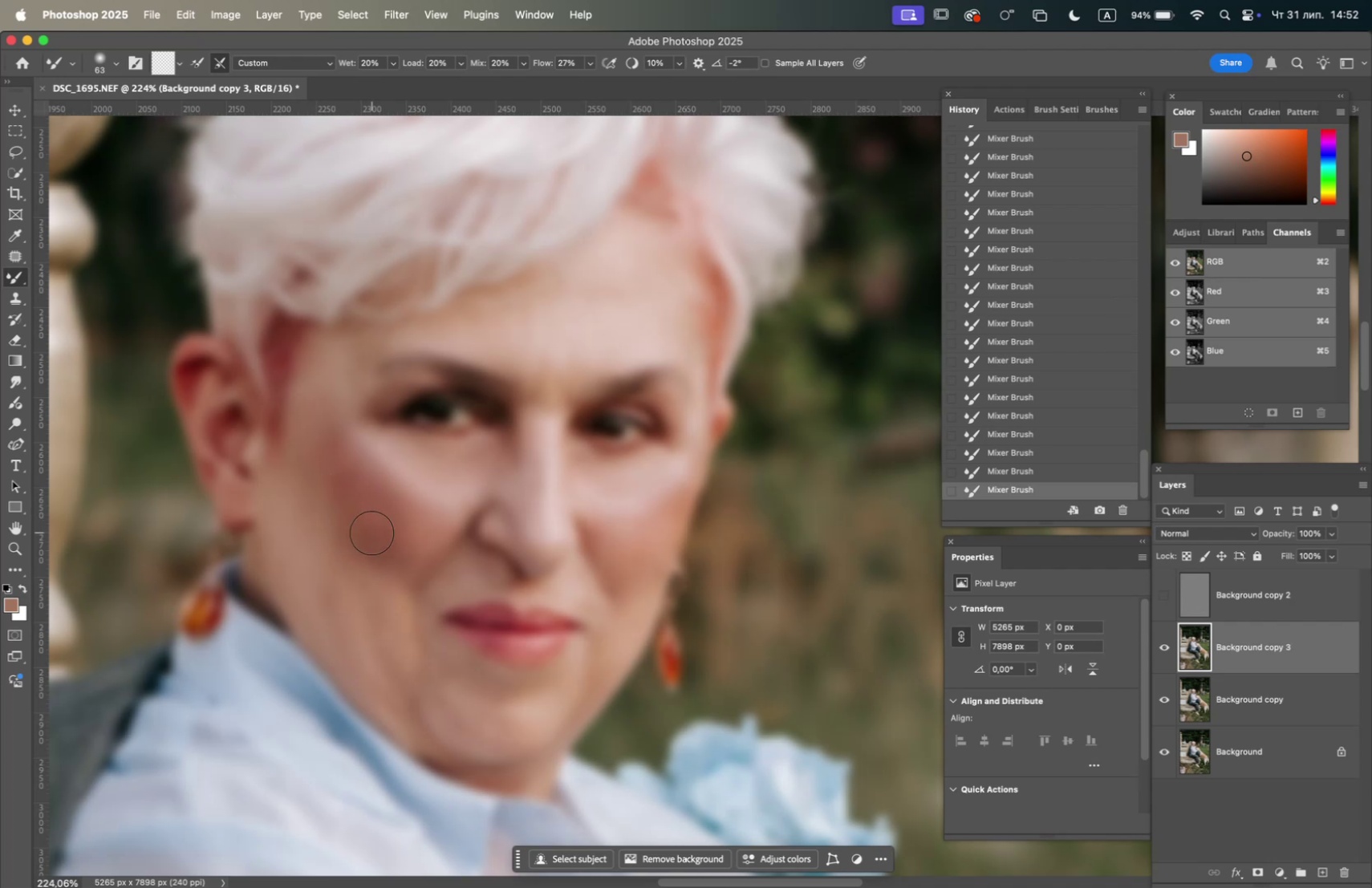 
left_click_drag(start_coordinate=[372, 532], to_coordinate=[343, 487])
 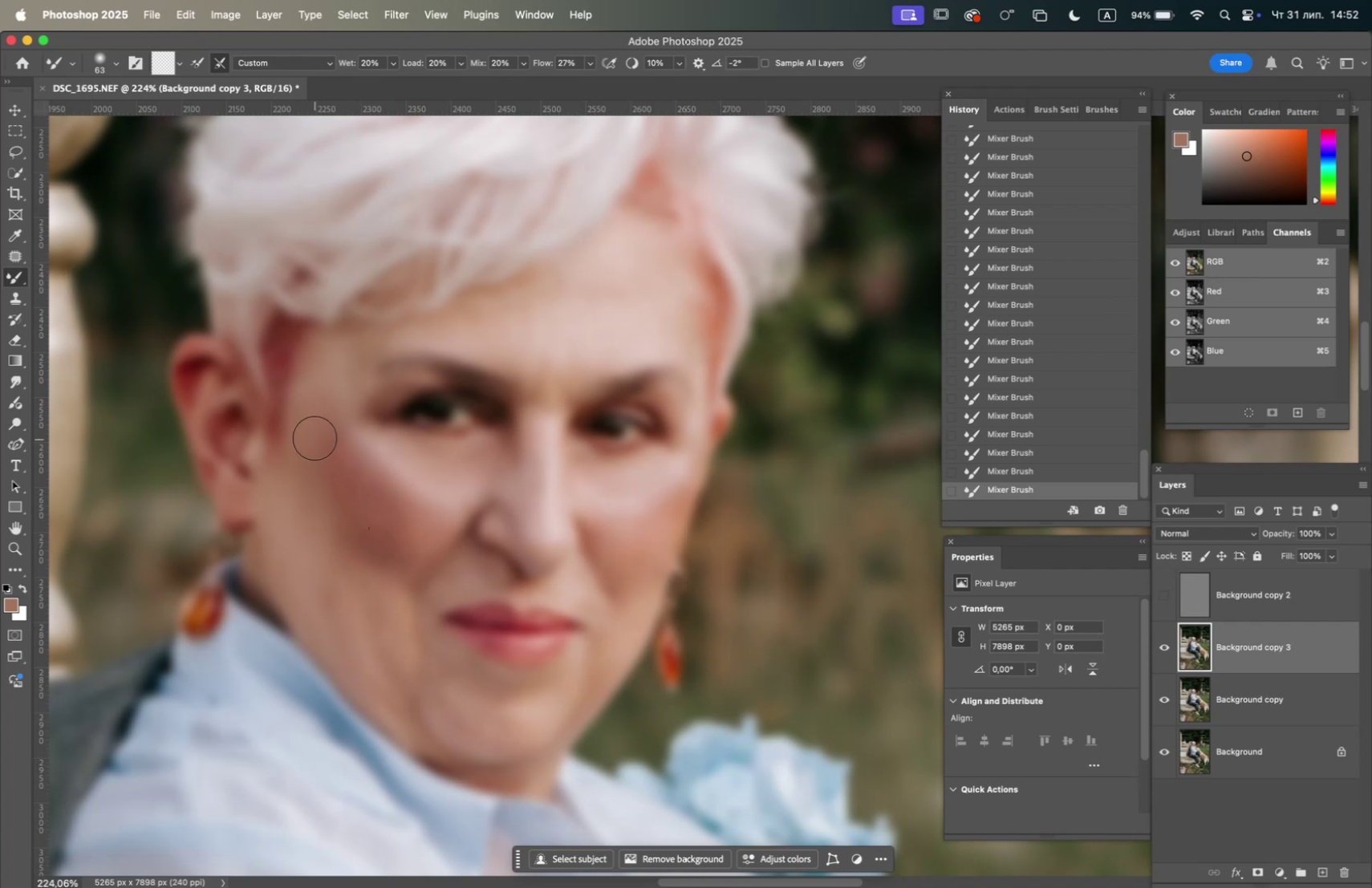 
left_click_drag(start_coordinate=[317, 432], to_coordinate=[325, 495])
 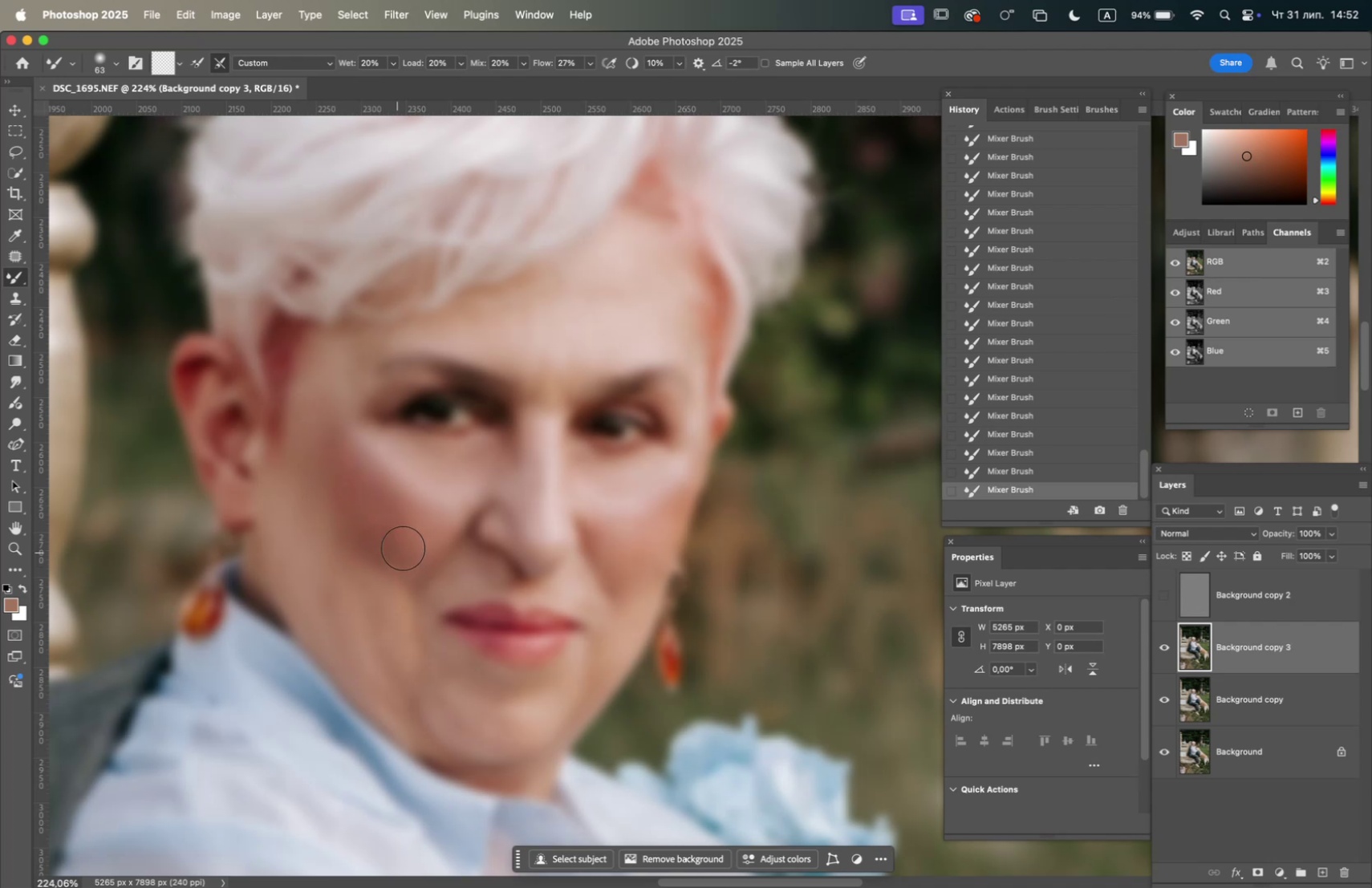 
left_click_drag(start_coordinate=[424, 533], to_coordinate=[371, 525])
 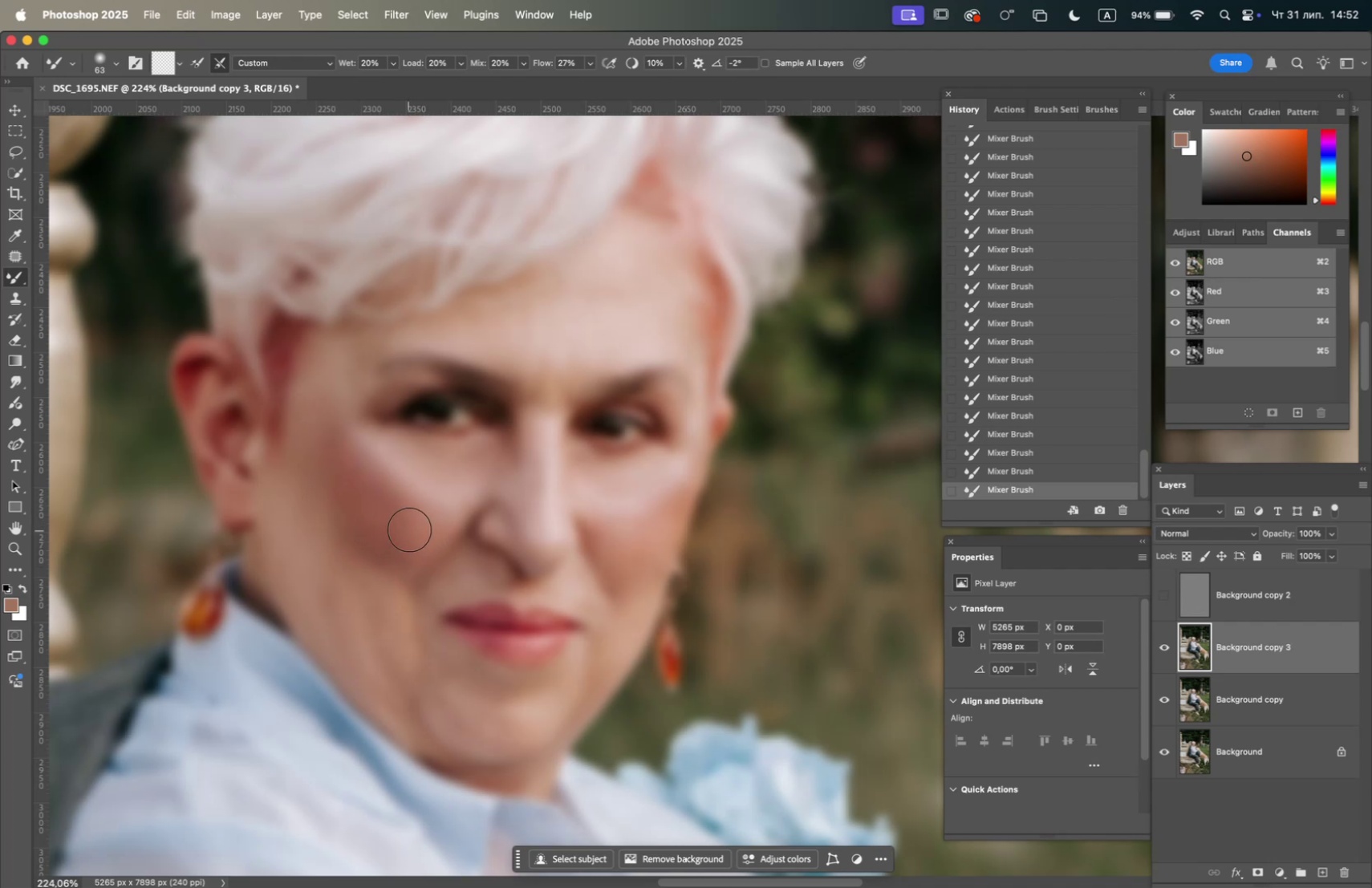 
left_click_drag(start_coordinate=[408, 528], to_coordinate=[391, 520])
 